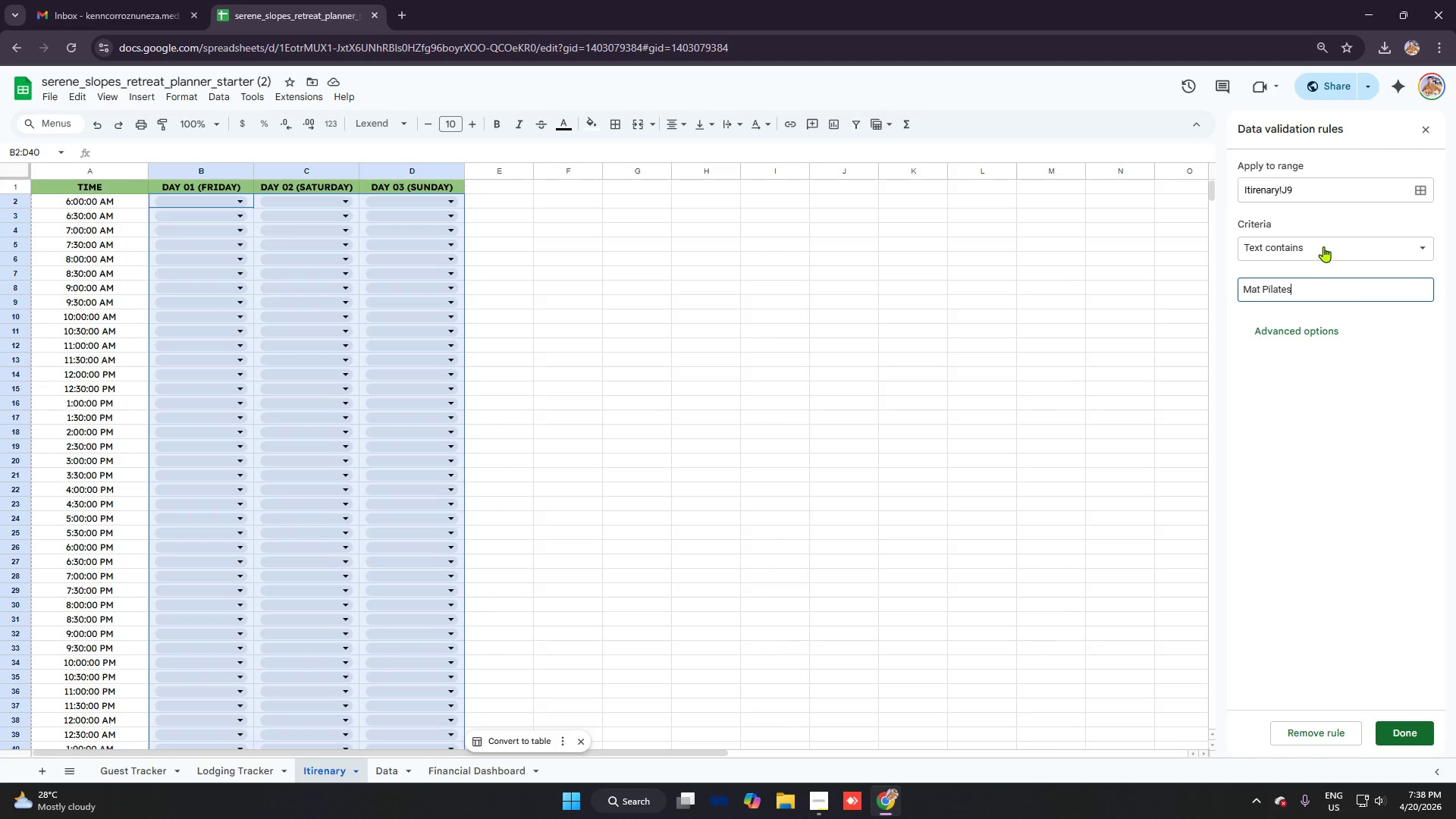 
left_click_drag(start_coordinate=[1299, 185], to_coordinate=[1222, 185])
 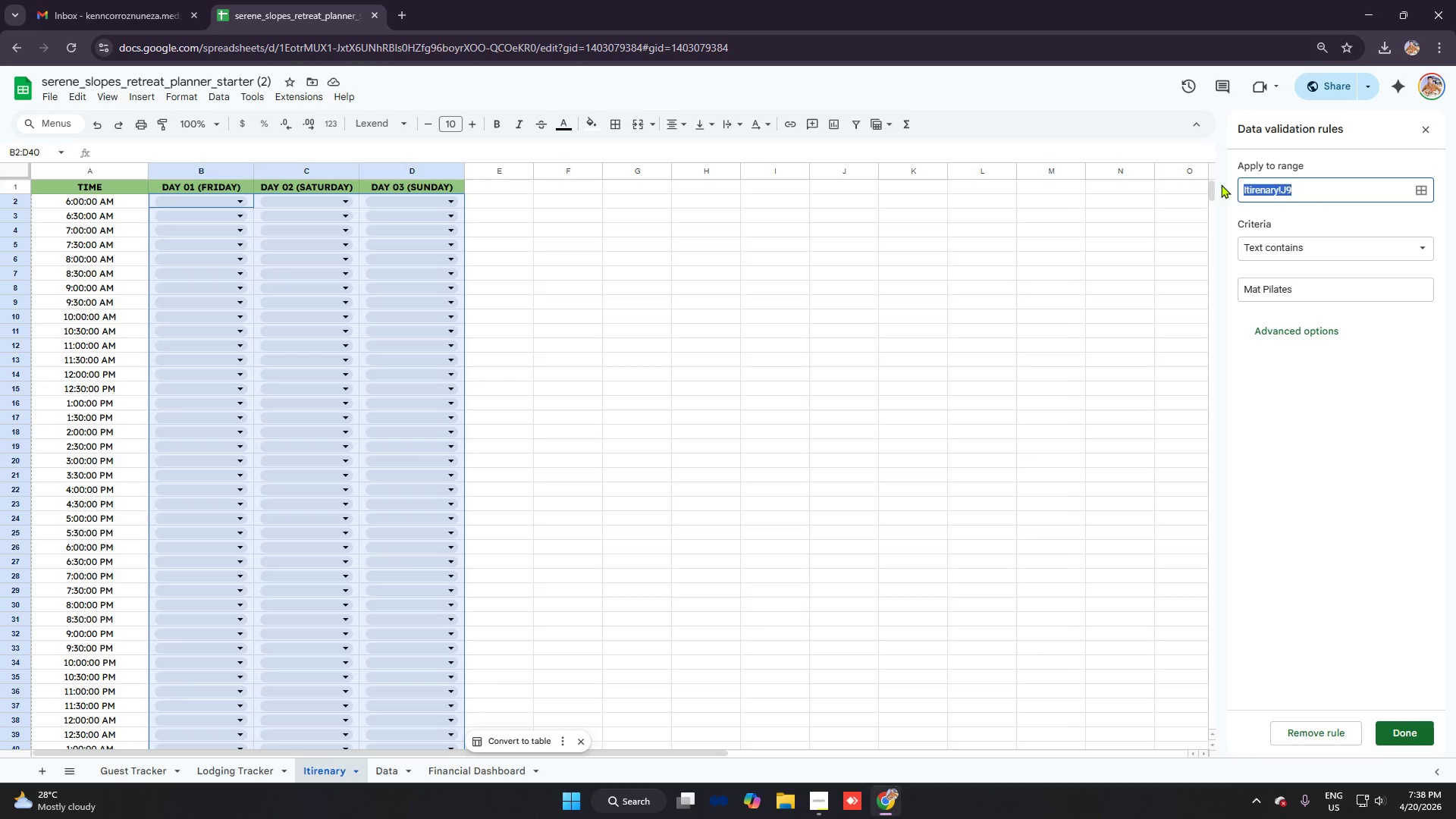 
left_click([1323, 188])
 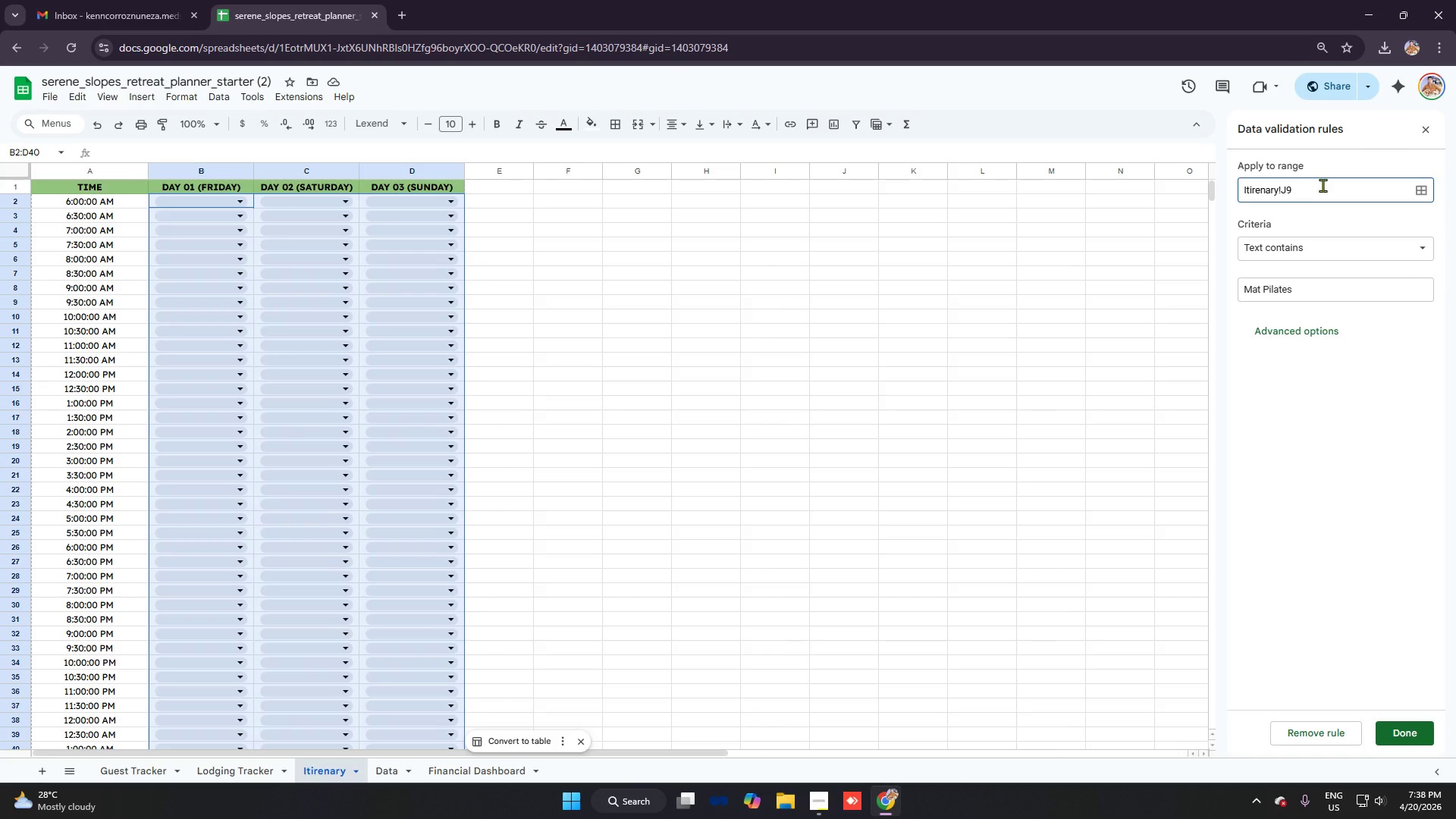 
key(Backspace)
 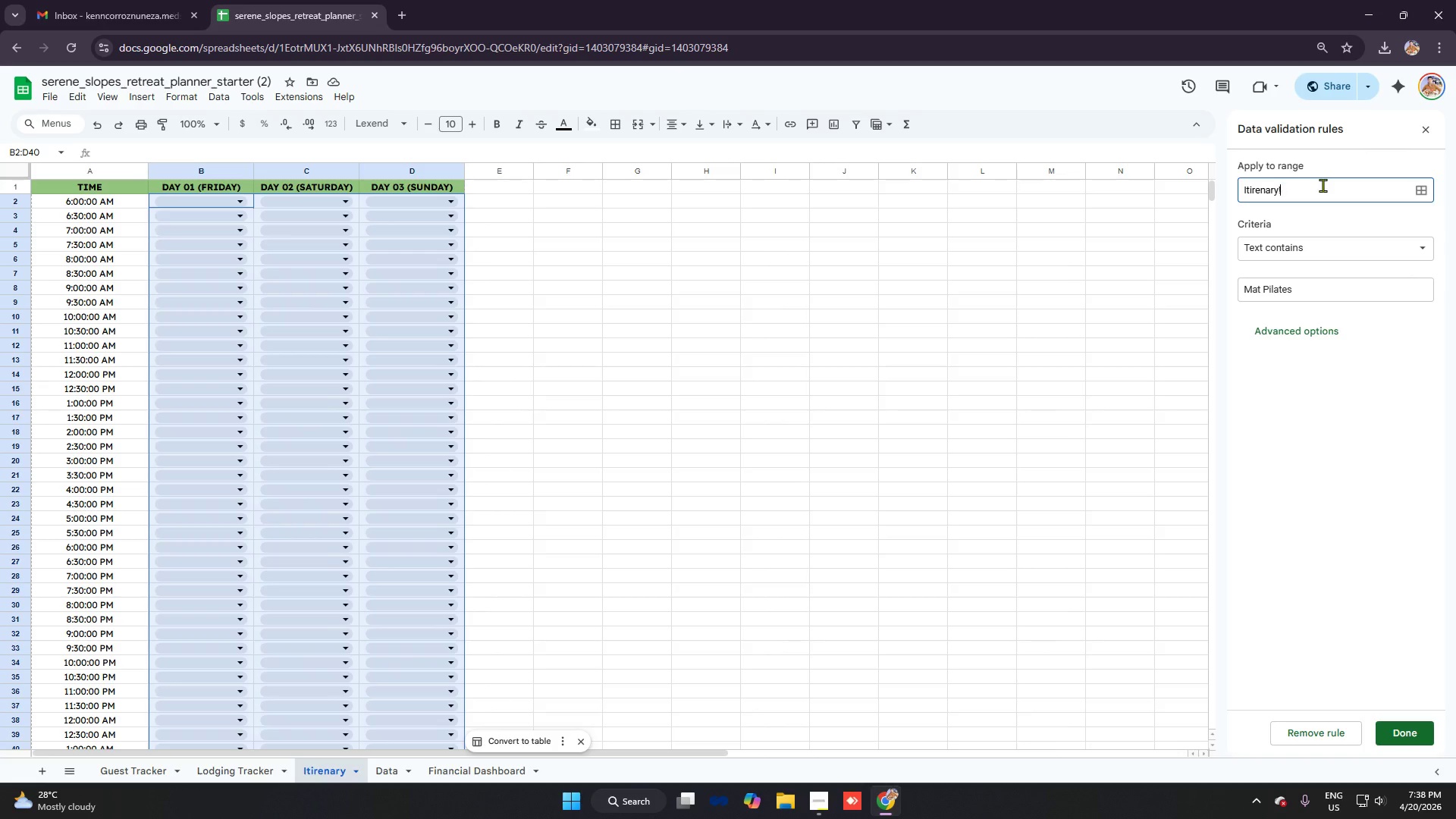 
key(Backspace)
 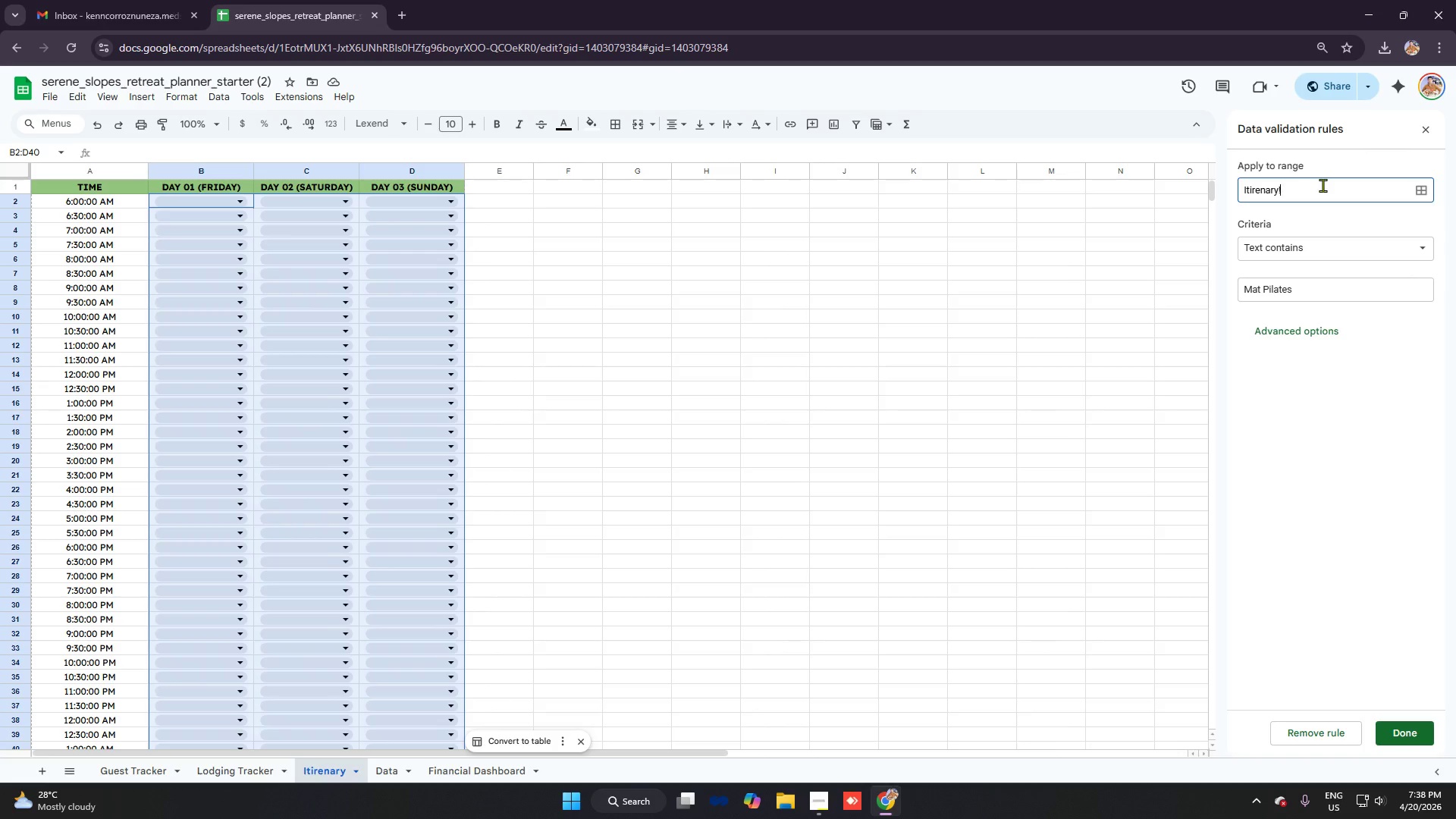 
key(Shift+B)
 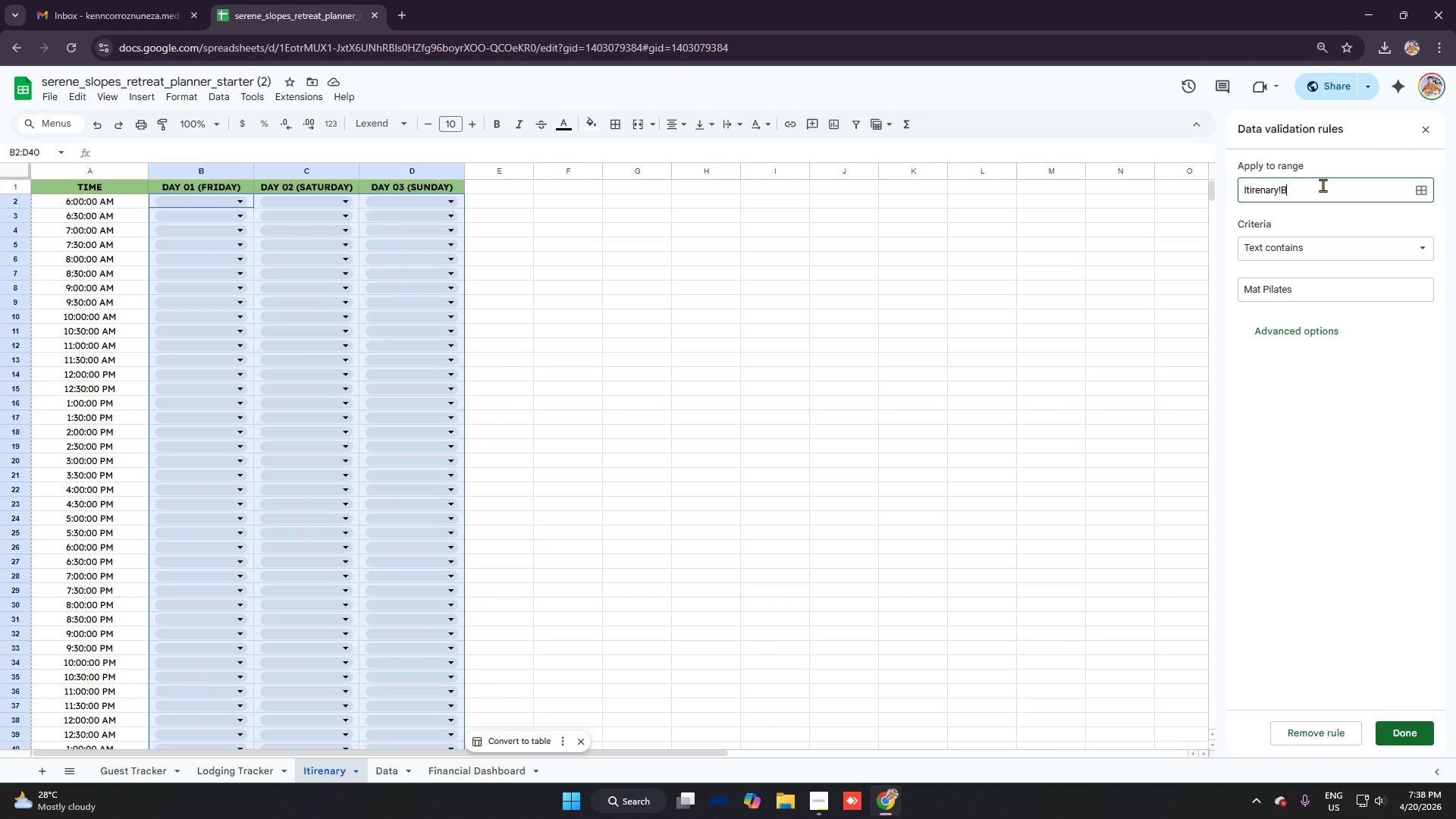 
wait(7.34)
 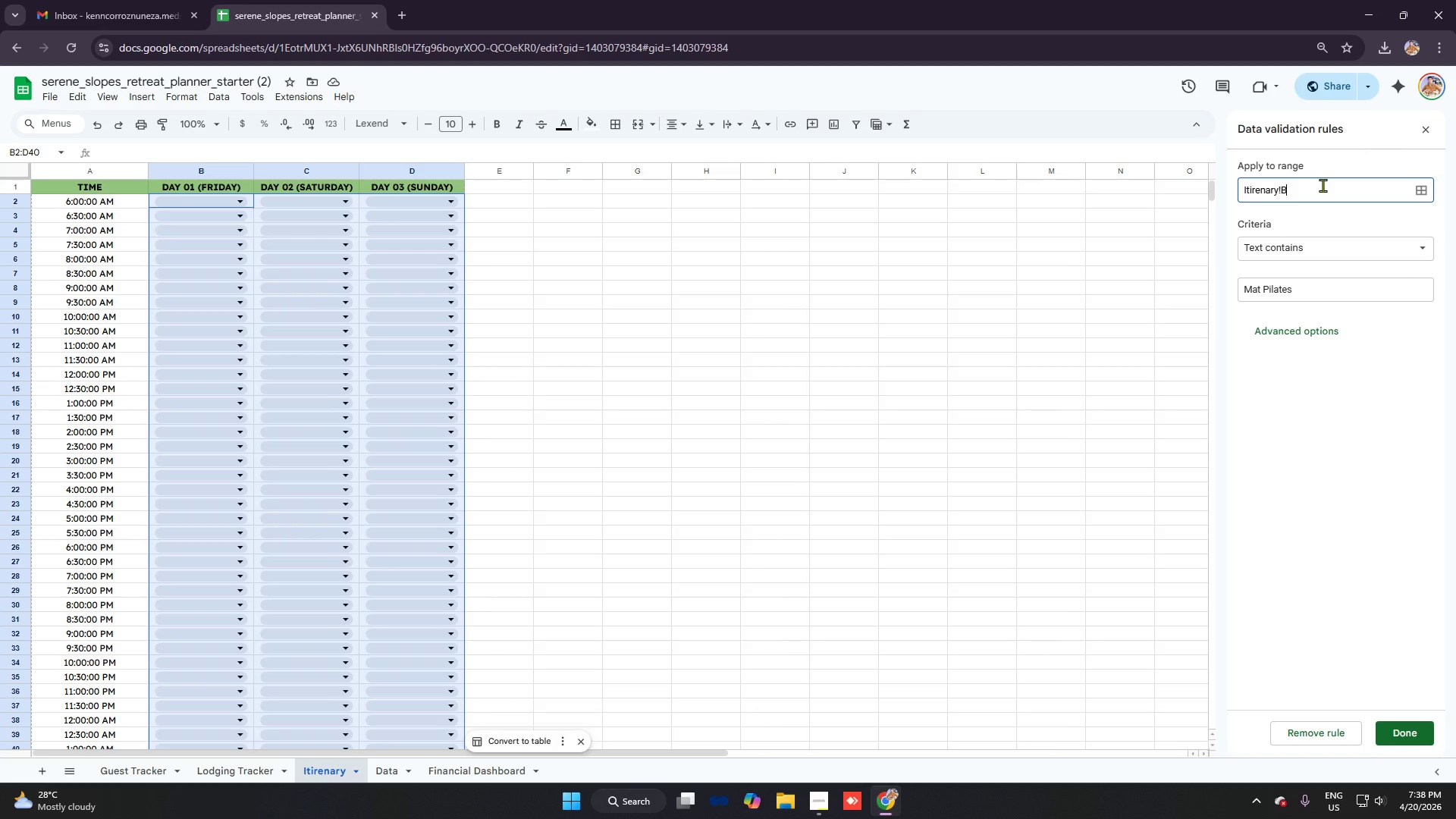 
key(Shift+Semicolon)
 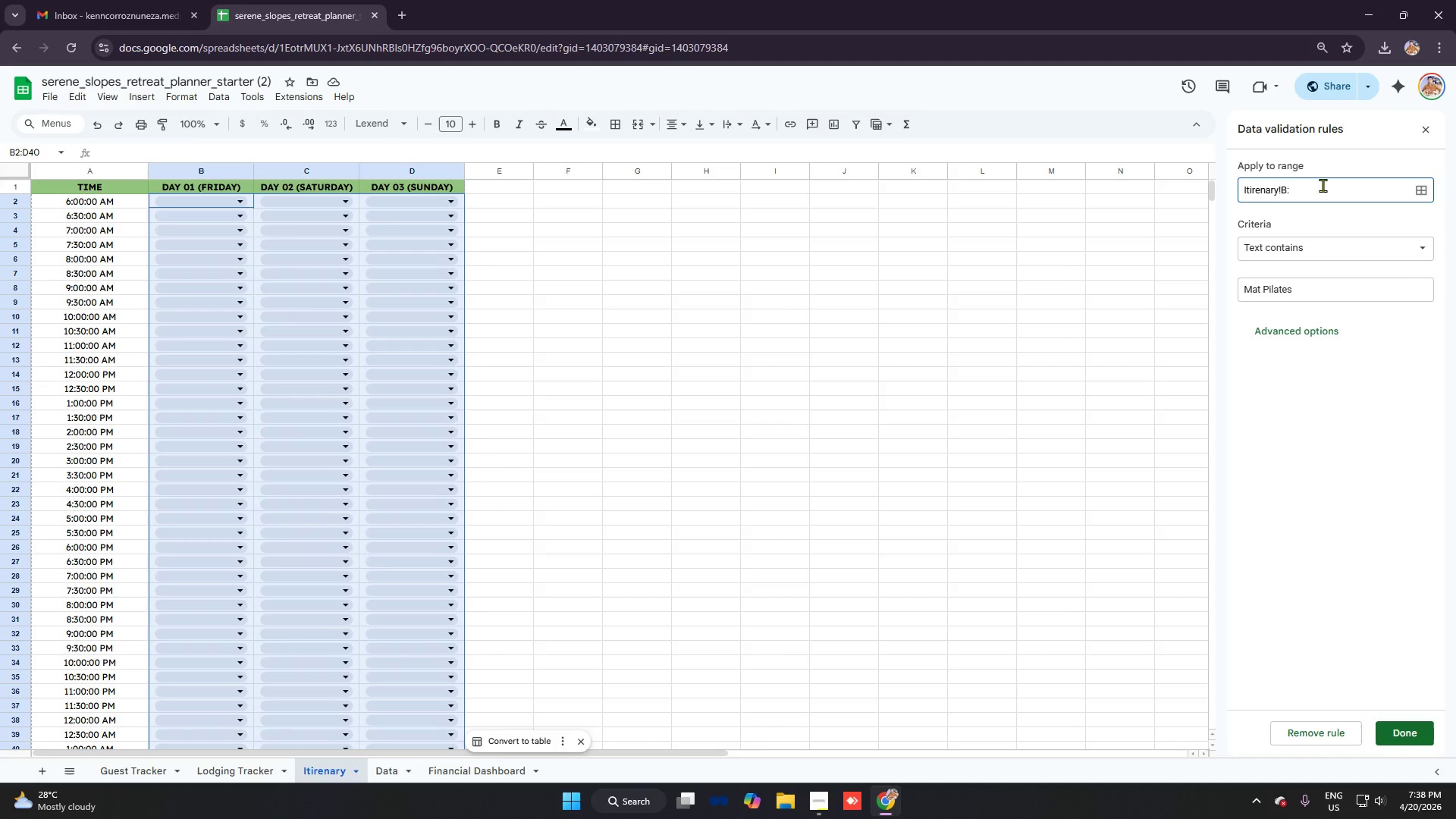 
key(Shift+B)
 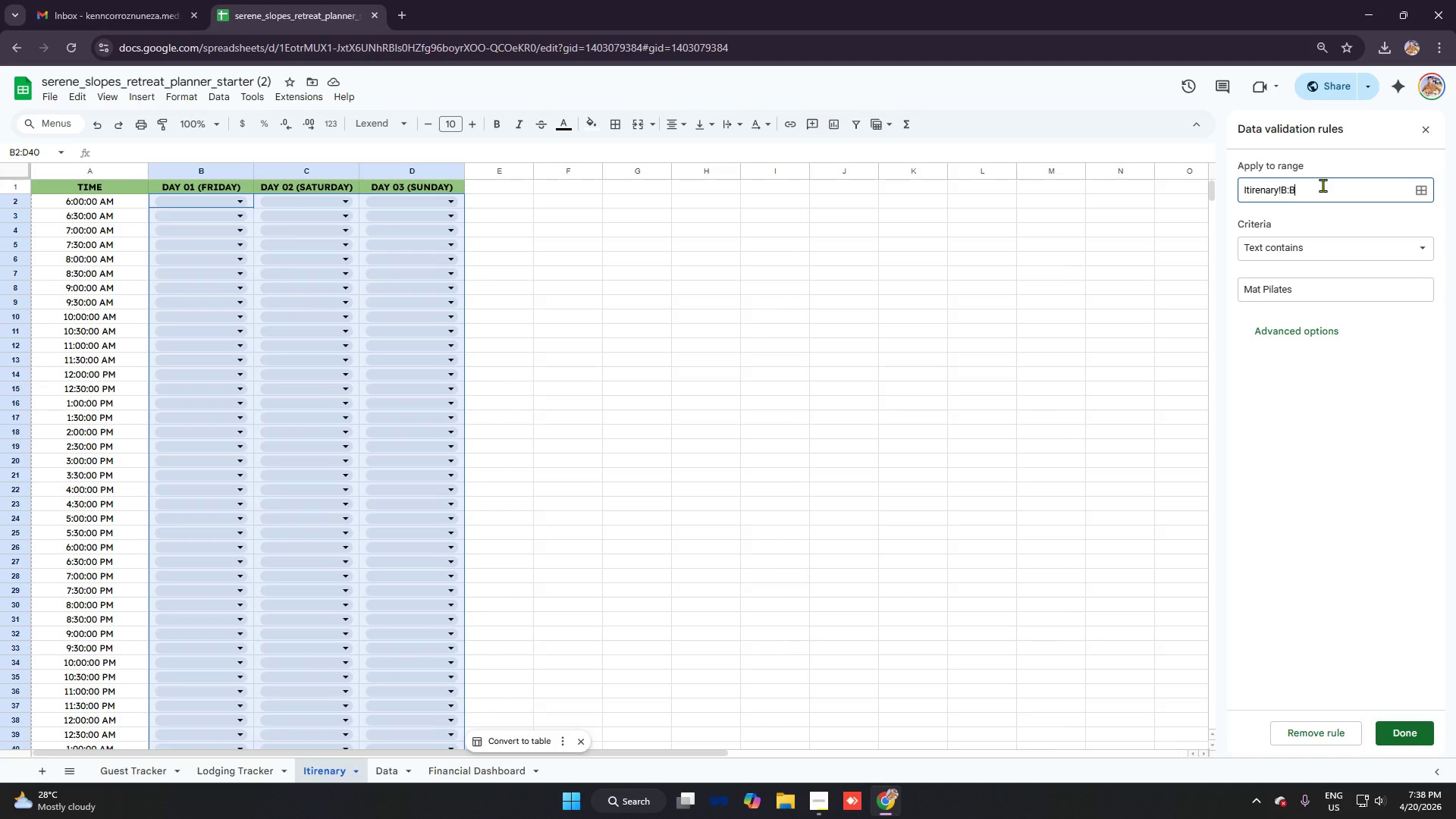 
key(Comma)
 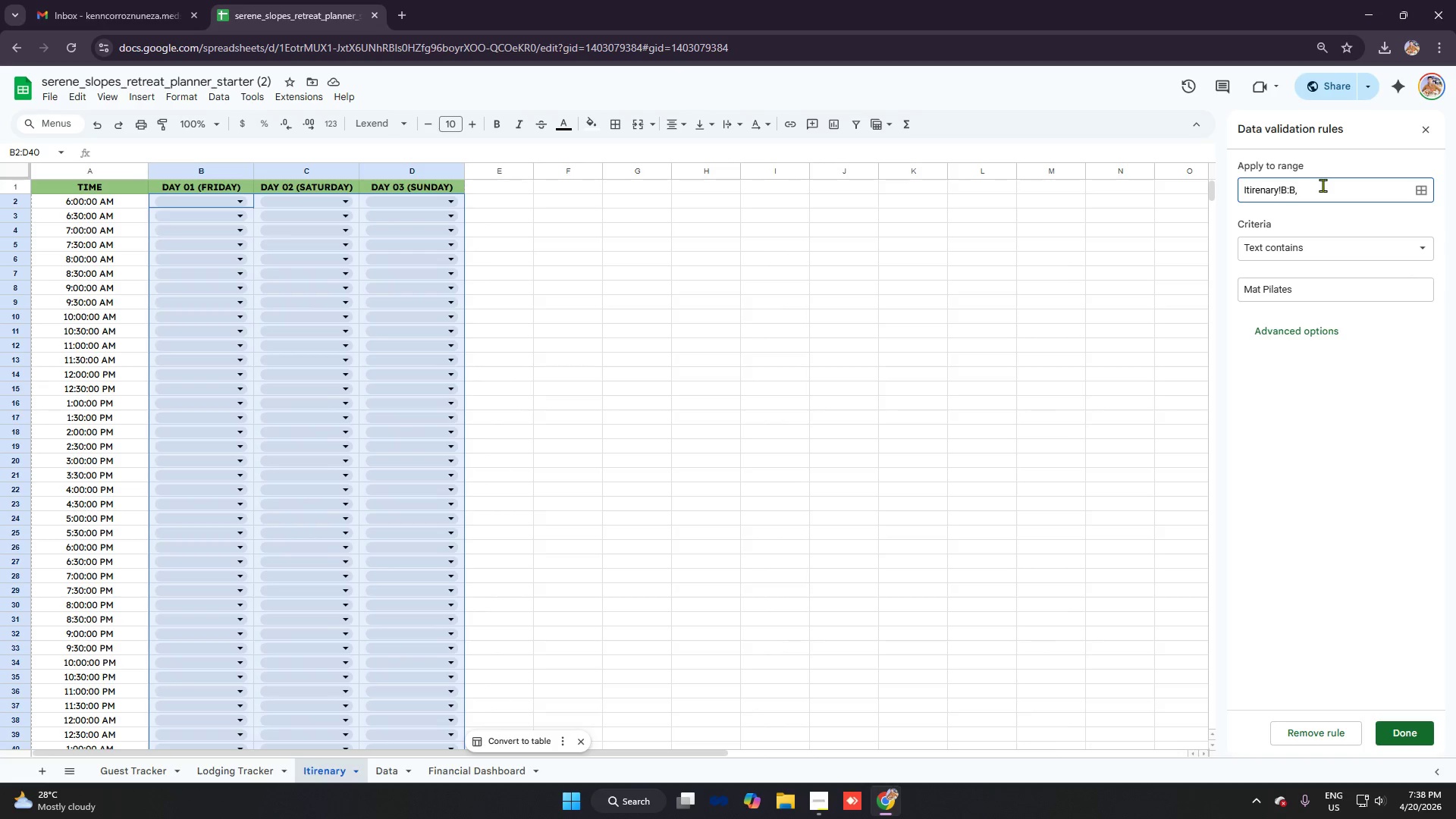 
key(Shift+C)
 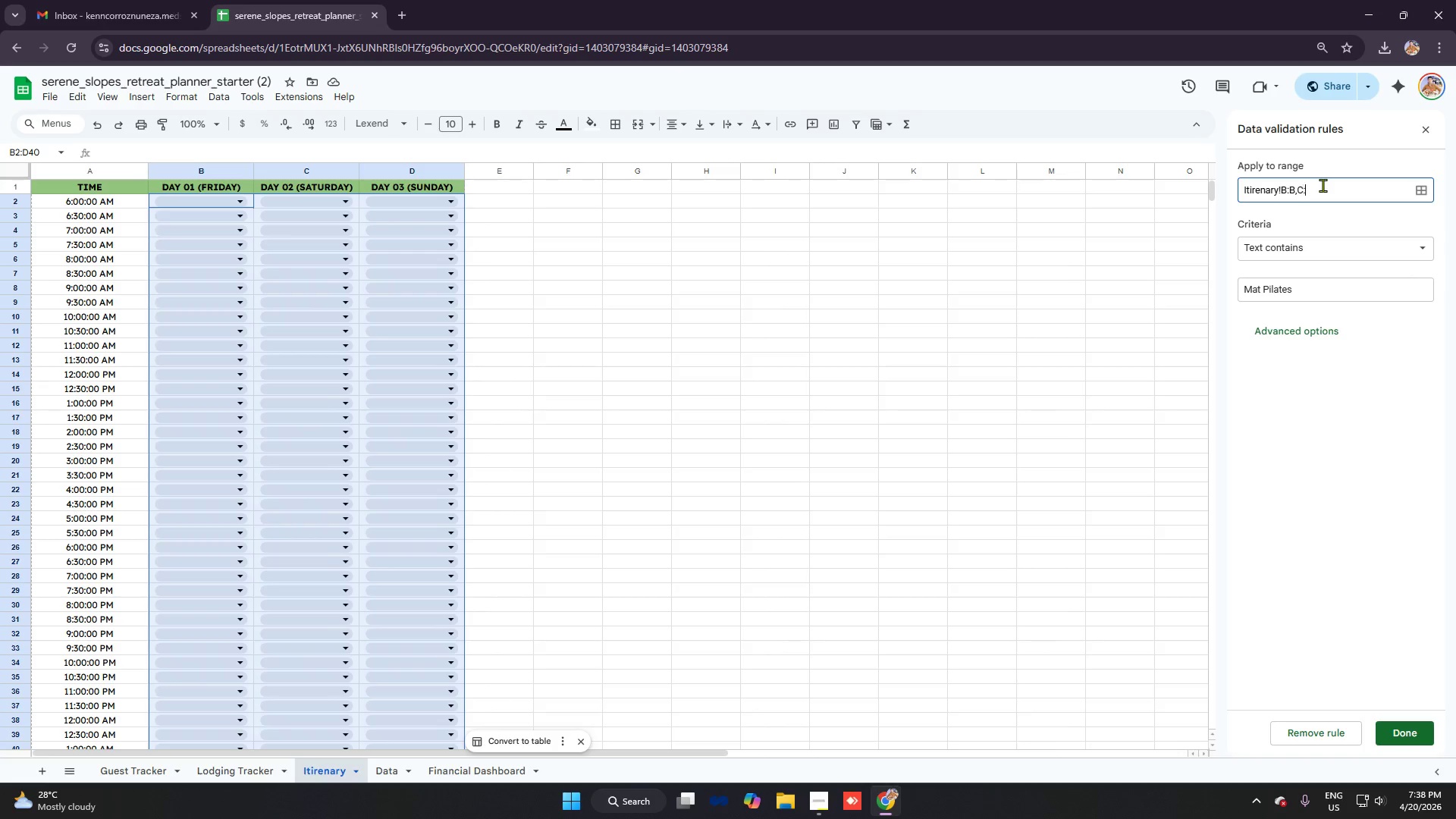 
key(Shift+Semicolon)
 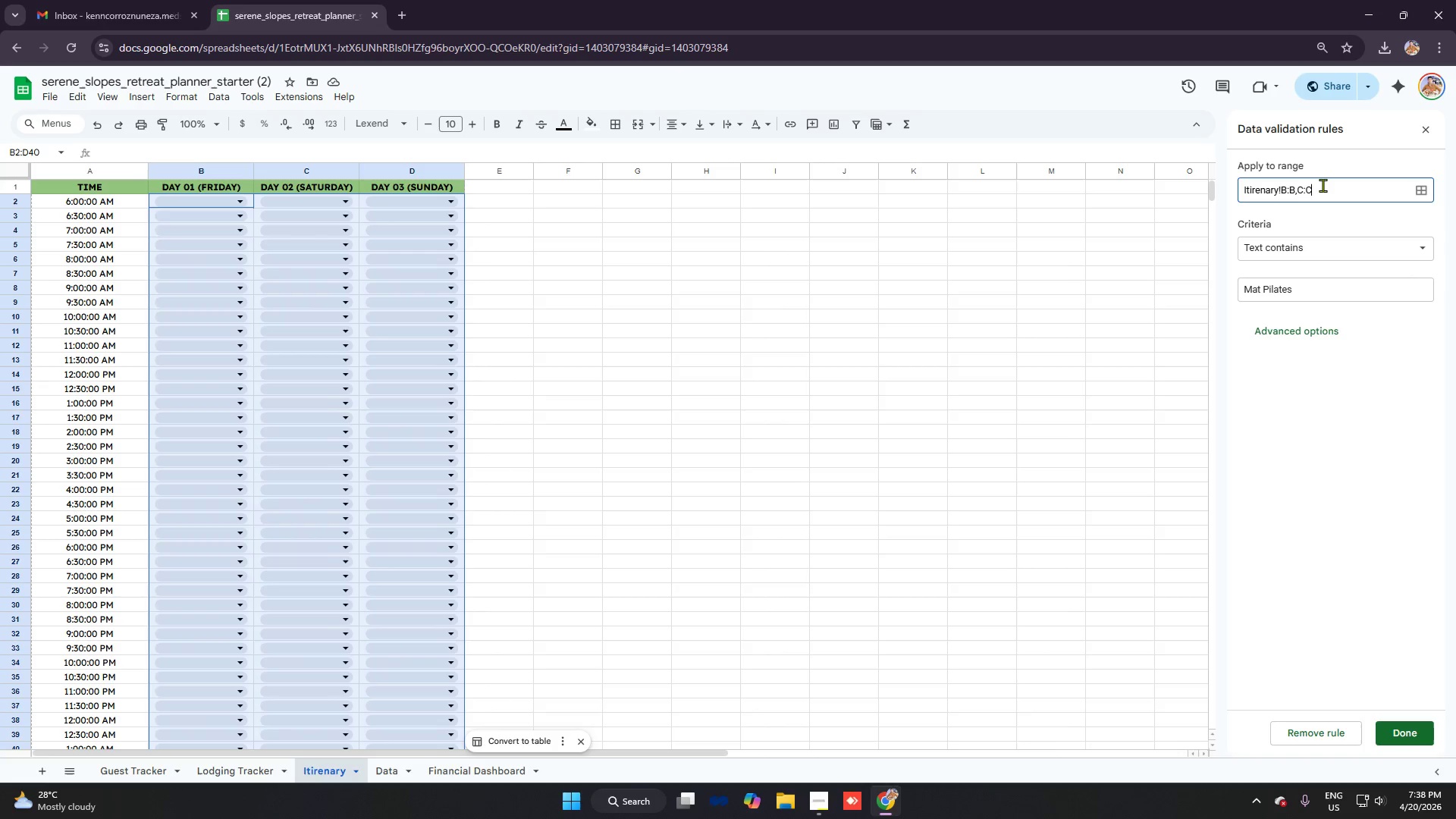 
key(Shift+C)
 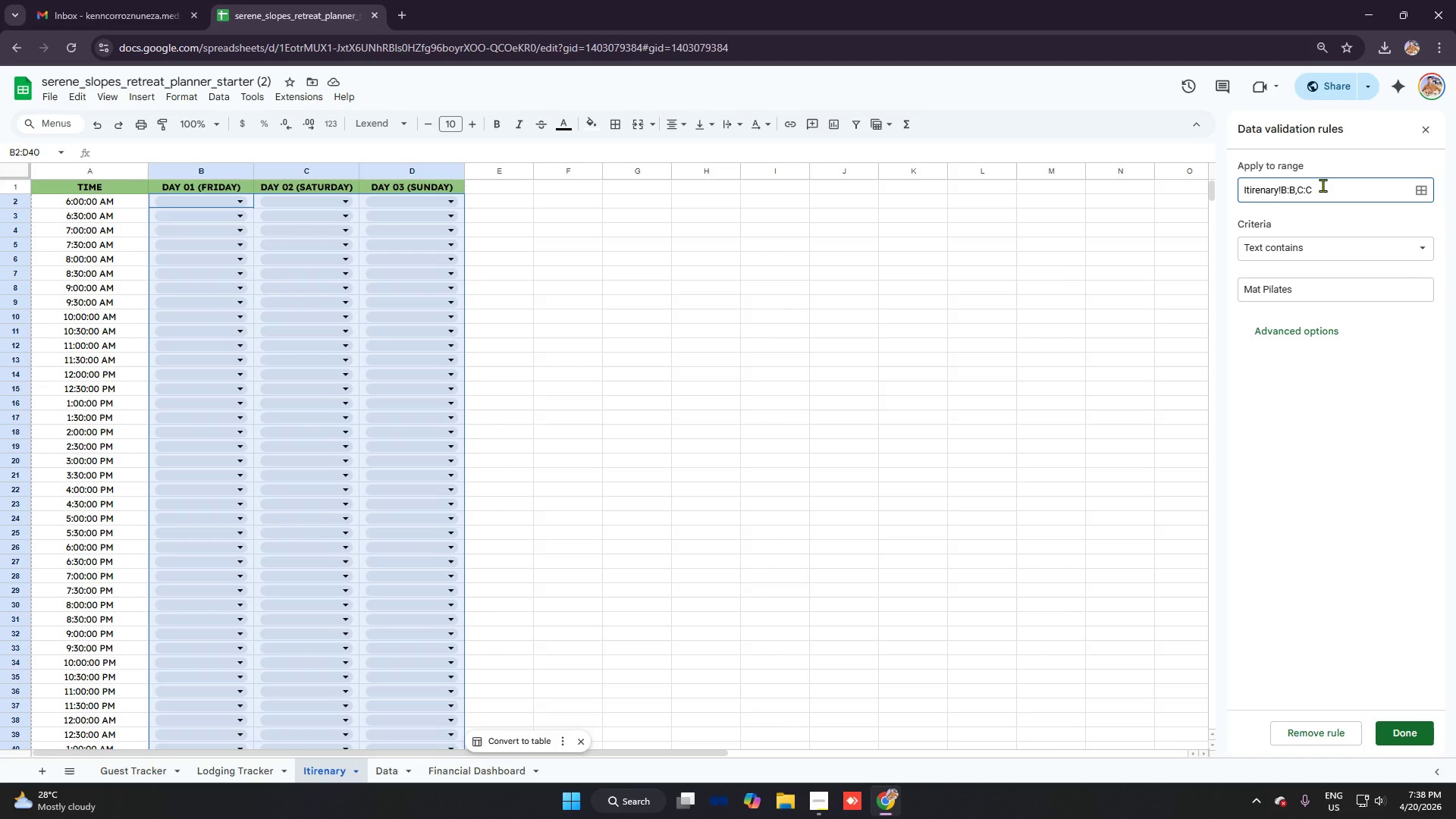 
key(Comma)
 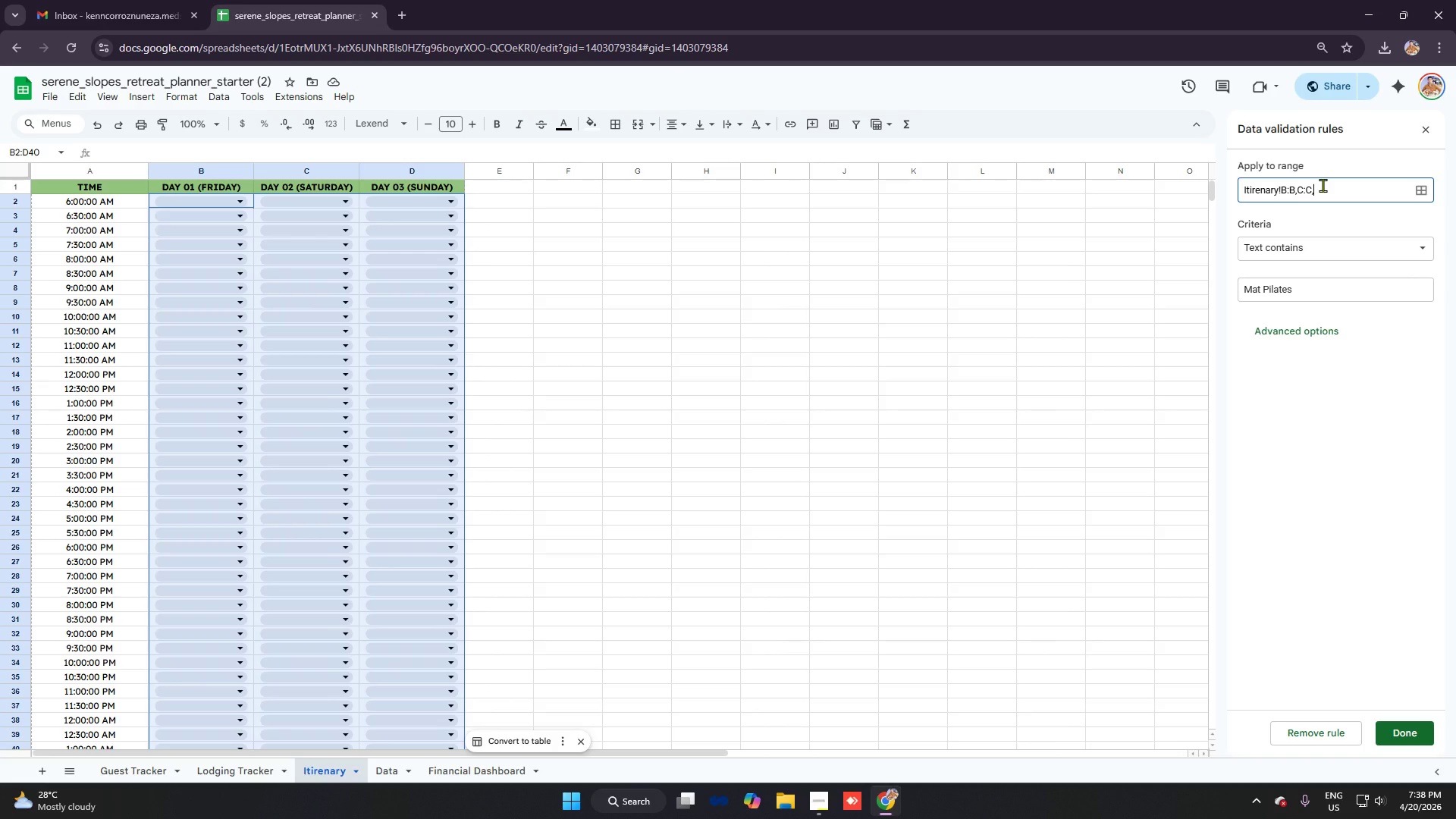 
key(Shift+D)
 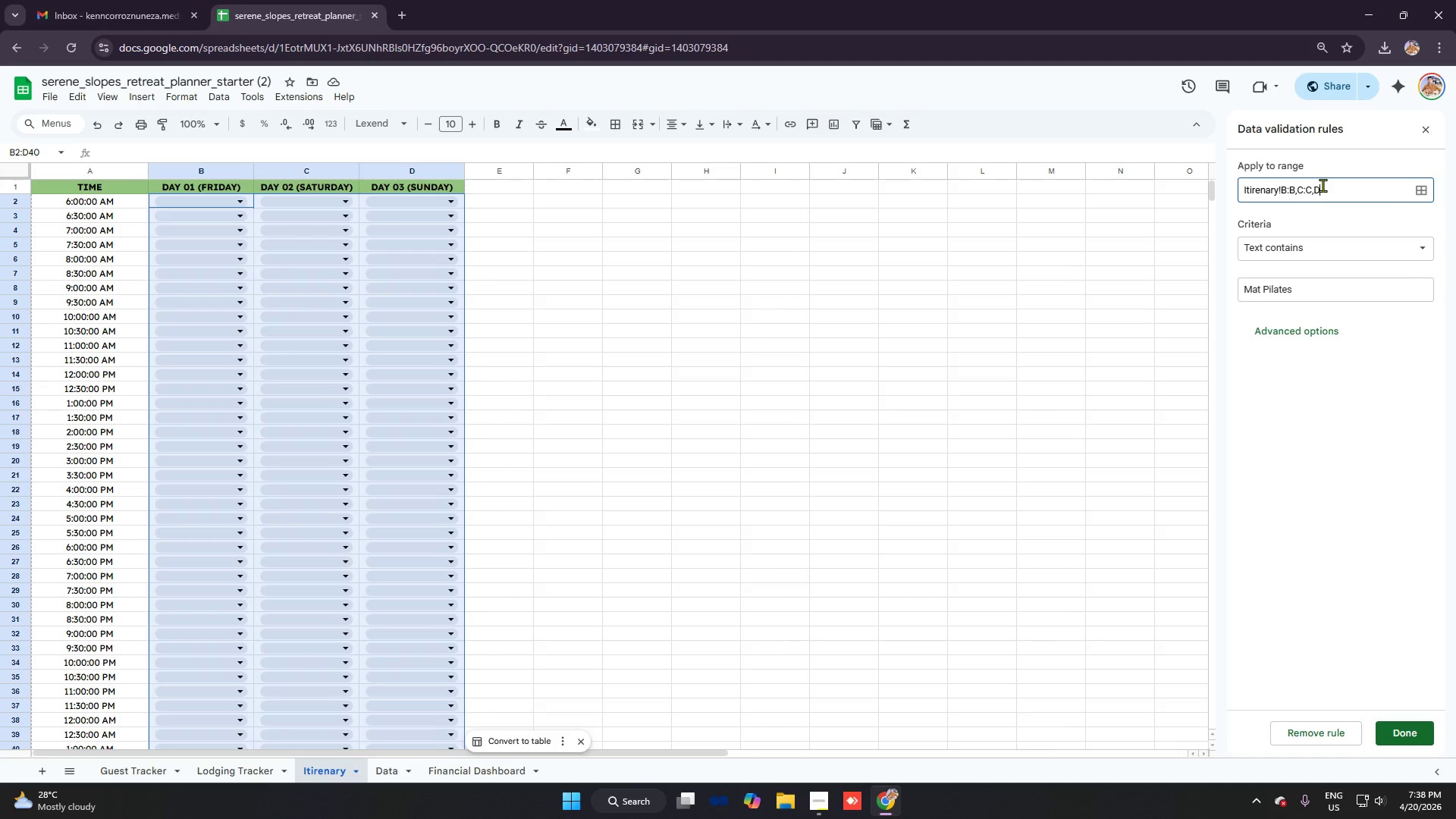 
key(Shift+Semicolon)
 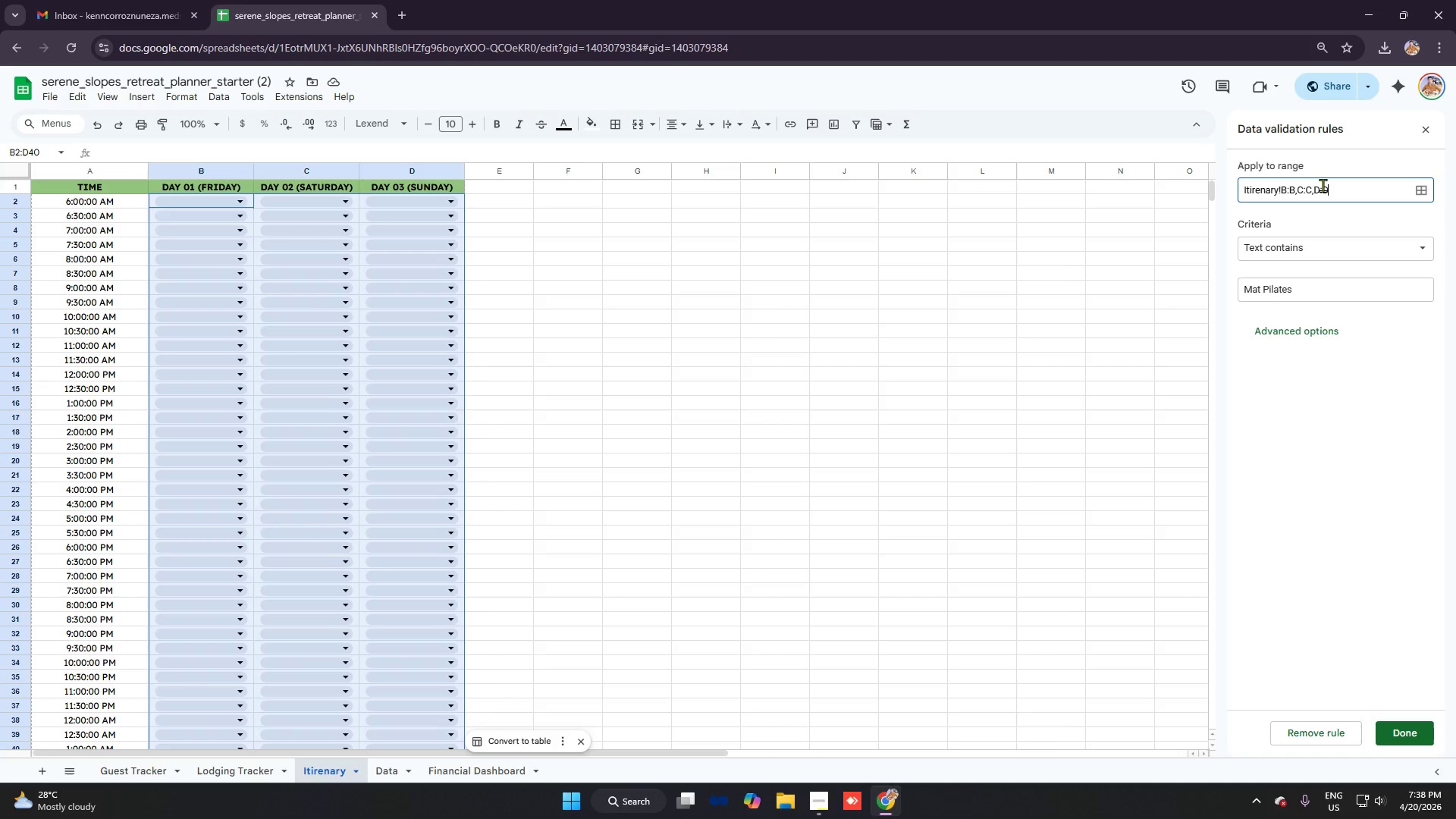 
key(Shift+D)
 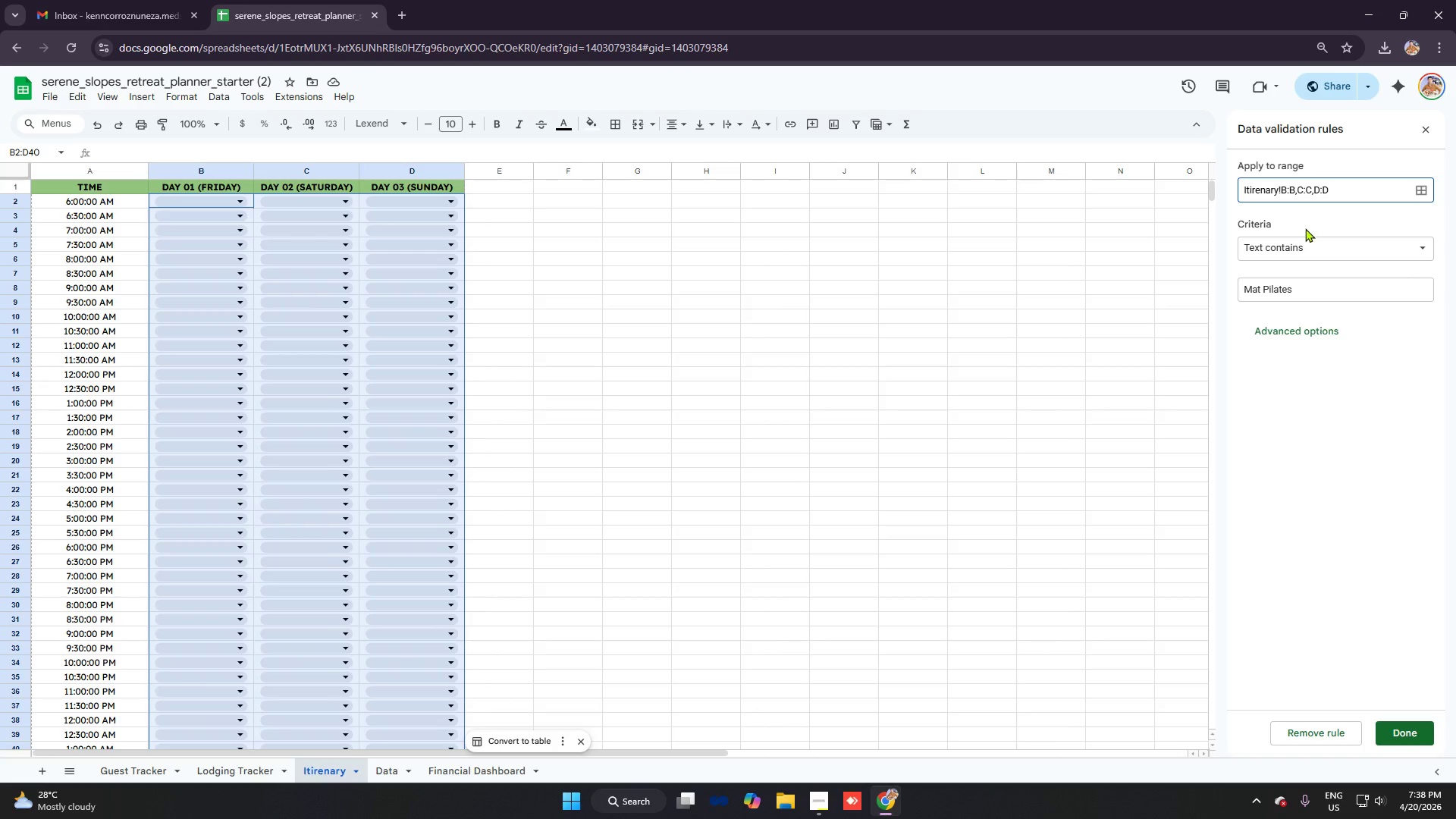 
left_click([1305, 241])
 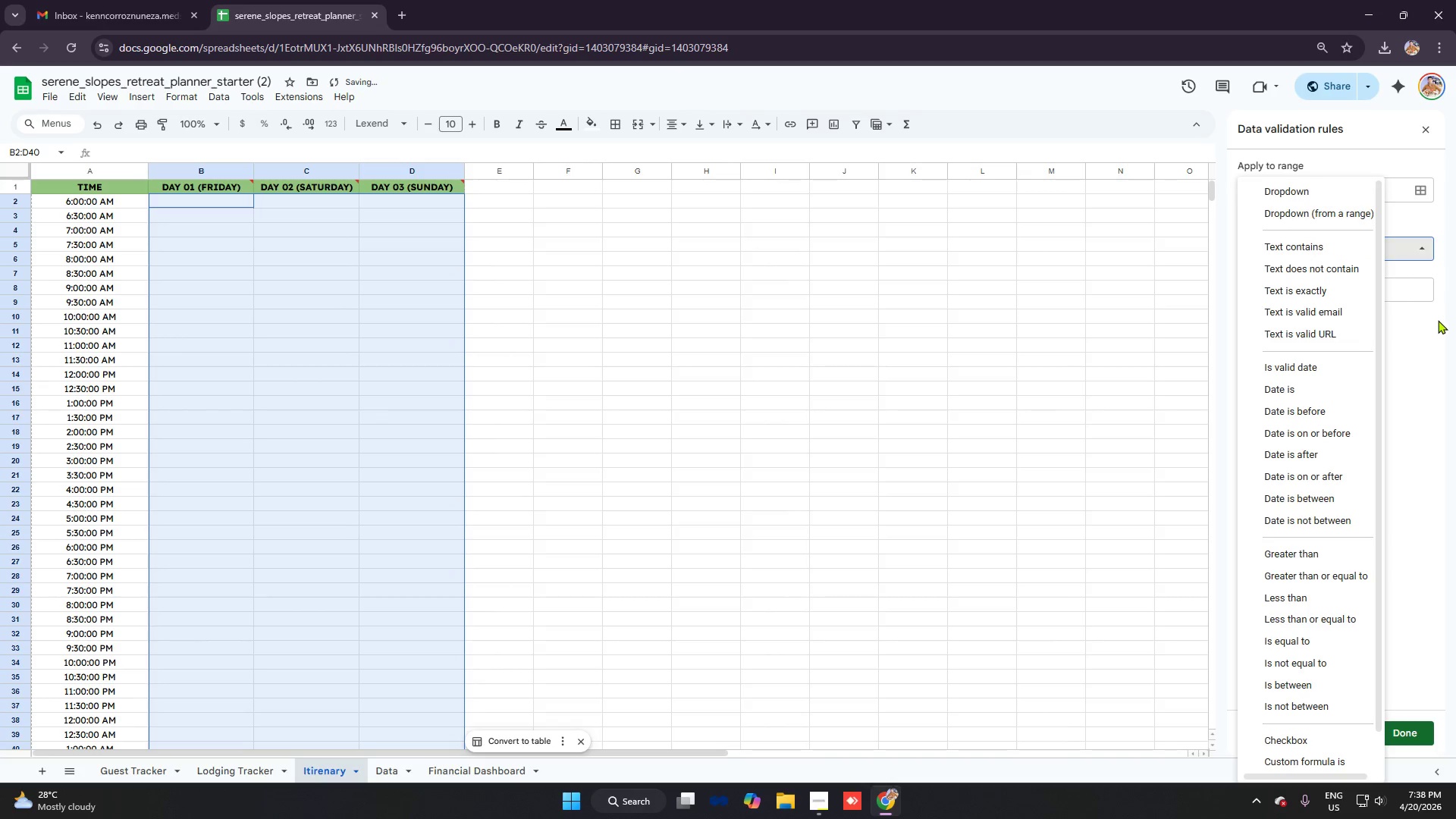 
left_click([1435, 320])
 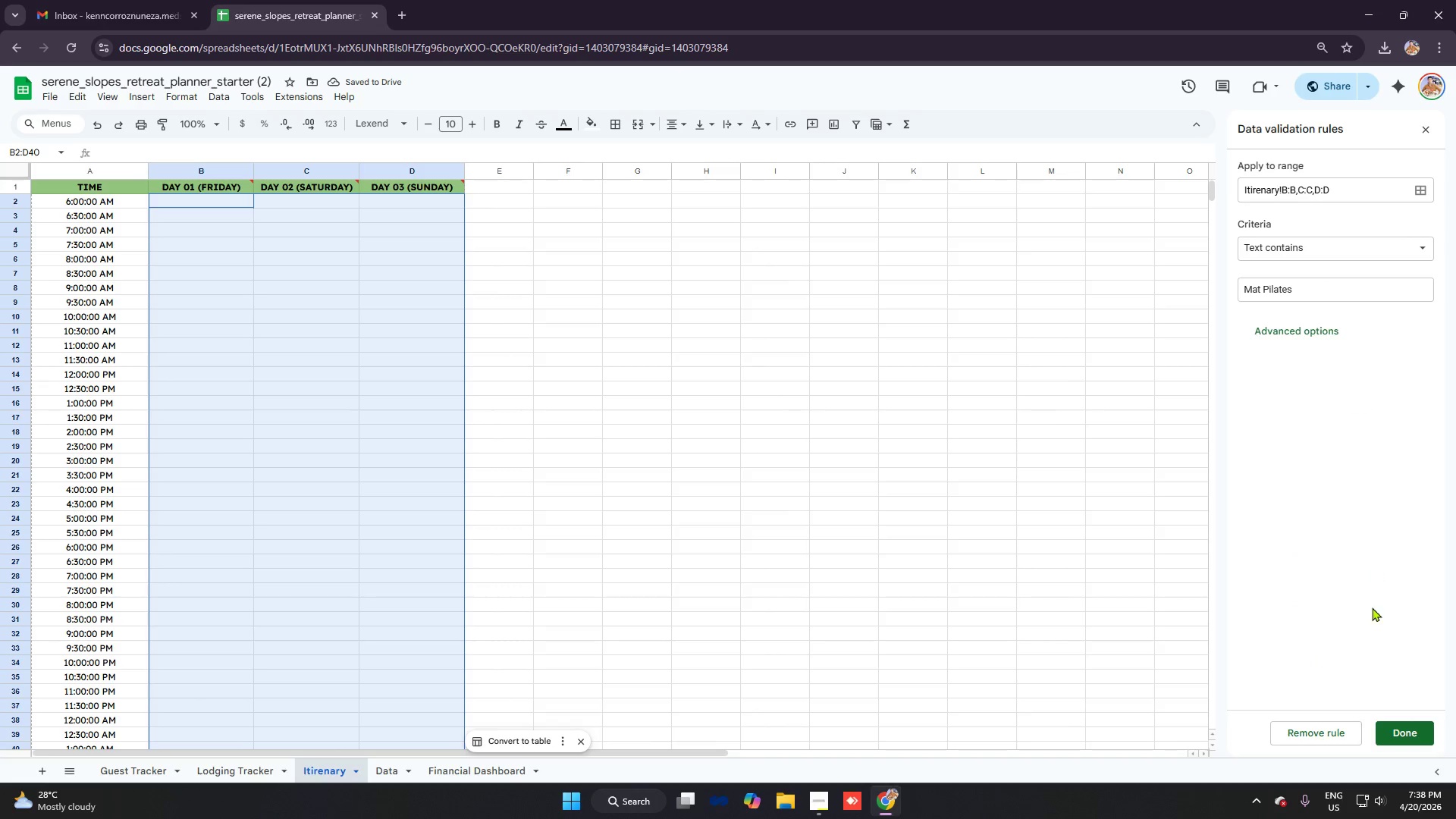 
left_click([1404, 732])
 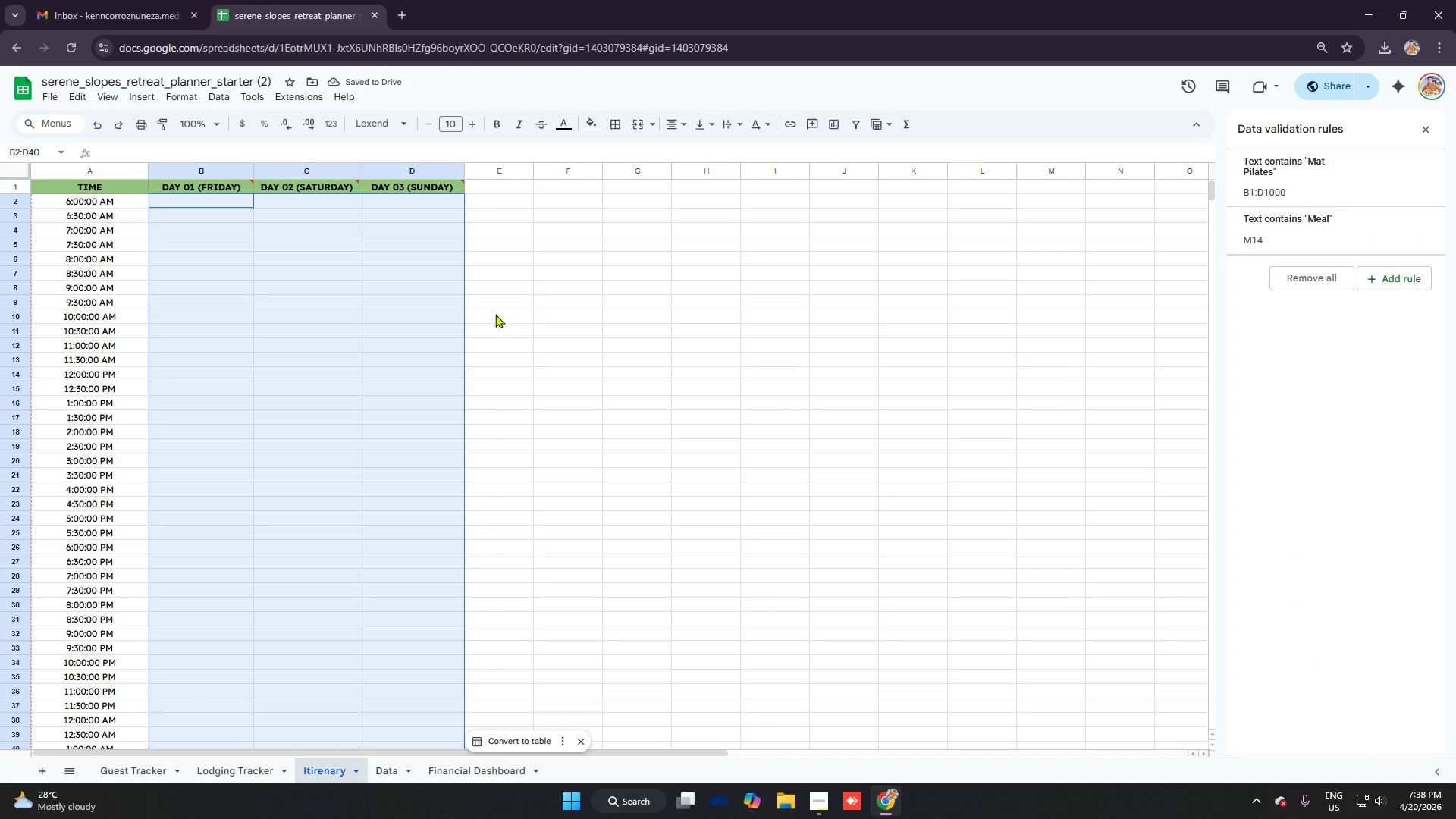 
key(Control+Z)
 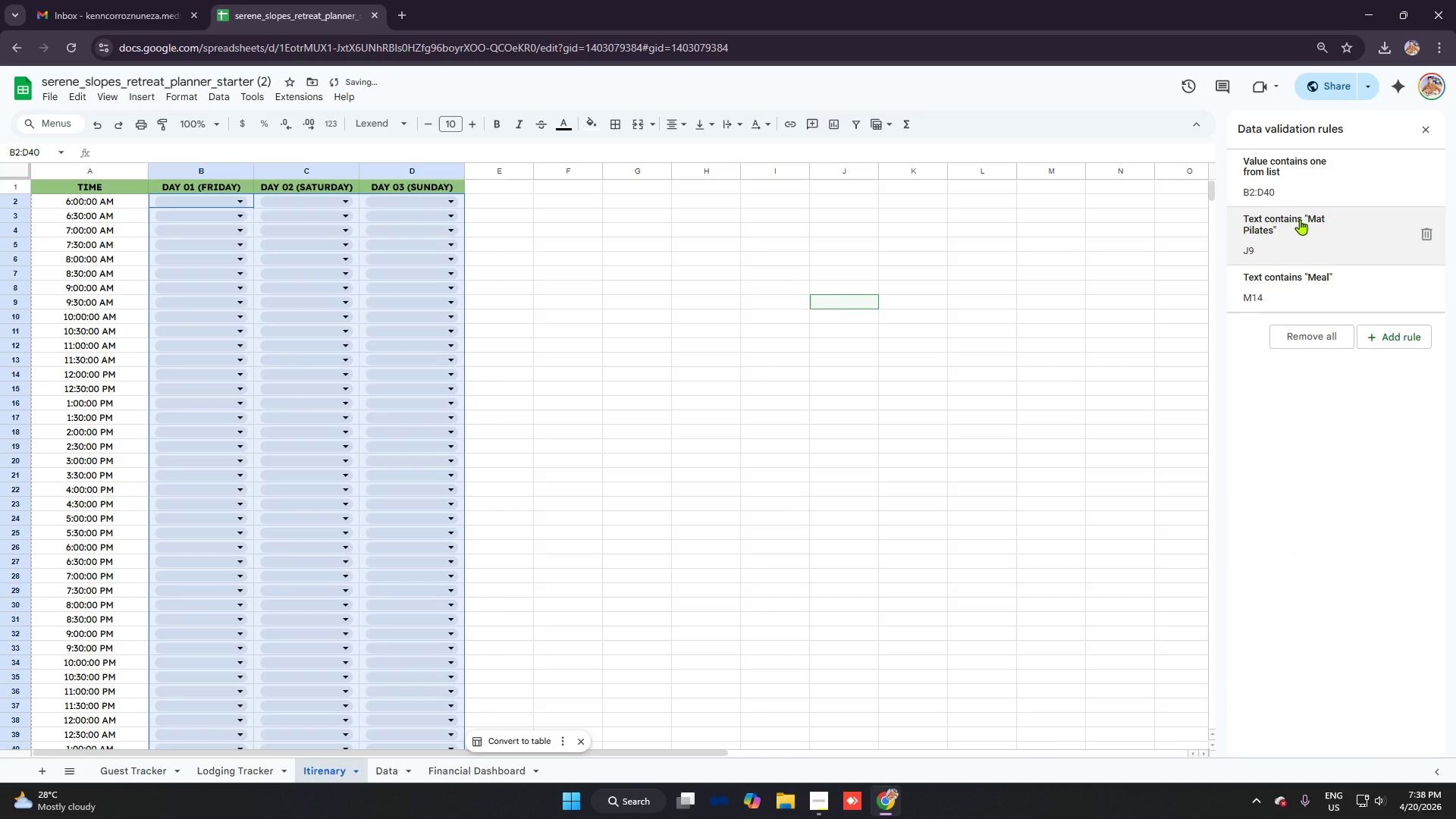 
left_click([1301, 228])
 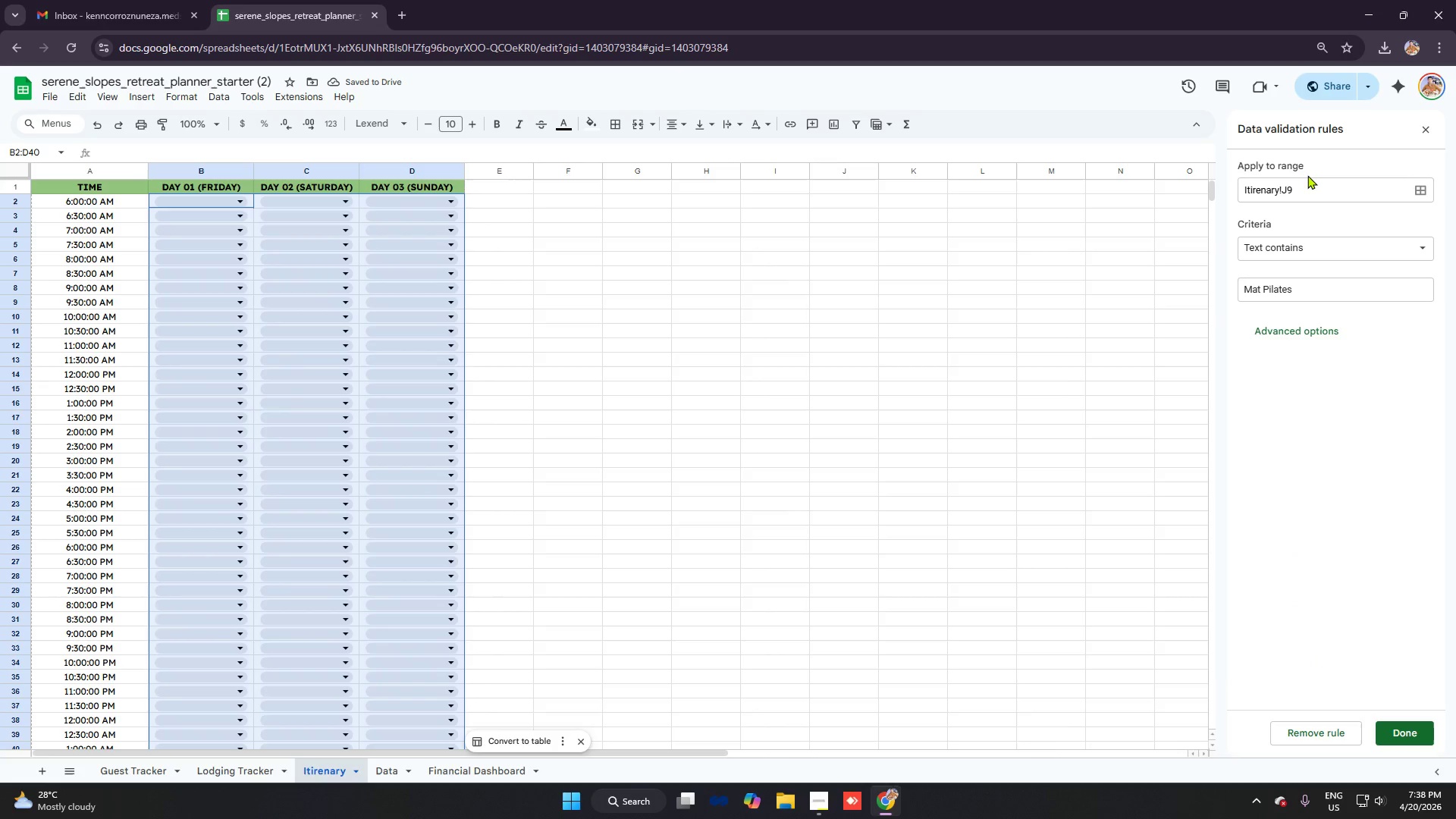 
left_click([1309, 180])
 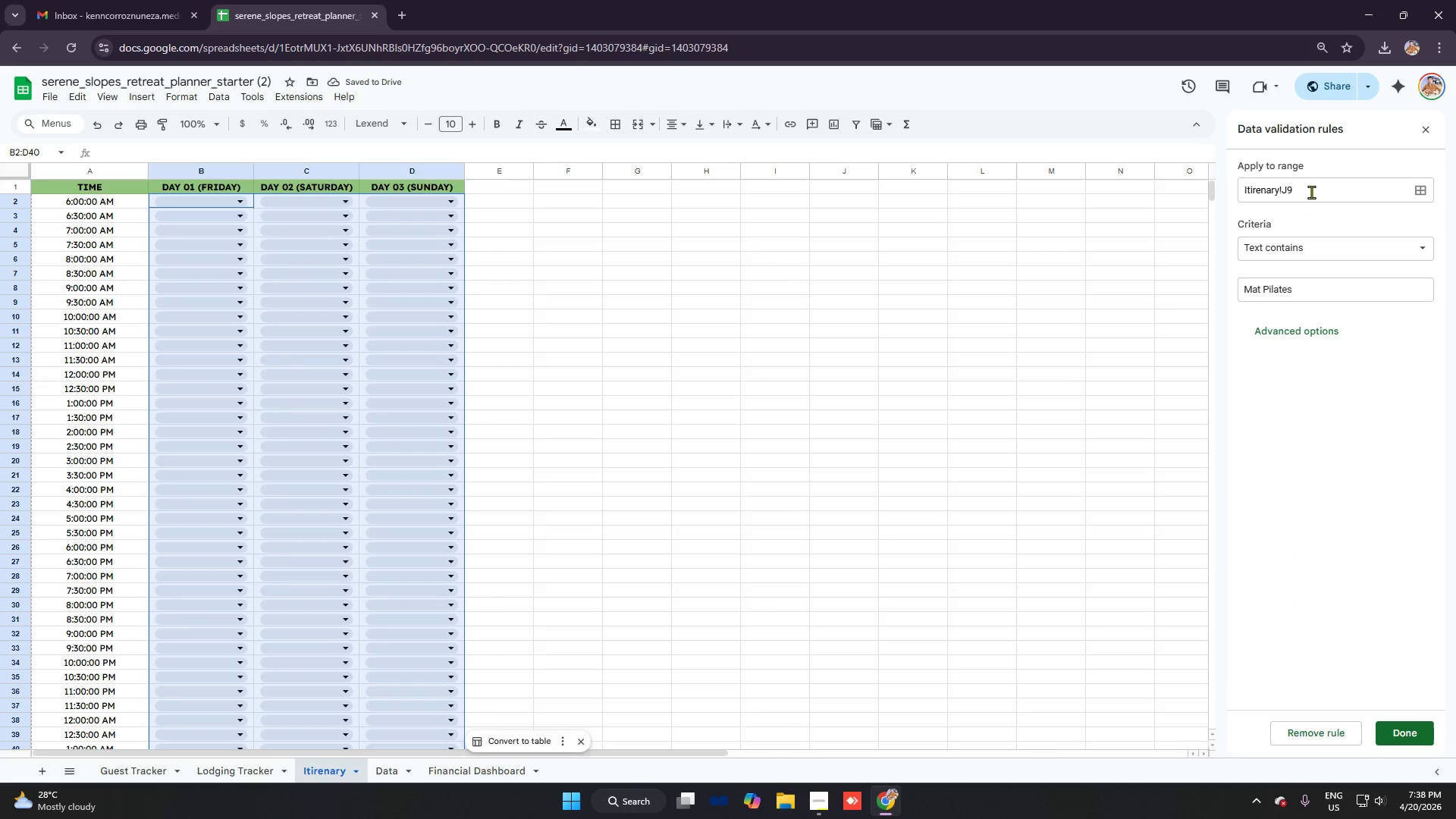 
left_click([1311, 187])
 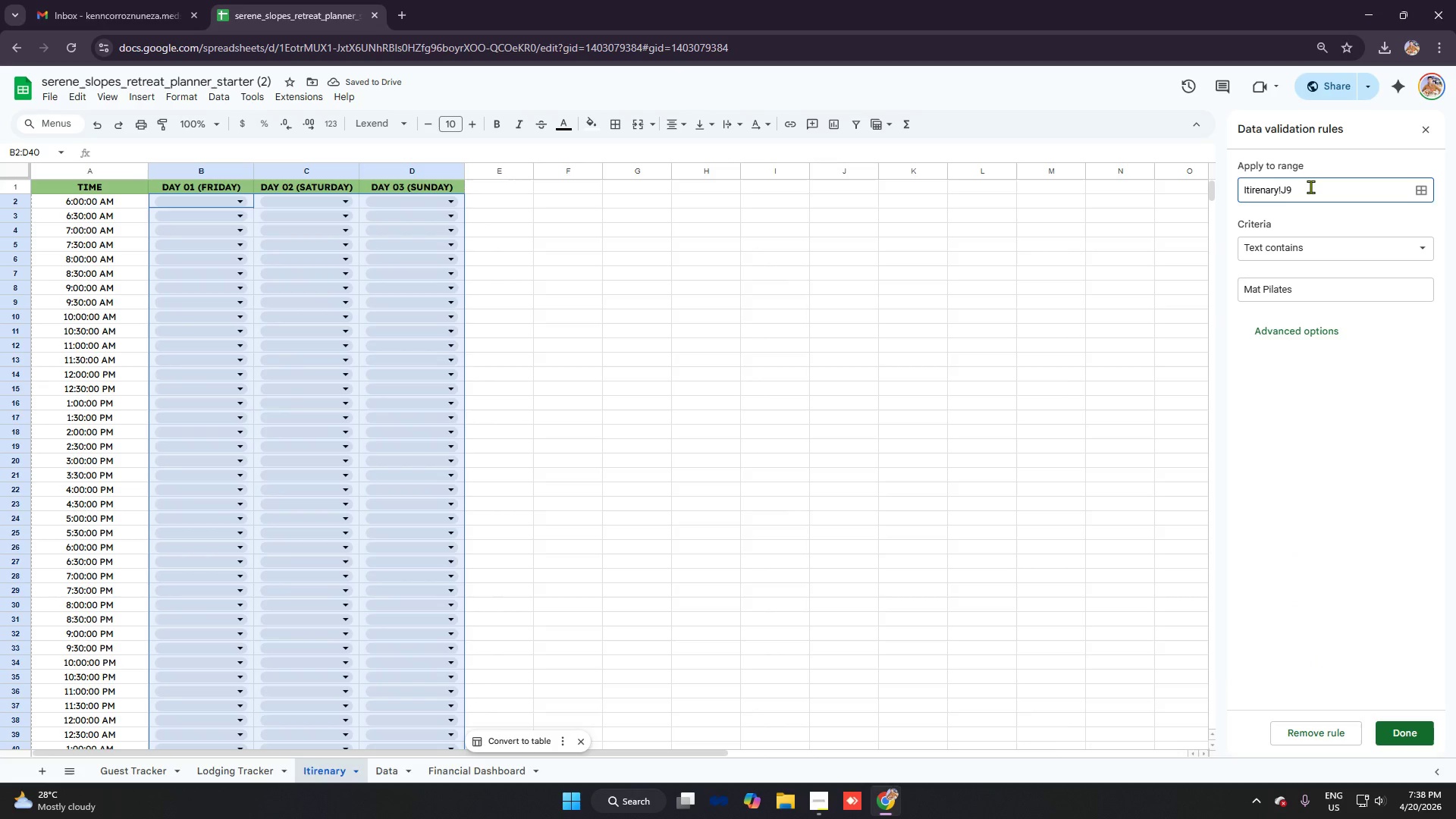 
key(Backspace)
 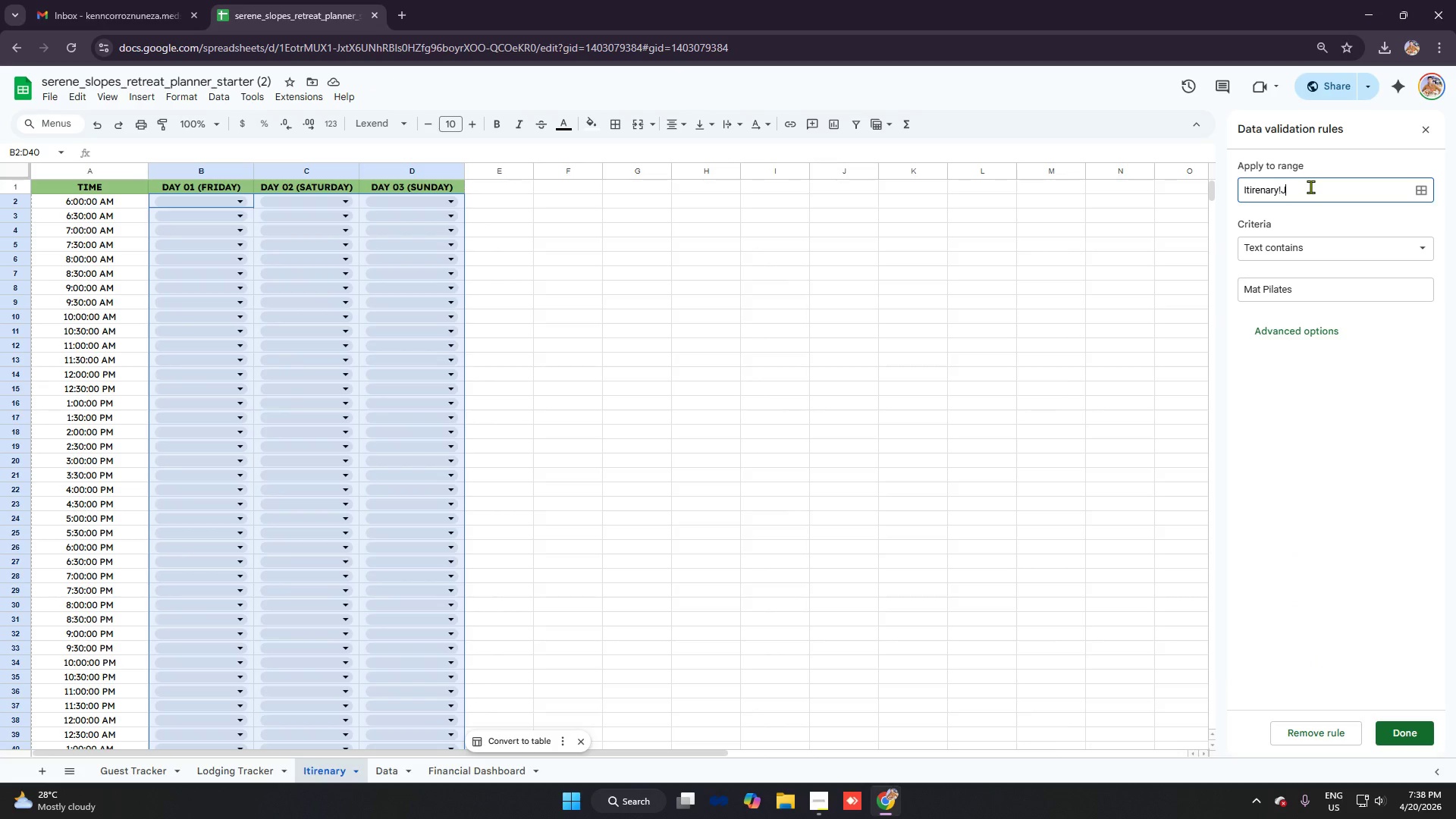 
key(Backspace)
 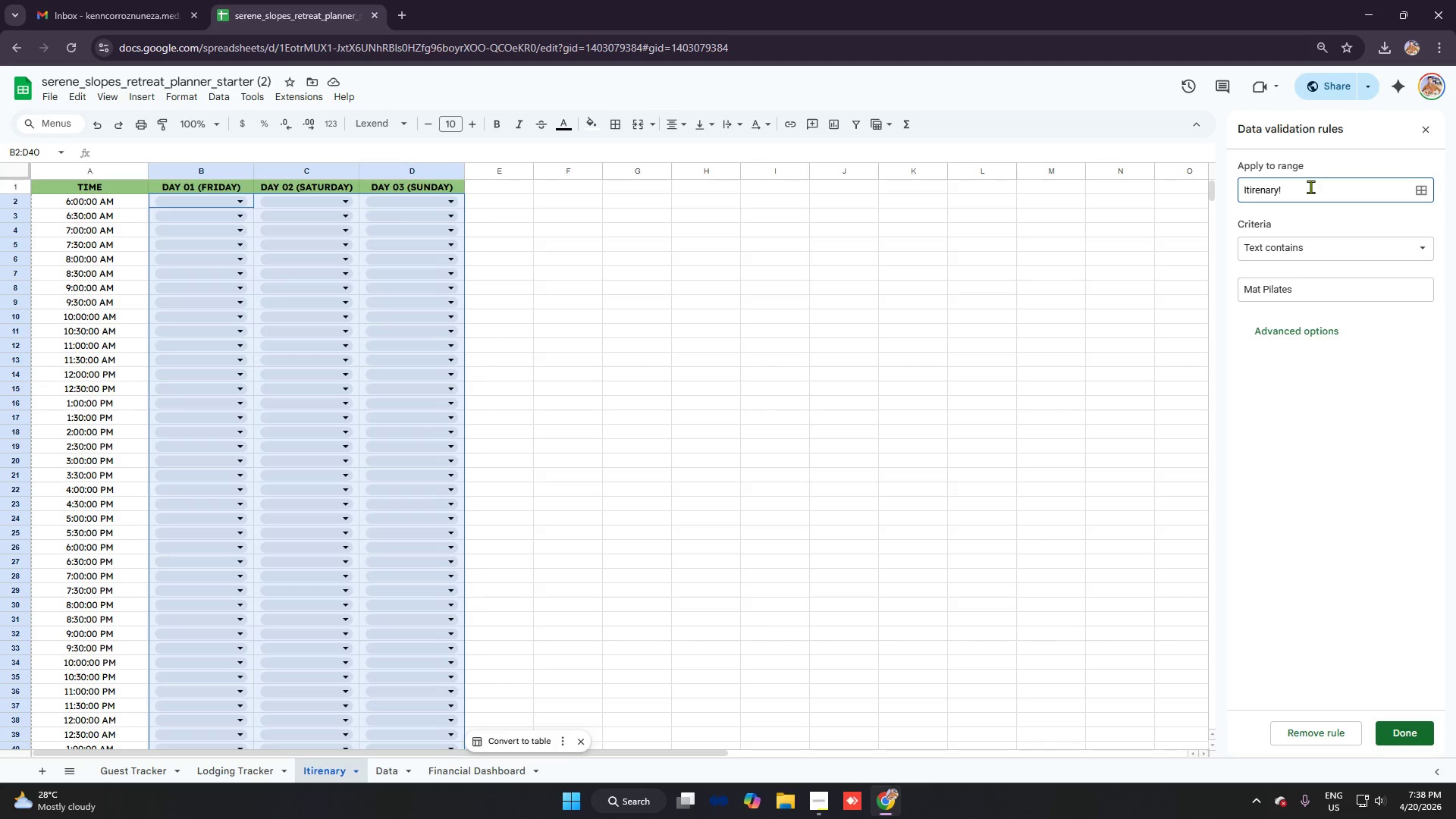 
key(Shift+B)
 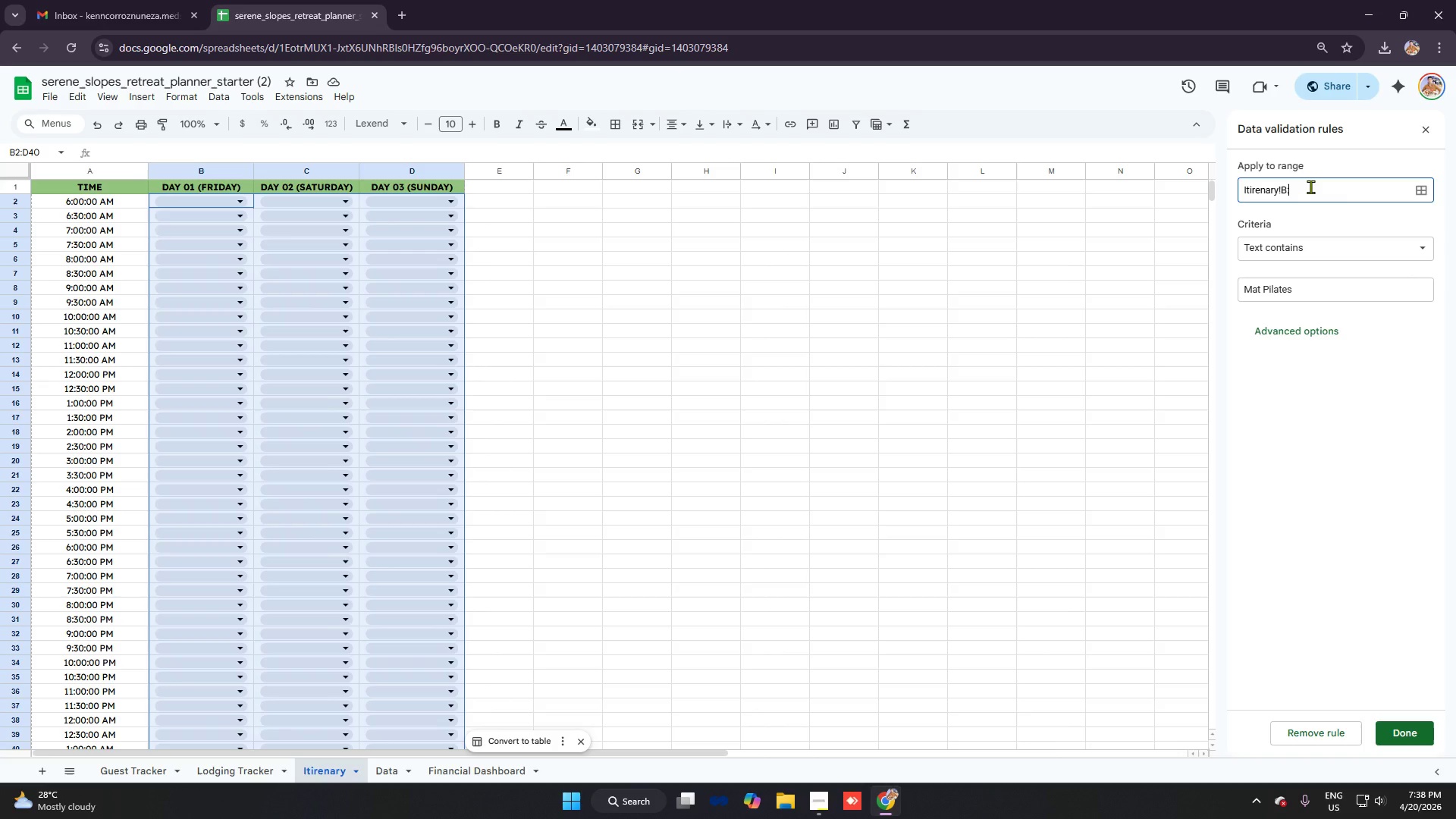 
key(Shift+Semicolon)
 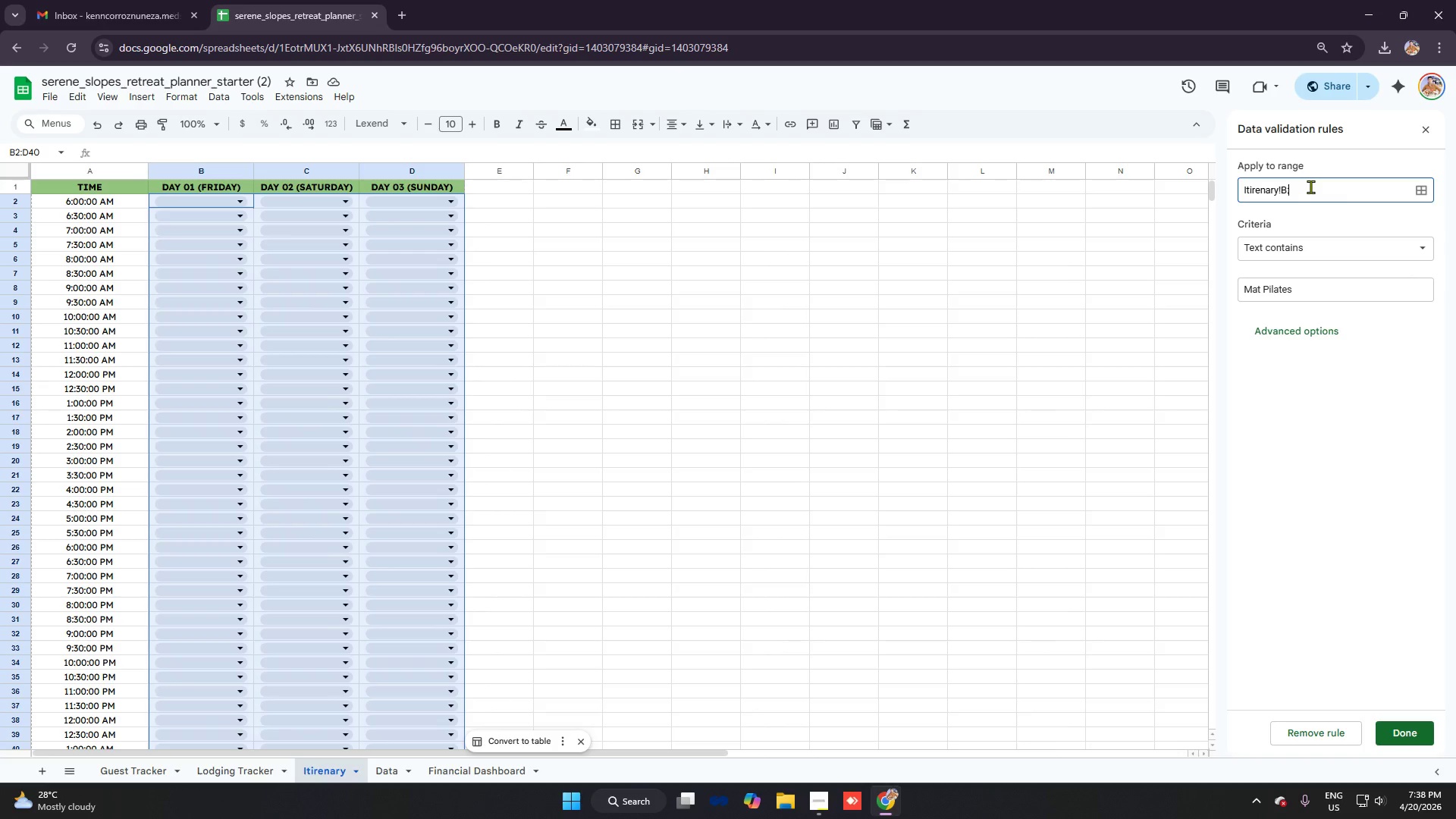 
key(Shift+B)
 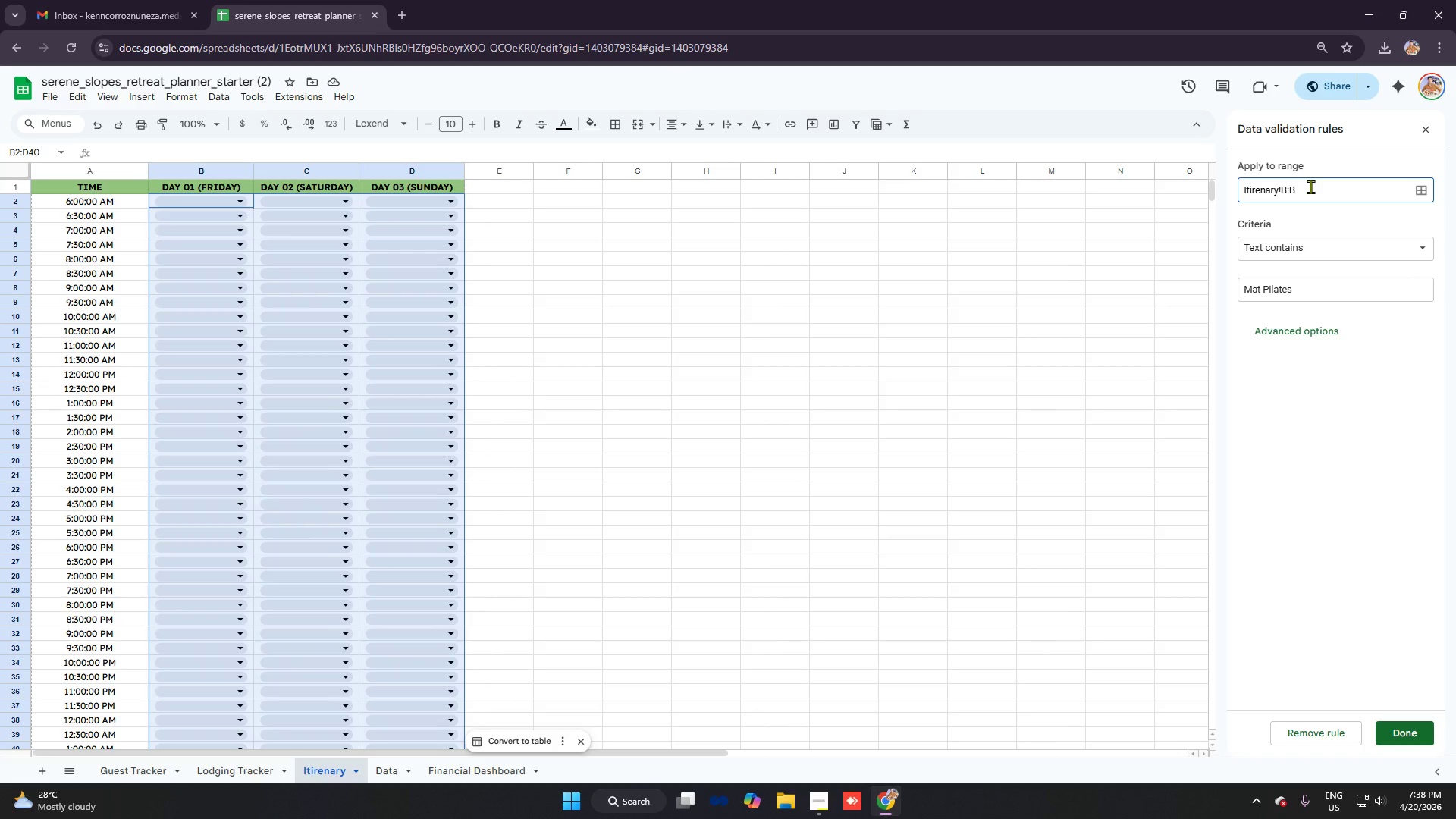 
key(Comma)
 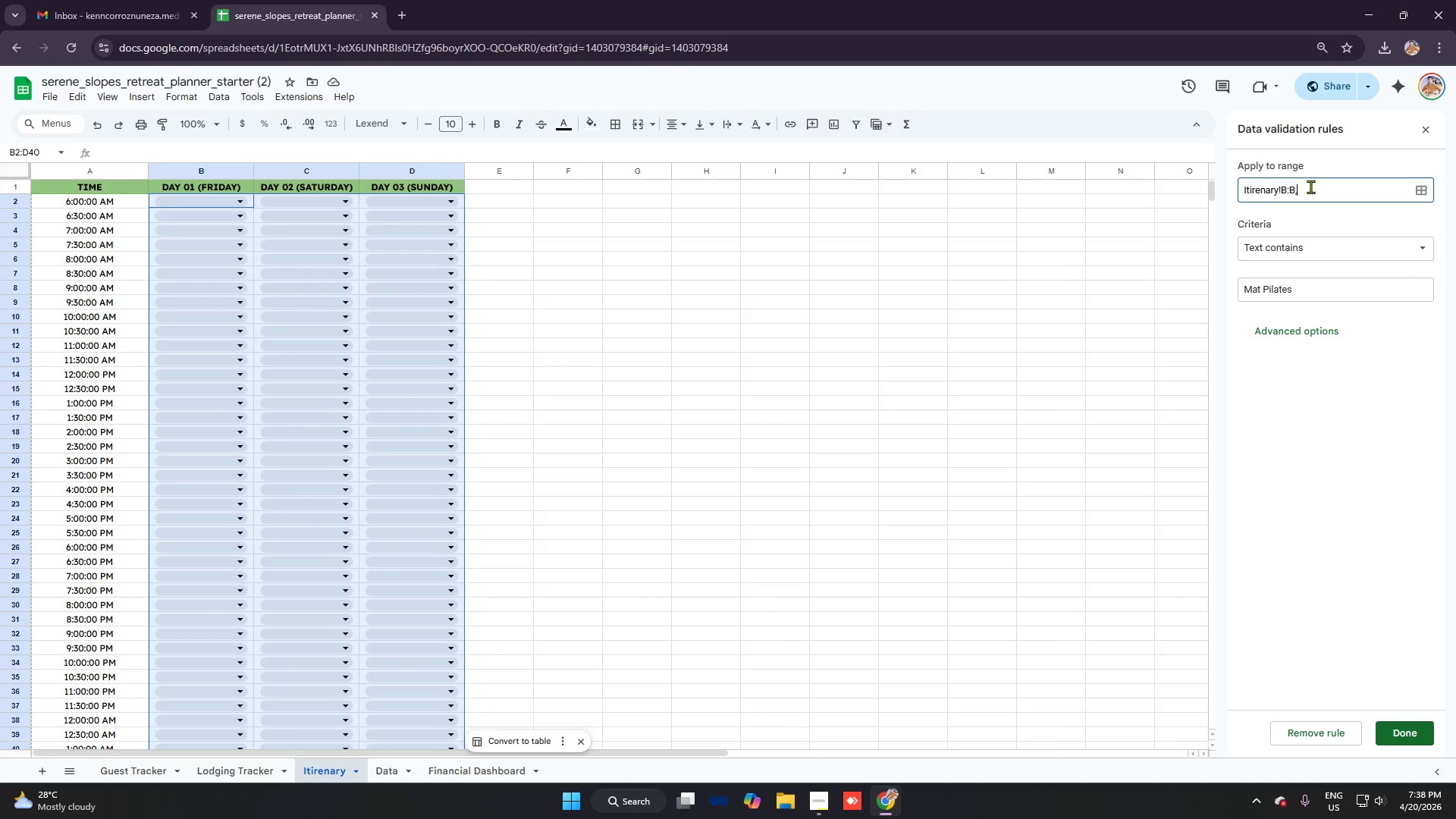 
key(Shift+C)
 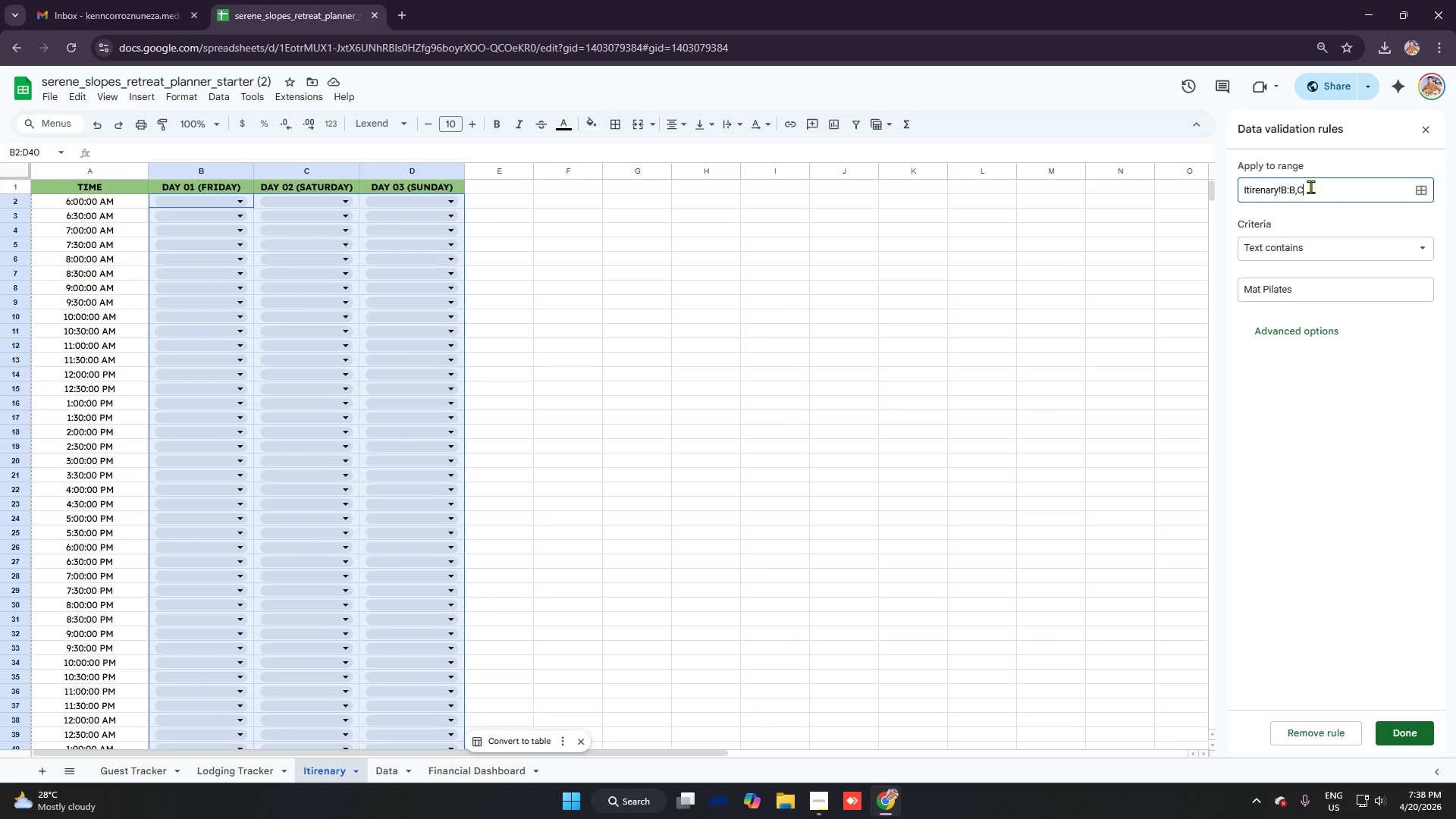 
key(Shift+Semicolon)
 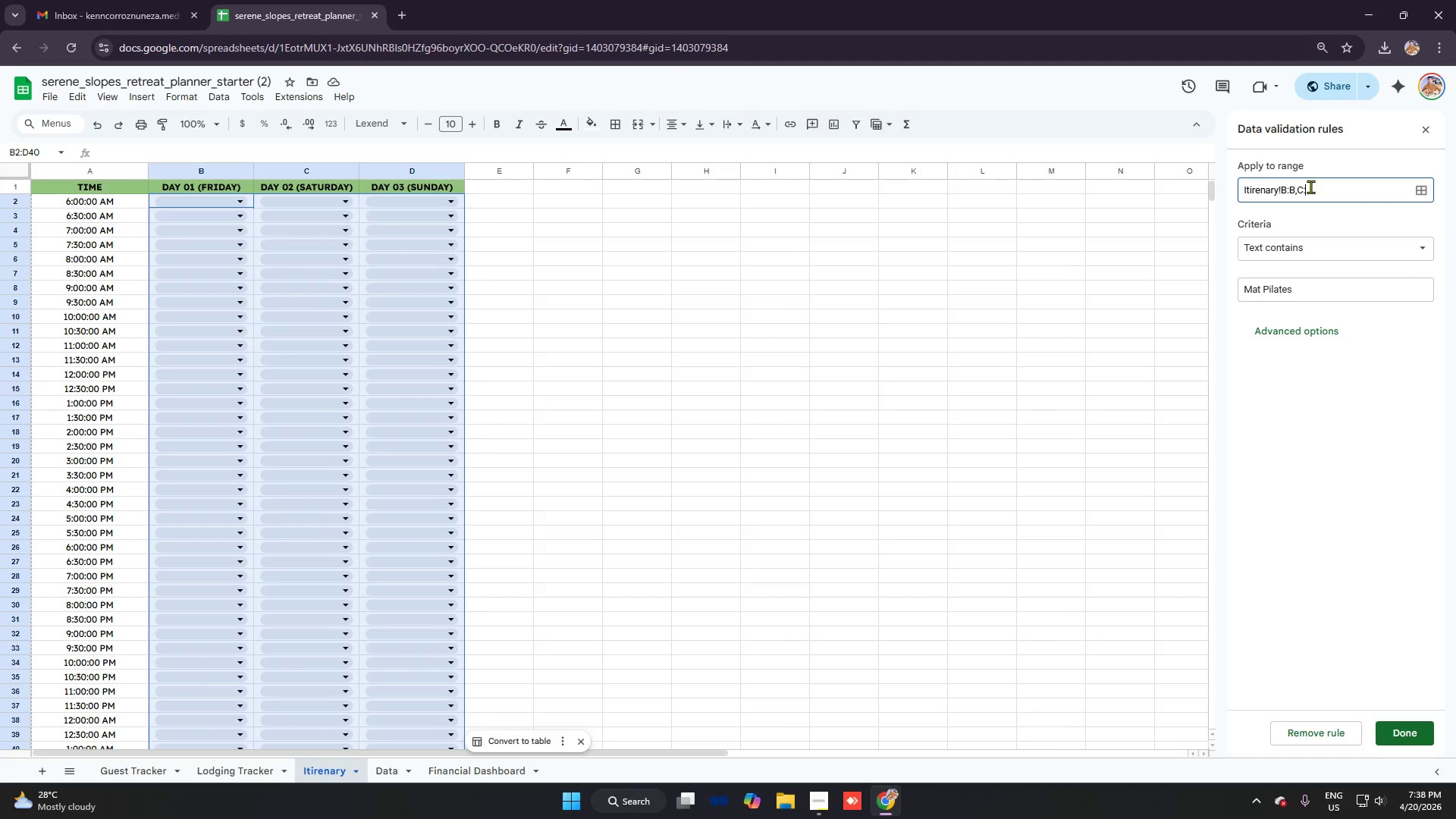 
key(Shift+C)
 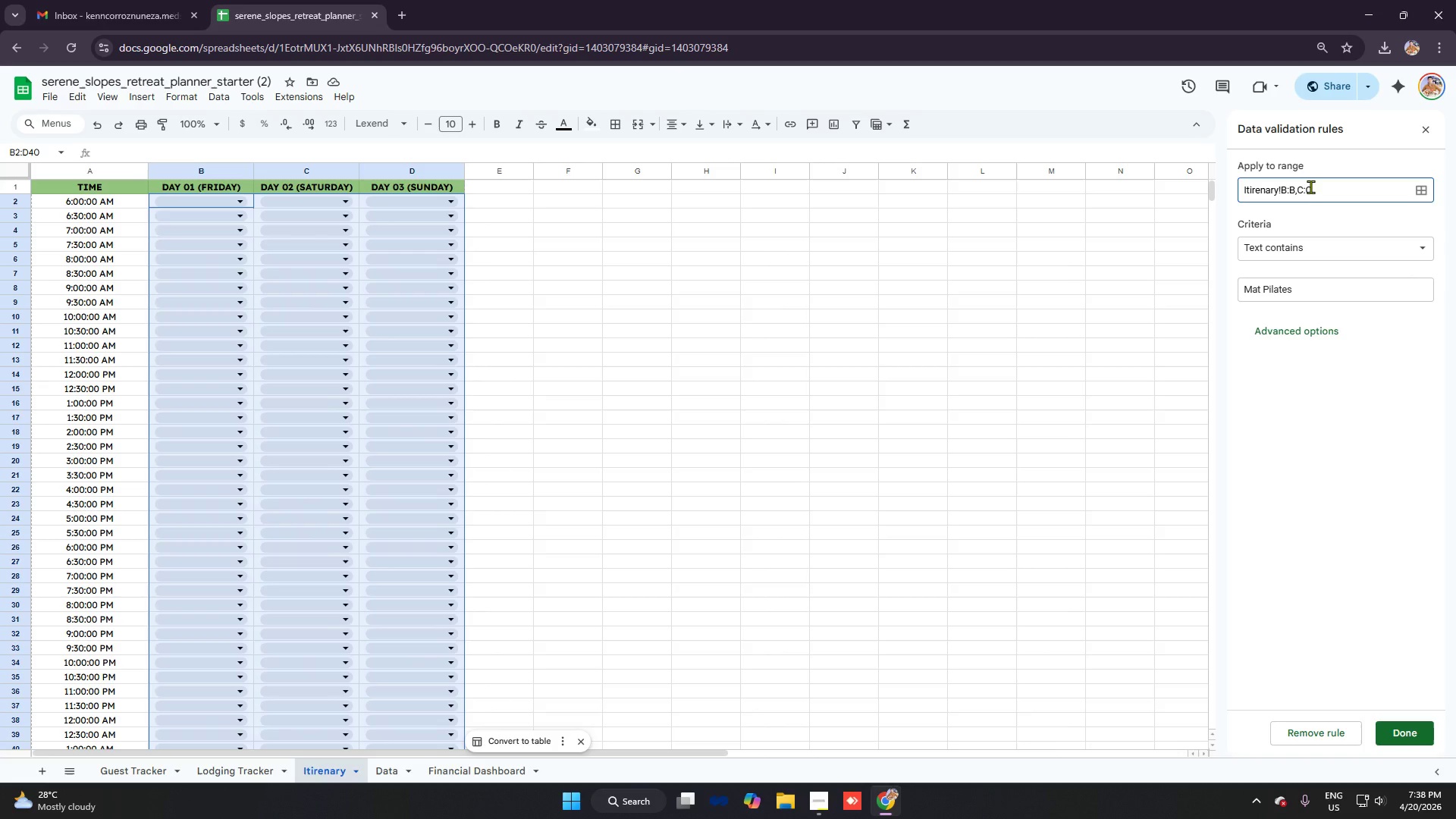 
key(Comma)
 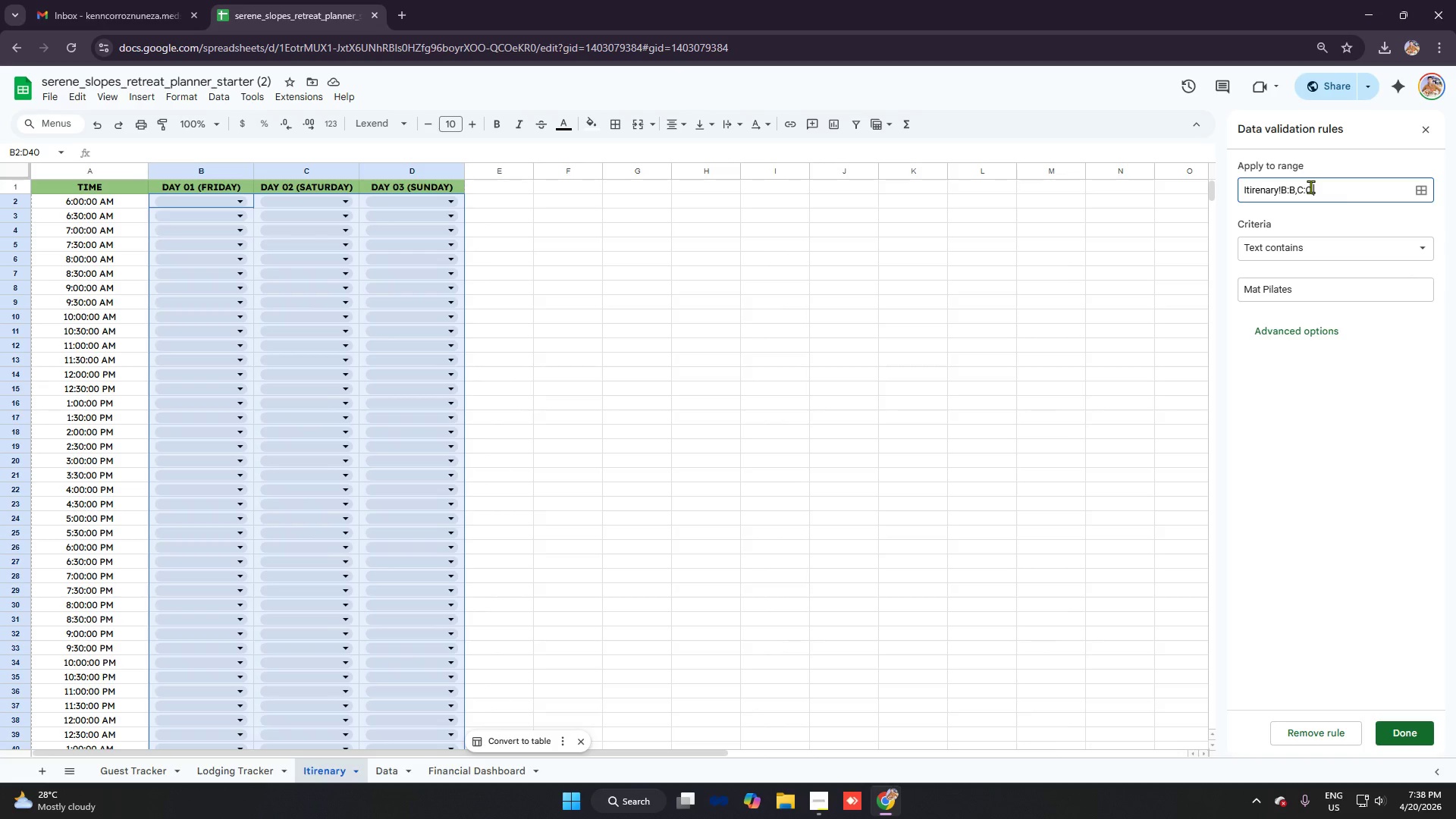 
key(Shift+D)
 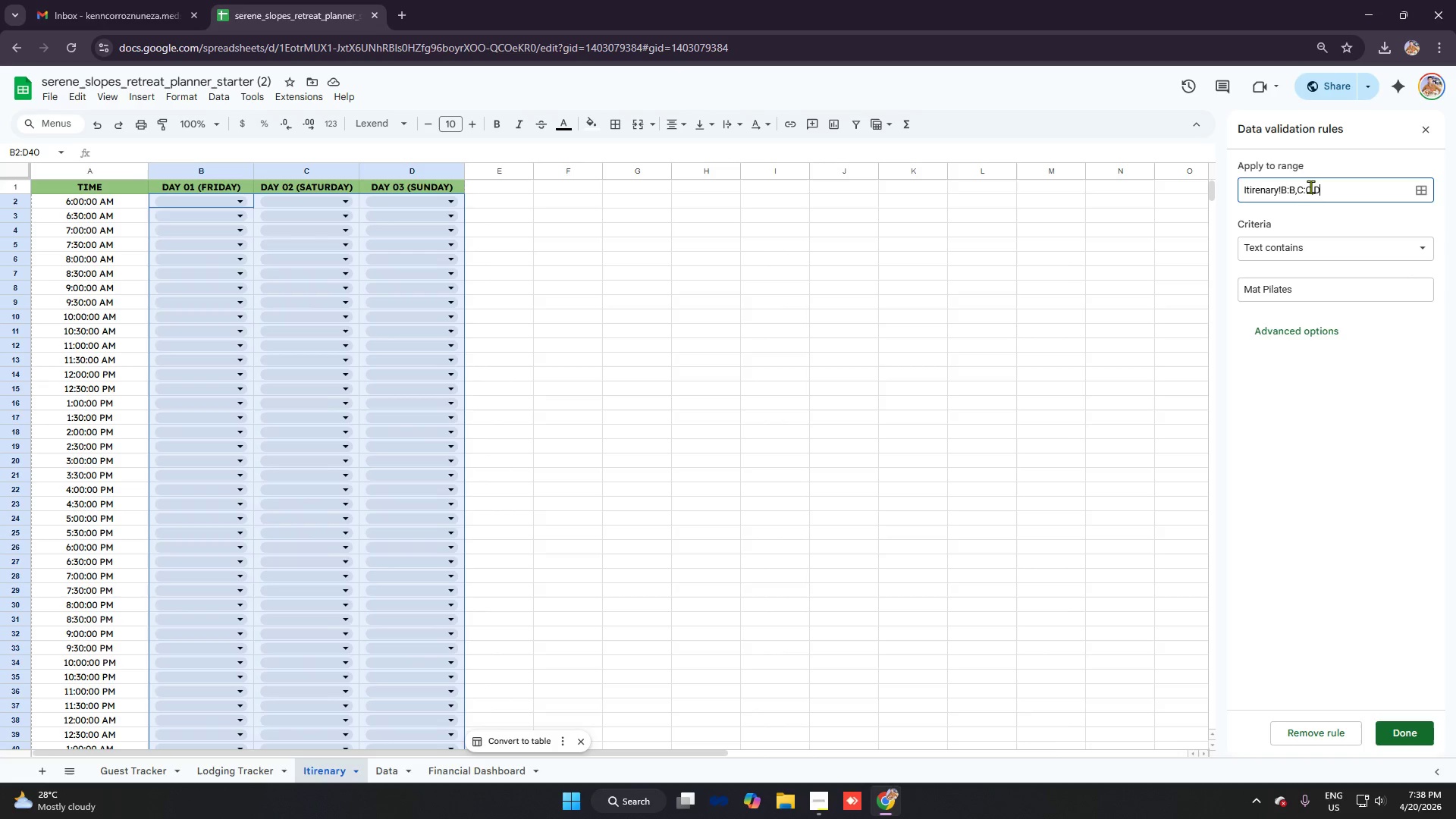 
key(Shift+Semicolon)
 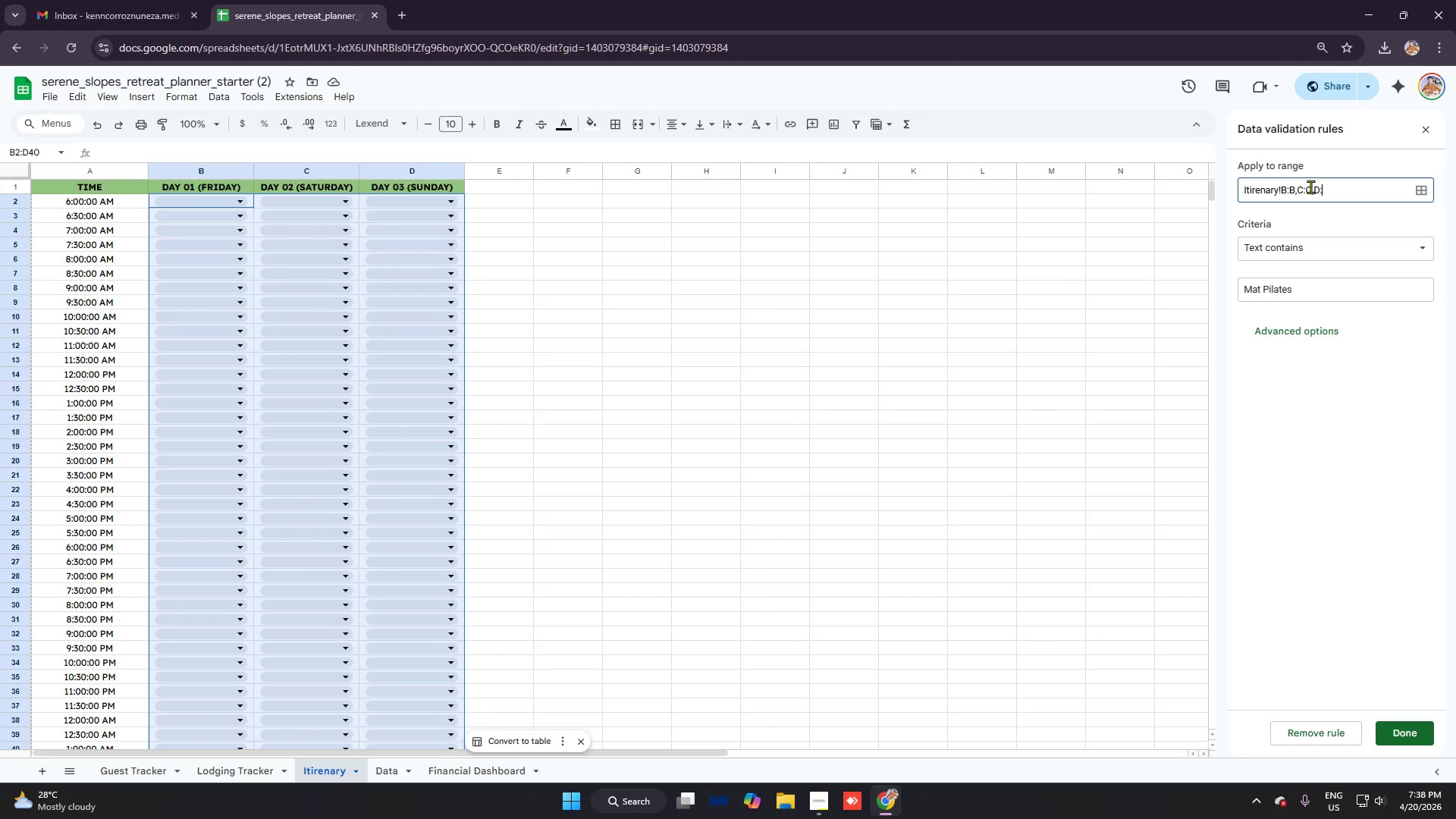 
key(Shift+D)
 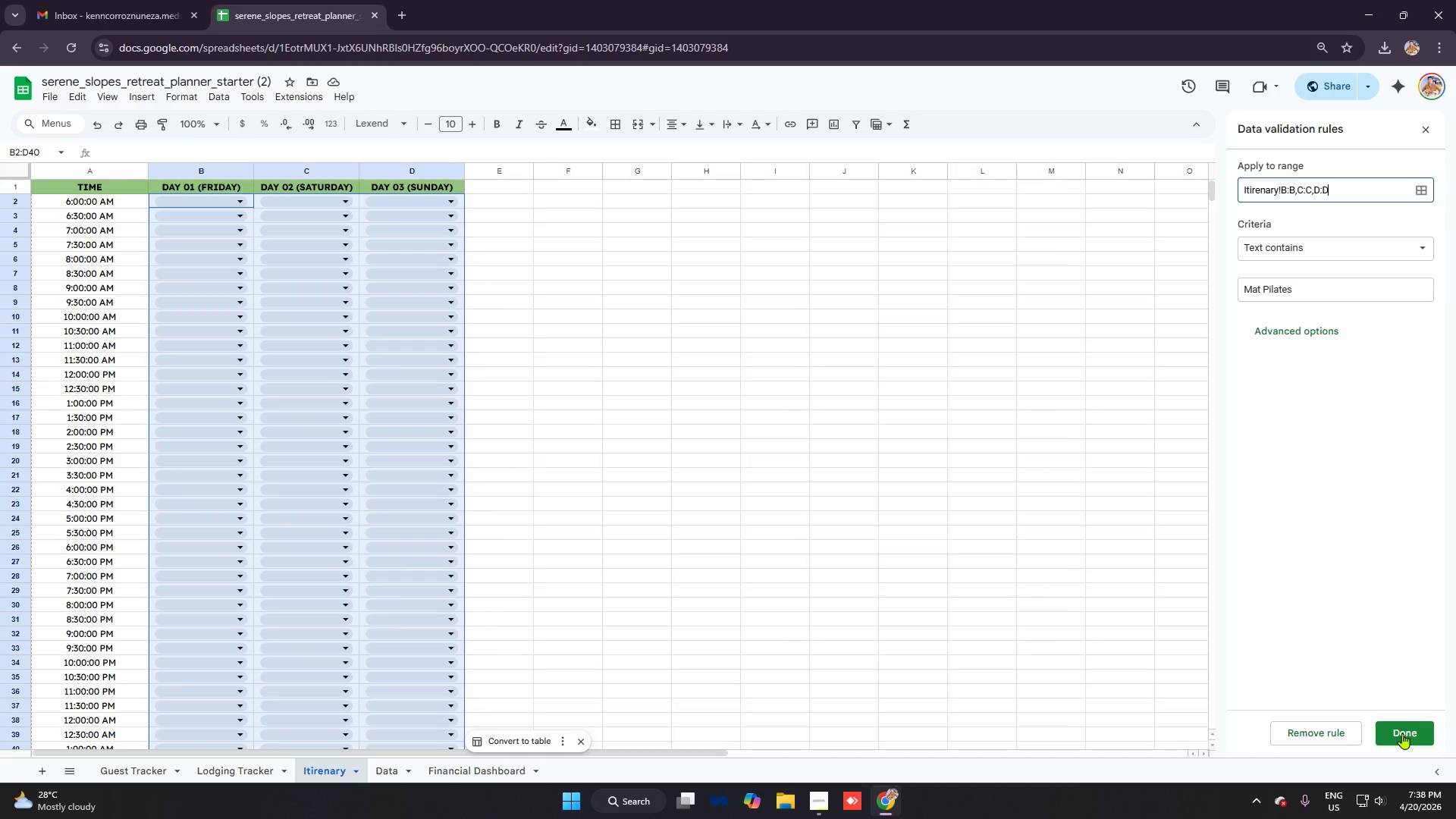 
left_click([1402, 733])
 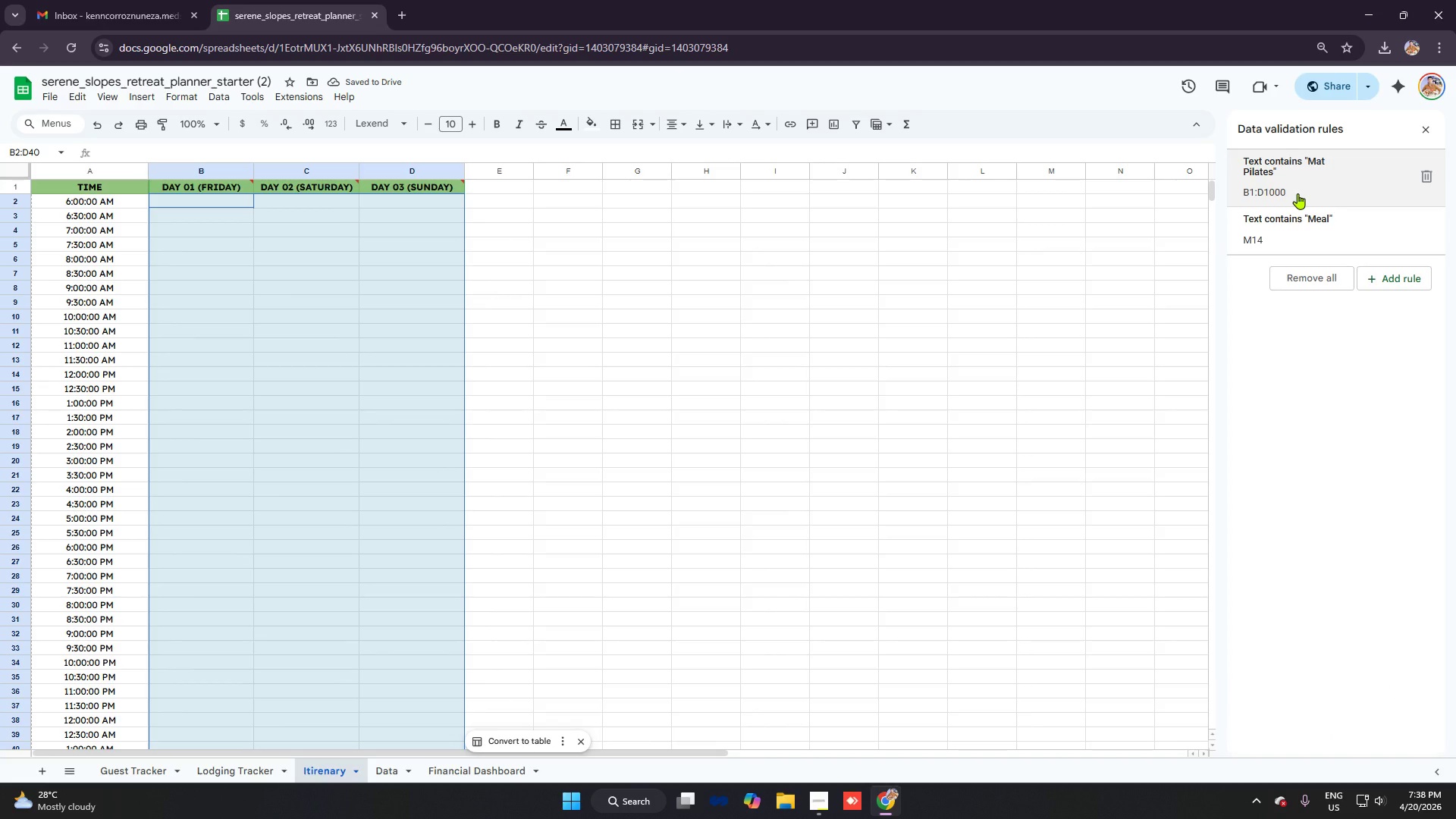 
wait(6.48)
 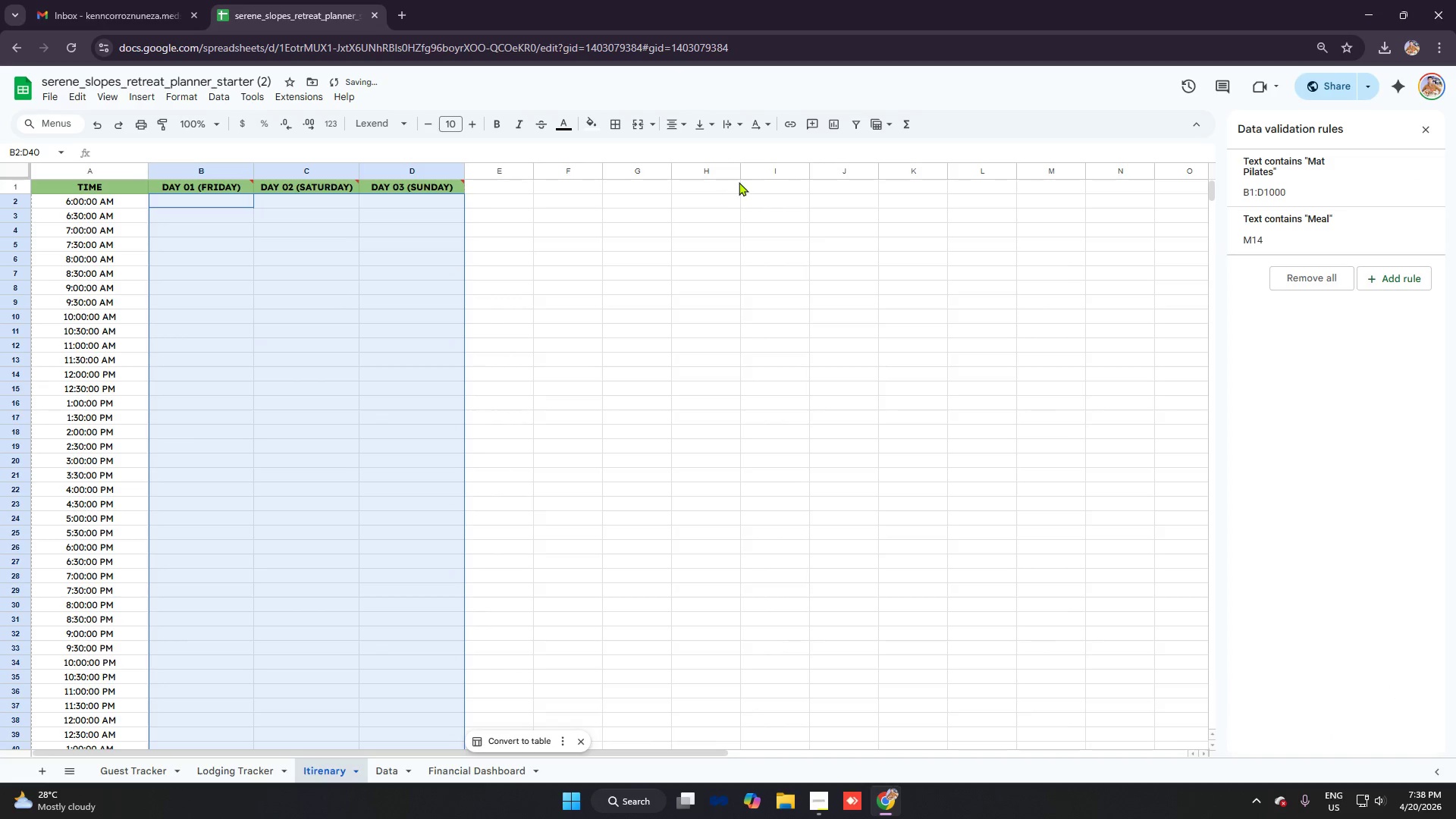 
left_click([1293, 189])
 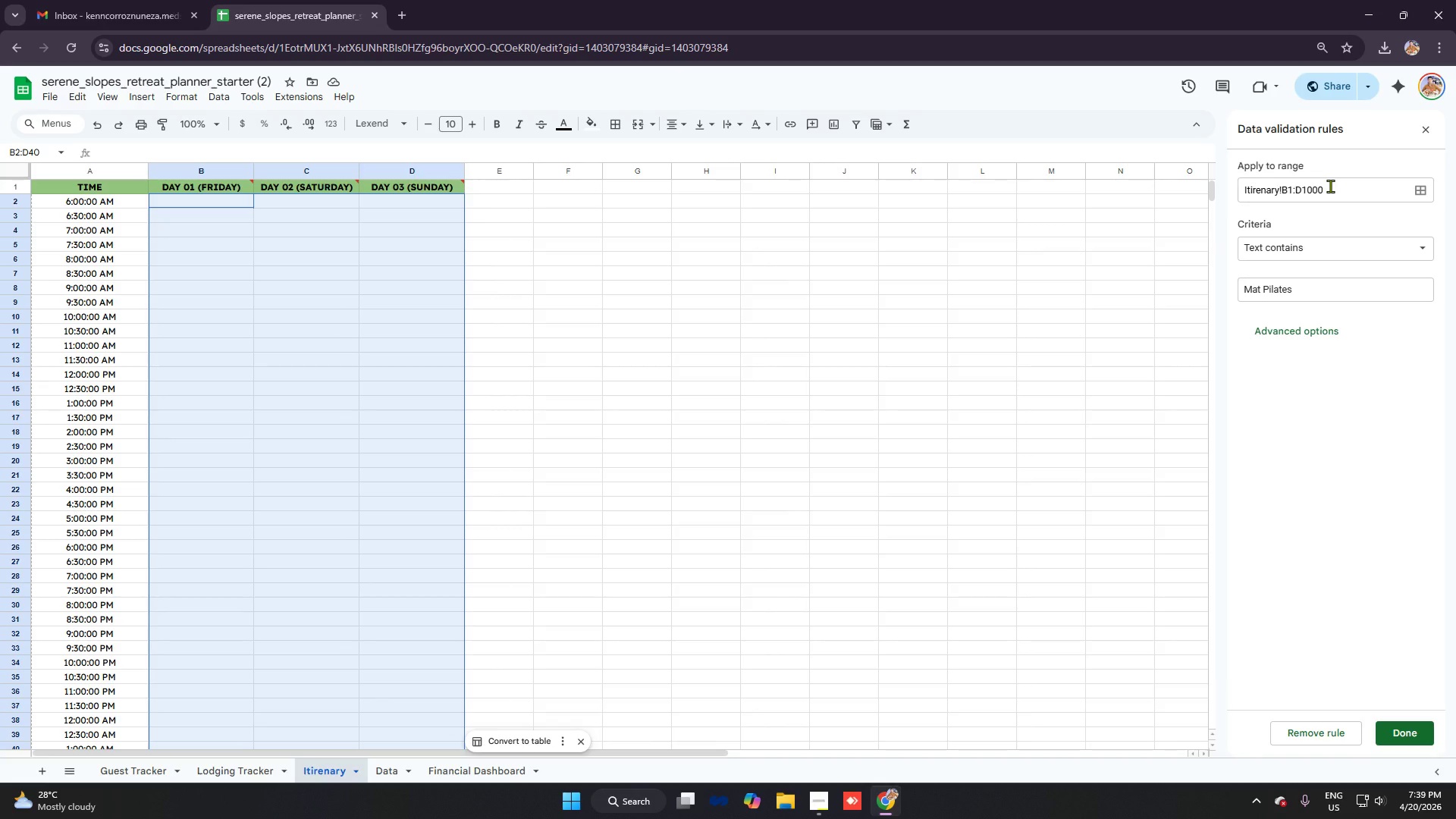 
left_click([1330, 186])
 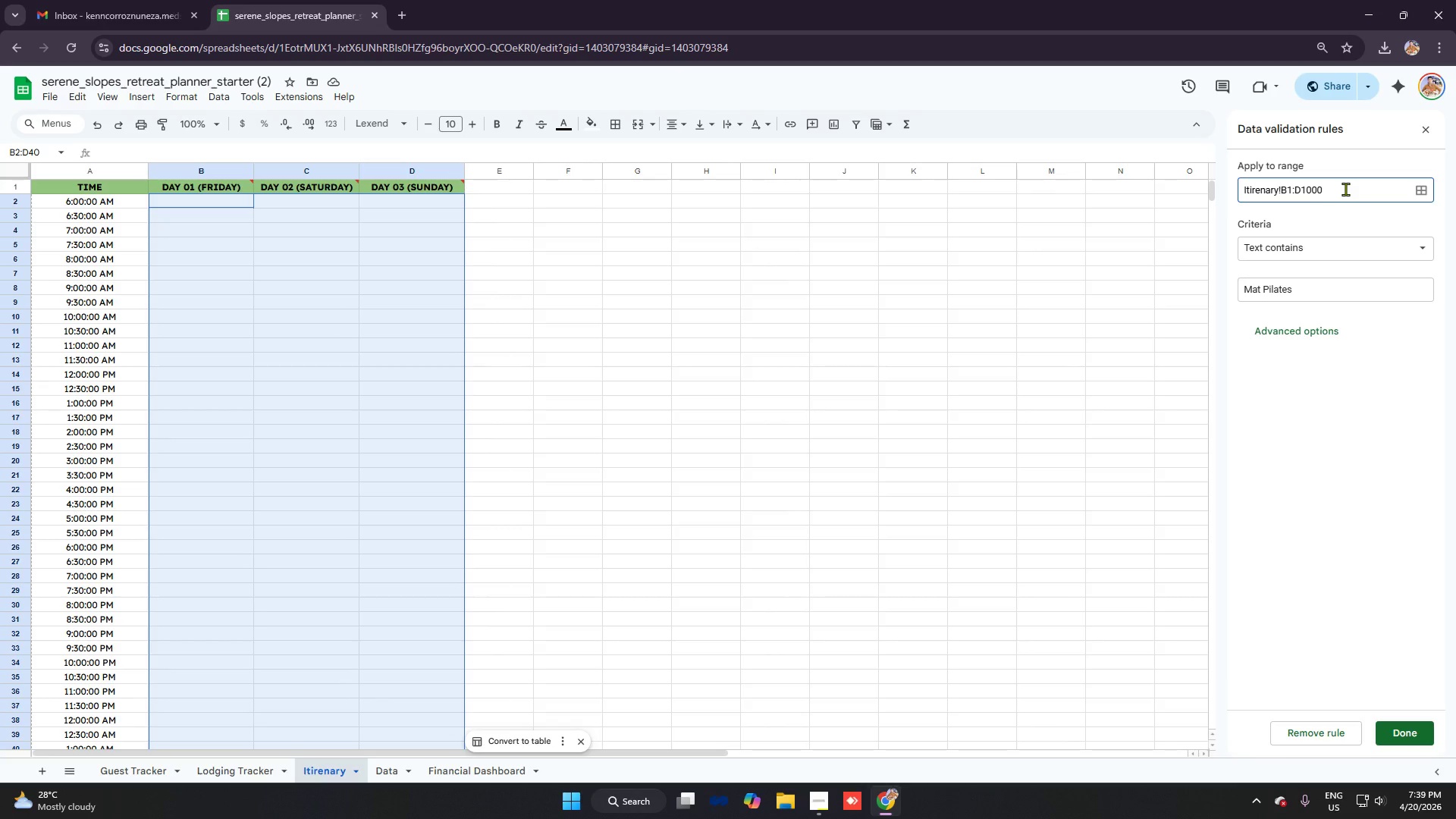 
key(Backspace)
 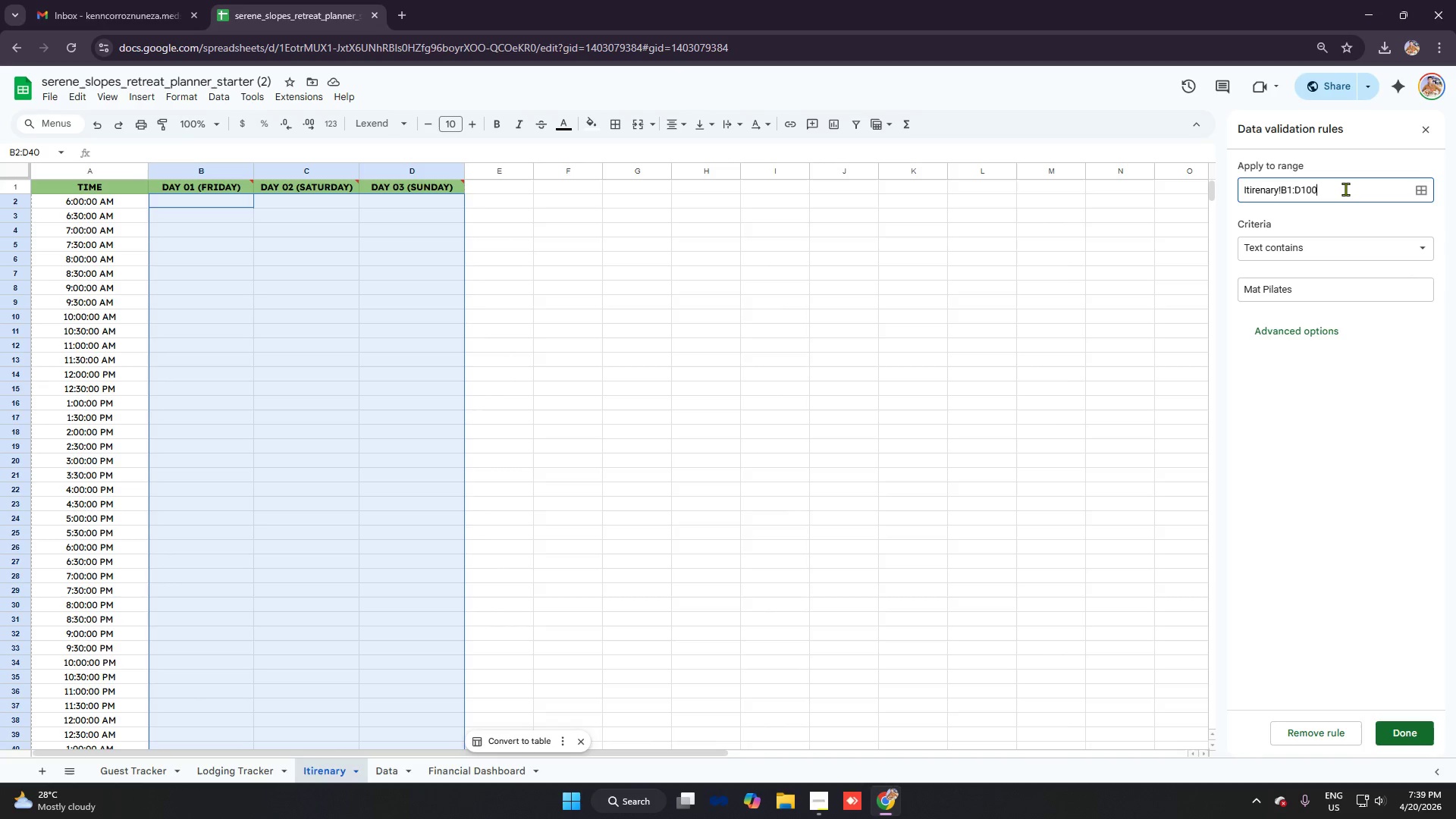 
key(Backspace)
 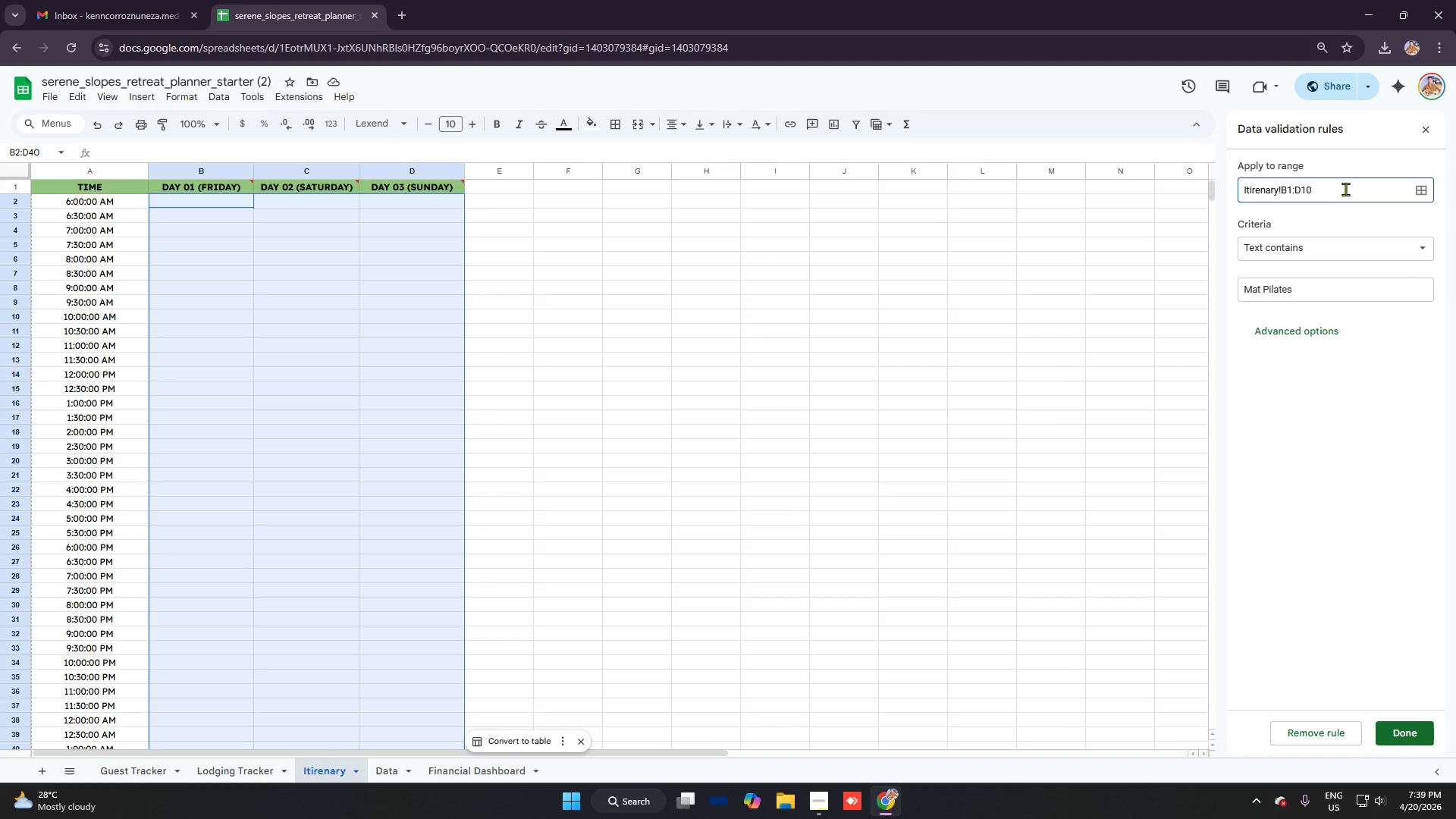 
key(Backspace)
 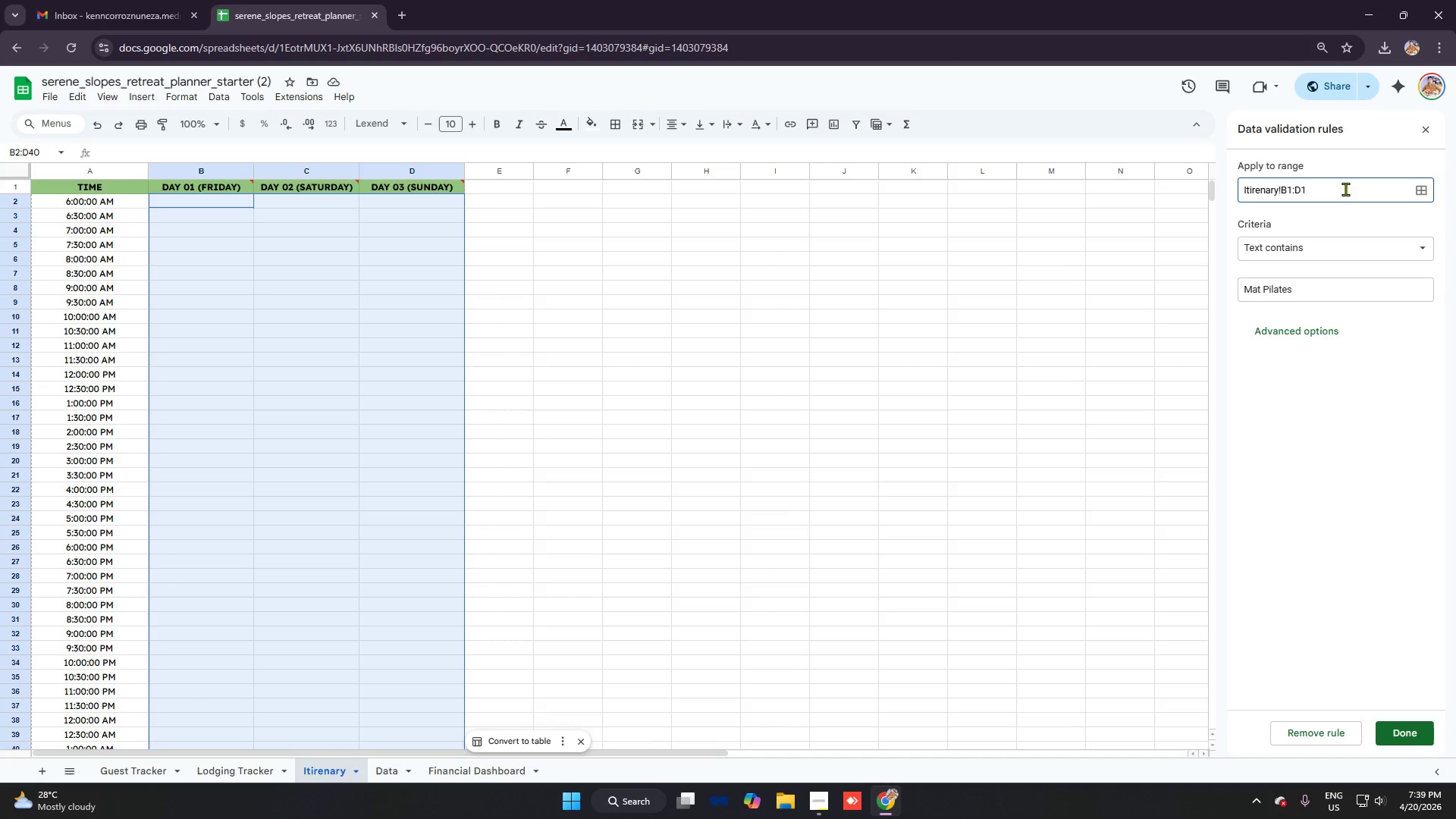 
key(Backspace)
 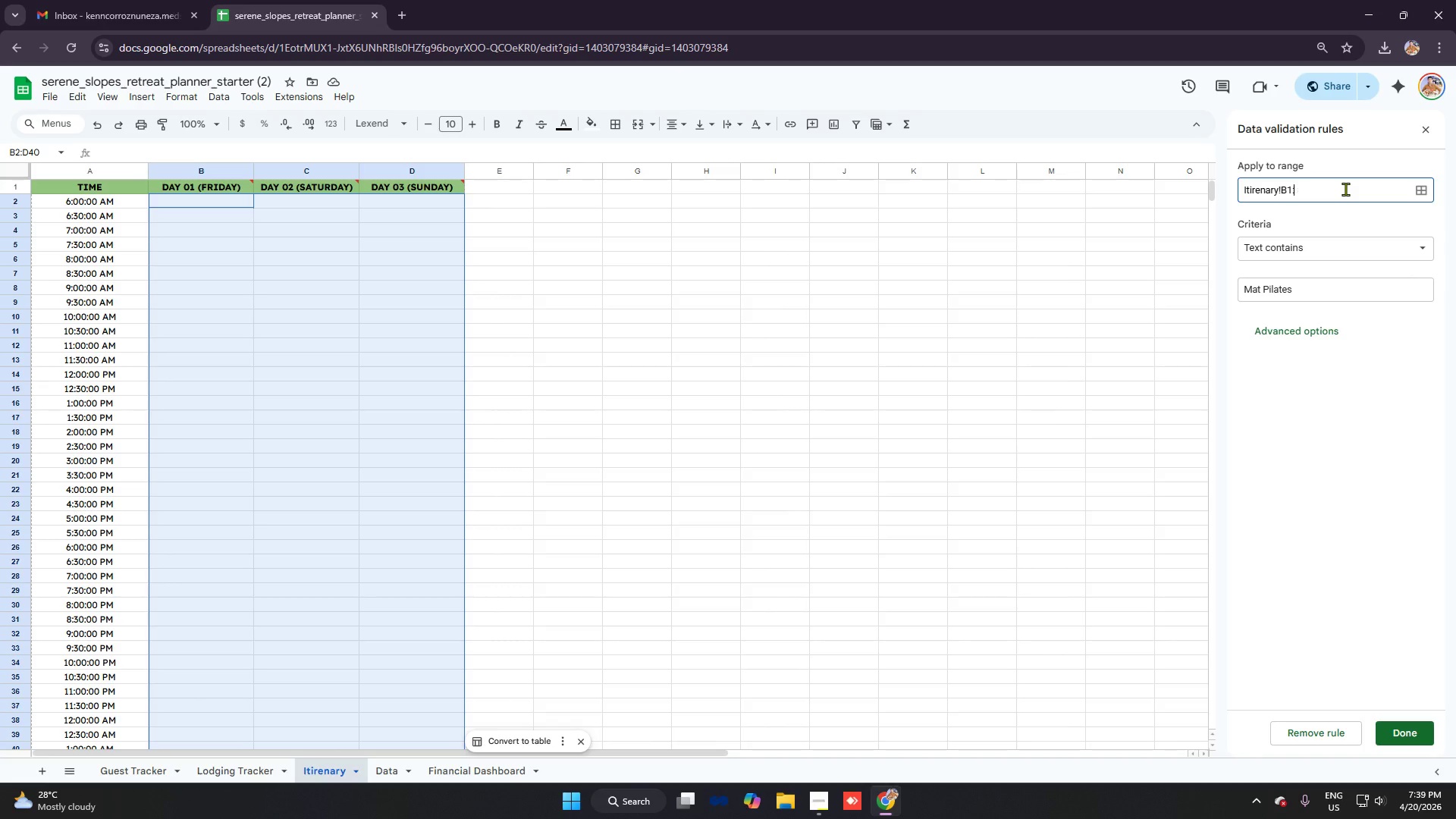 
key(Backspace)
 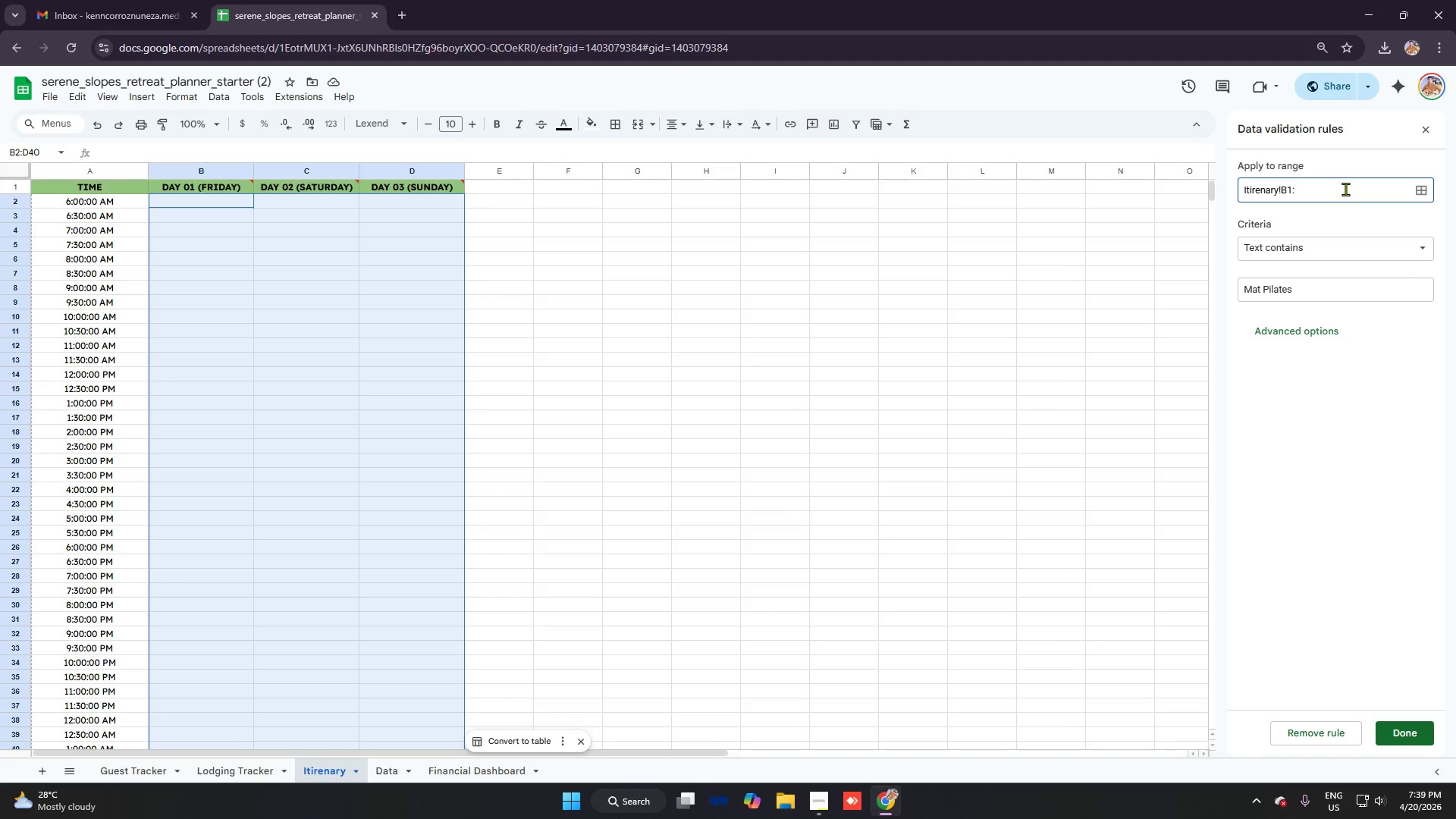 
wait(6.78)
 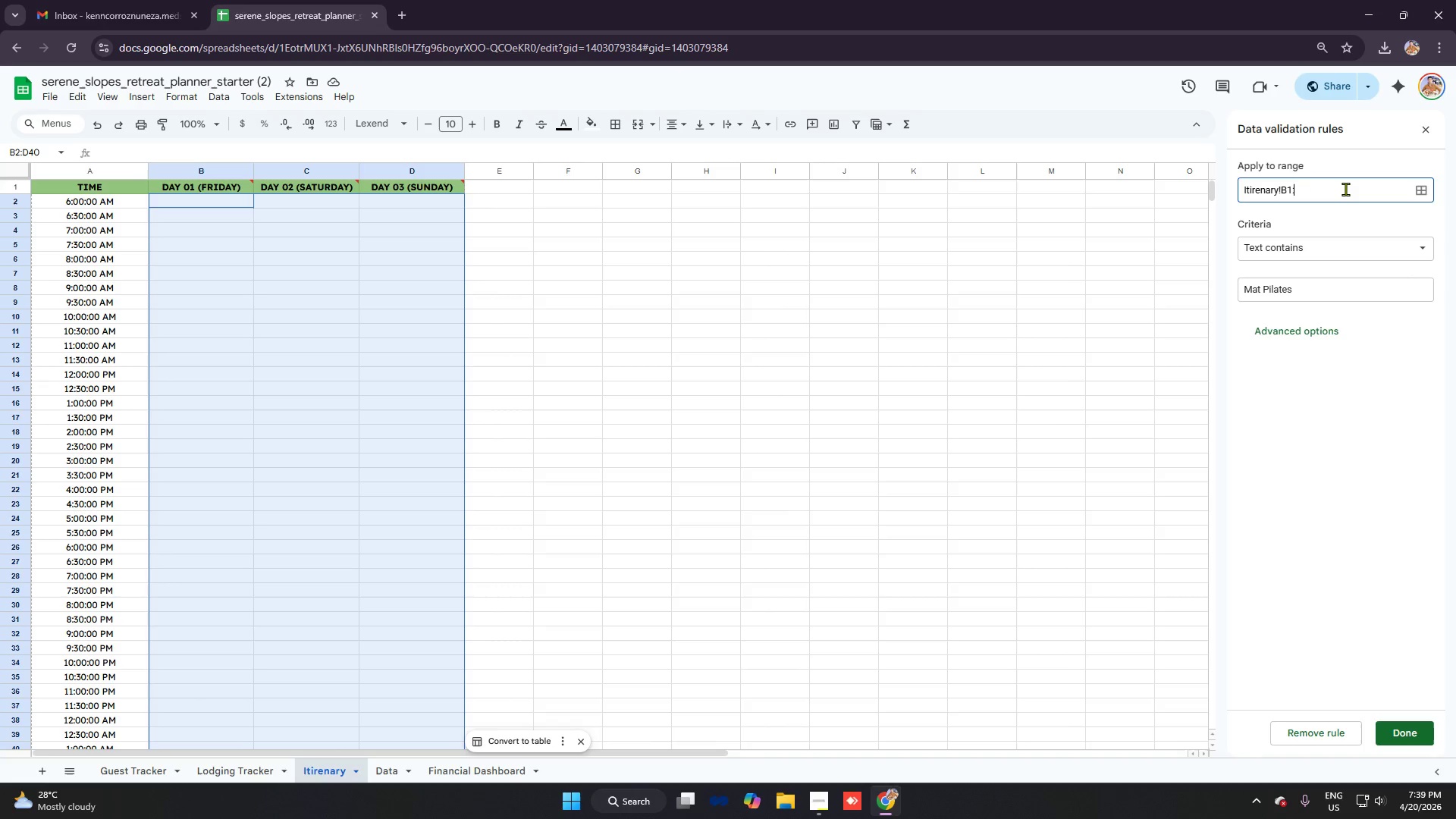 
type(B111)
key(Backspace)
key(Backspace)
key(Backspace)
 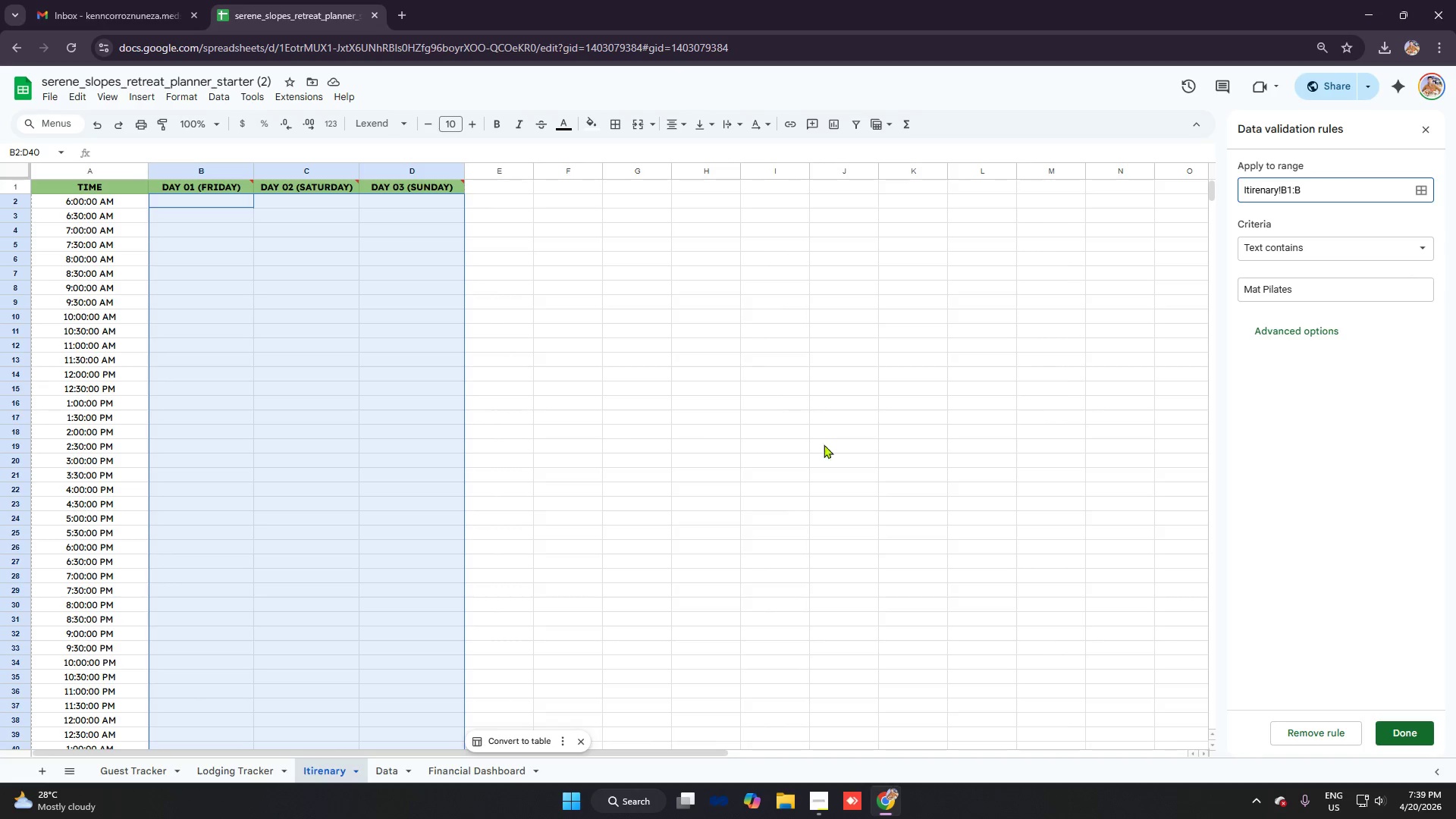 
scroll: coordinate [599, 430], scroll_direction: down, amount: 3.0
 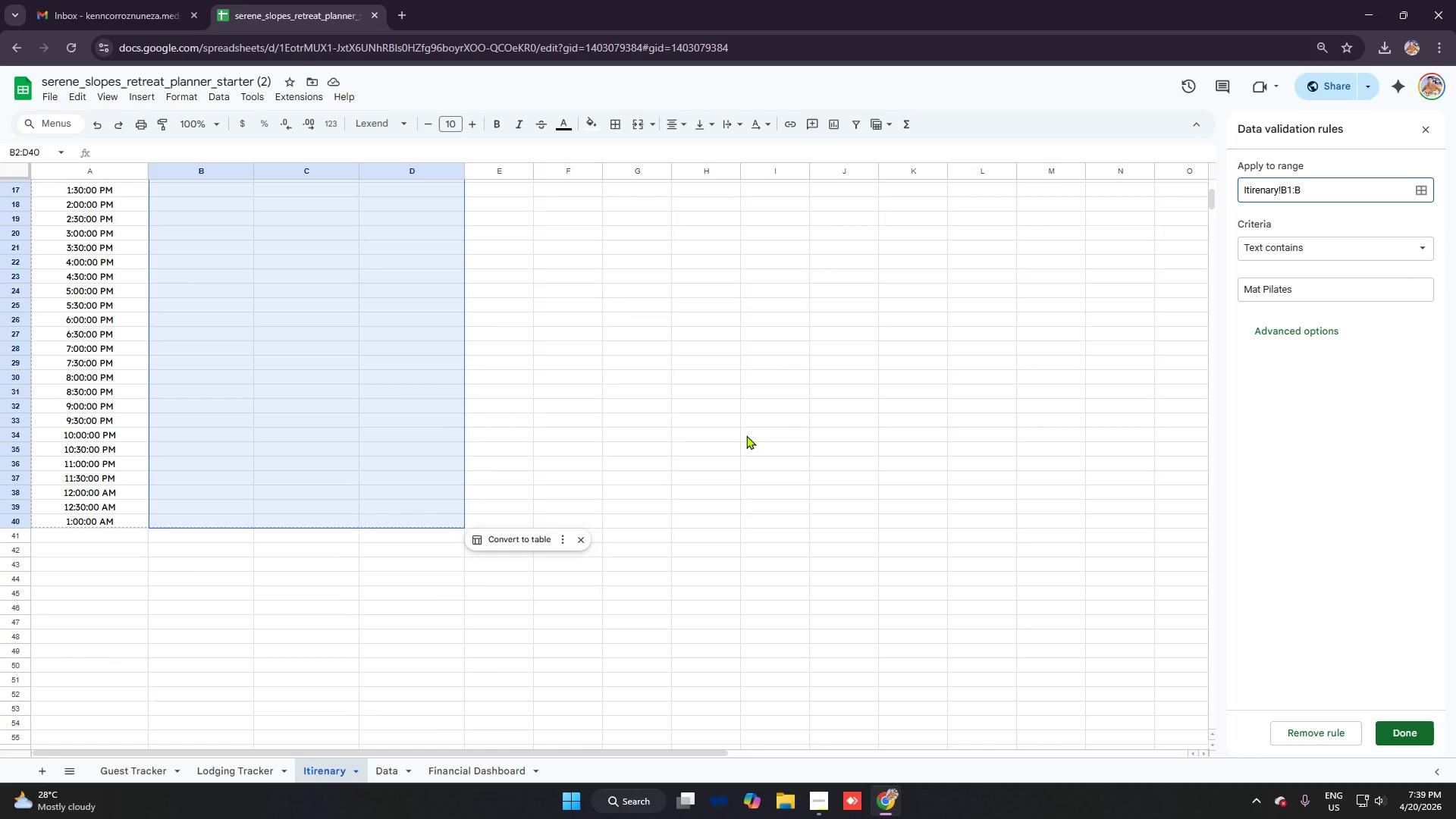 
scroll: coordinate [893, 432], scroll_direction: up, amount: 4.0
 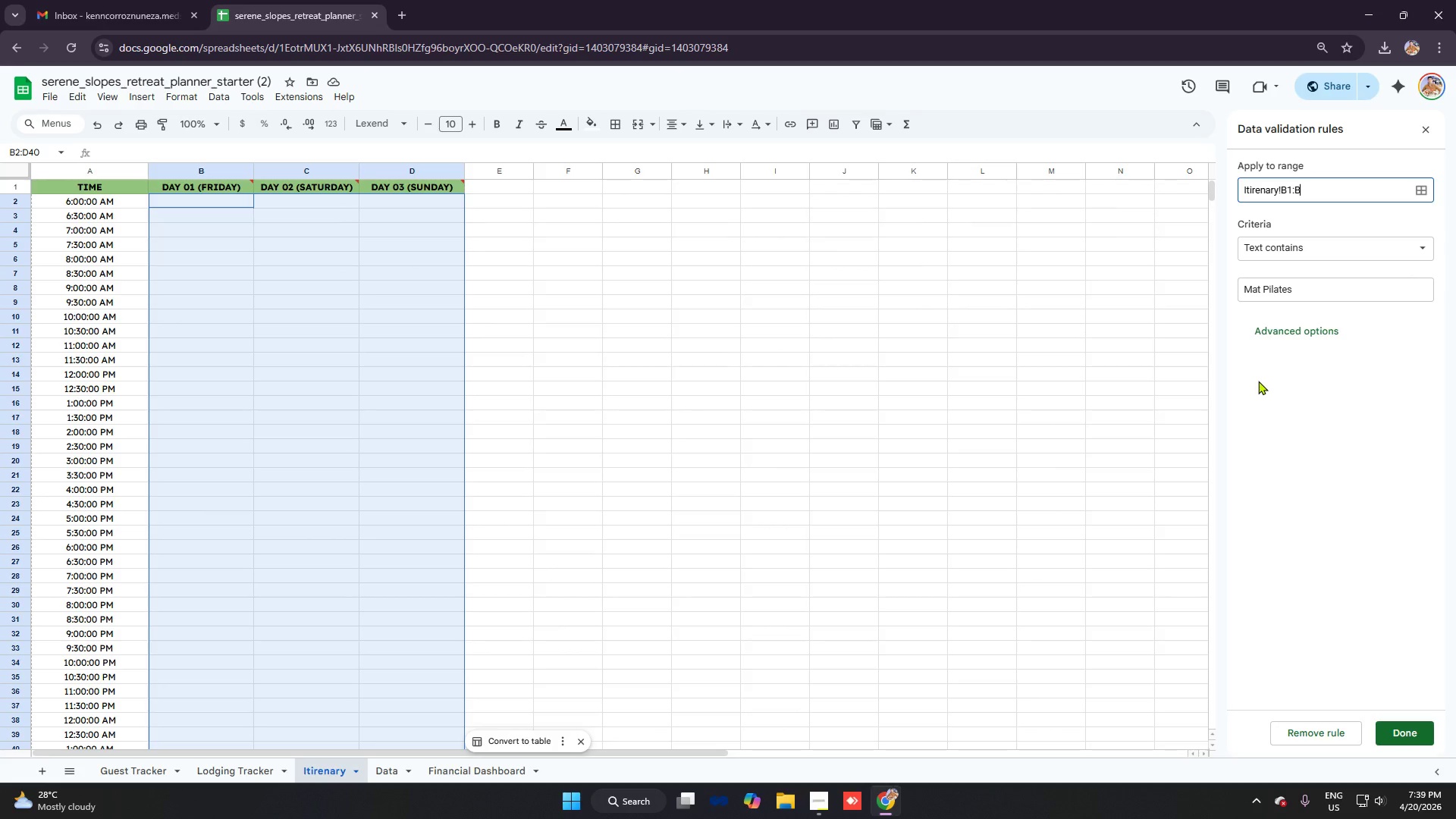 
type(40,C1:C40)
 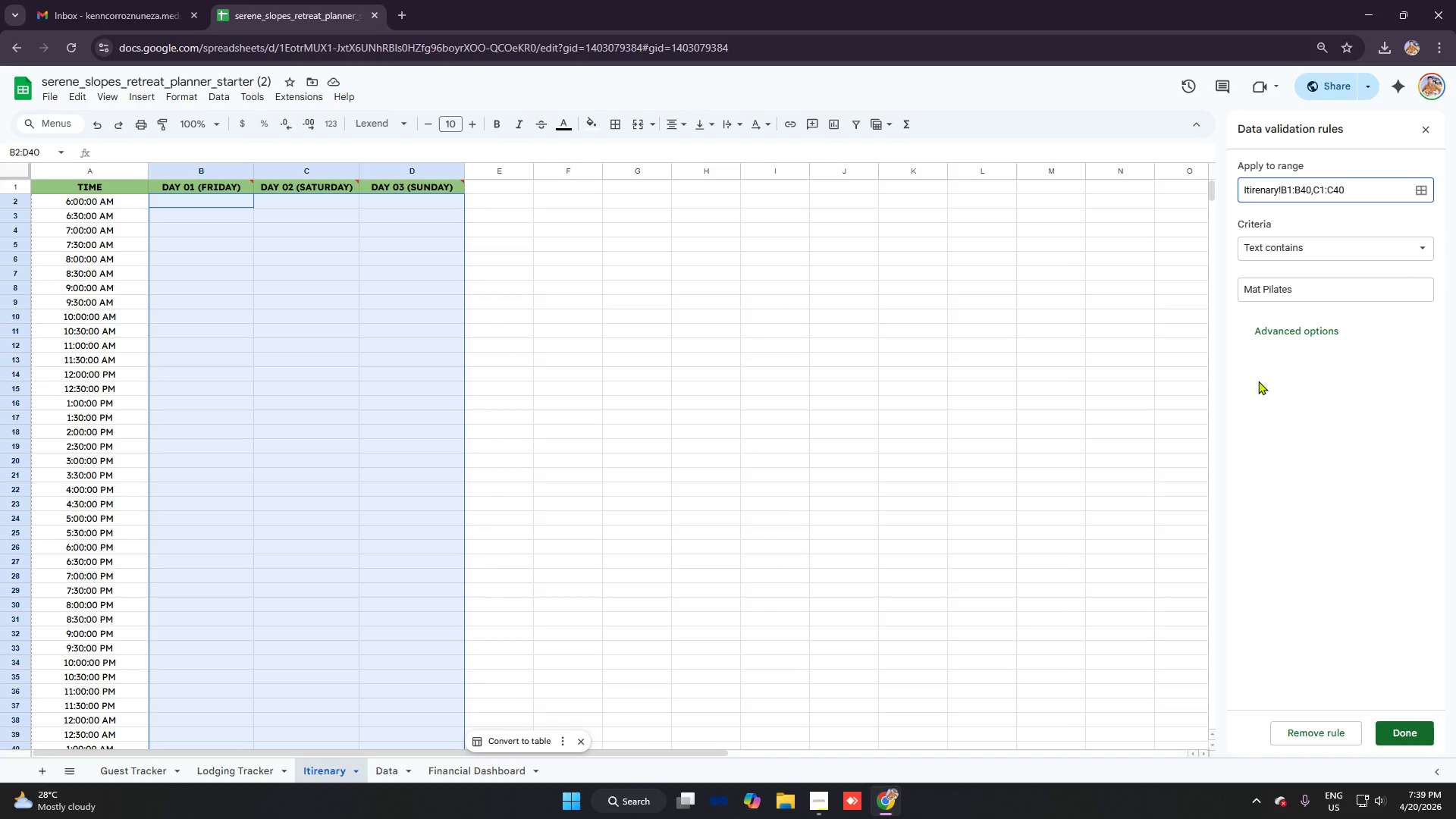 
type(,D1:d)
key(Backspace)
type(D40)
 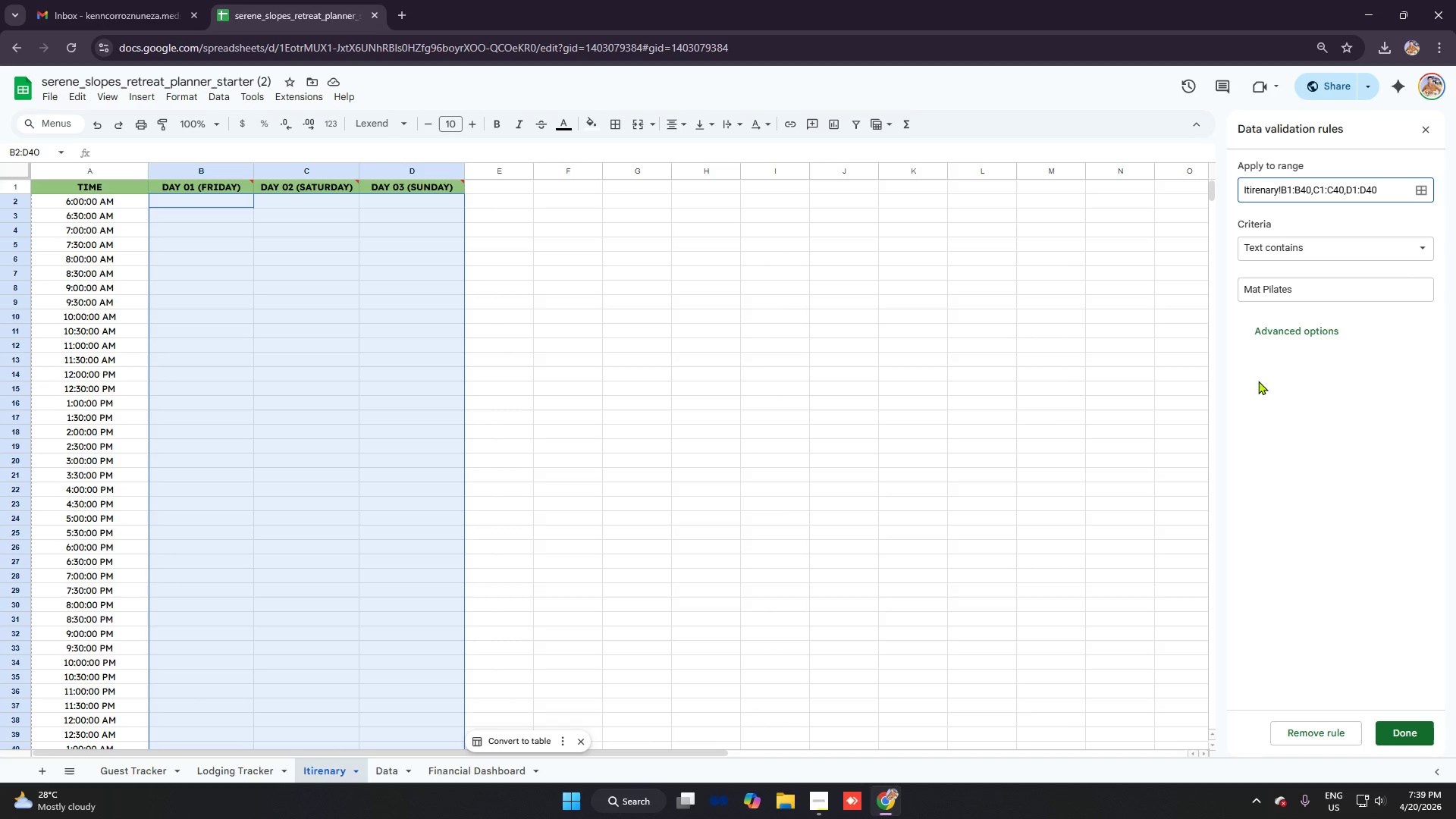 
left_click([1411, 733])
 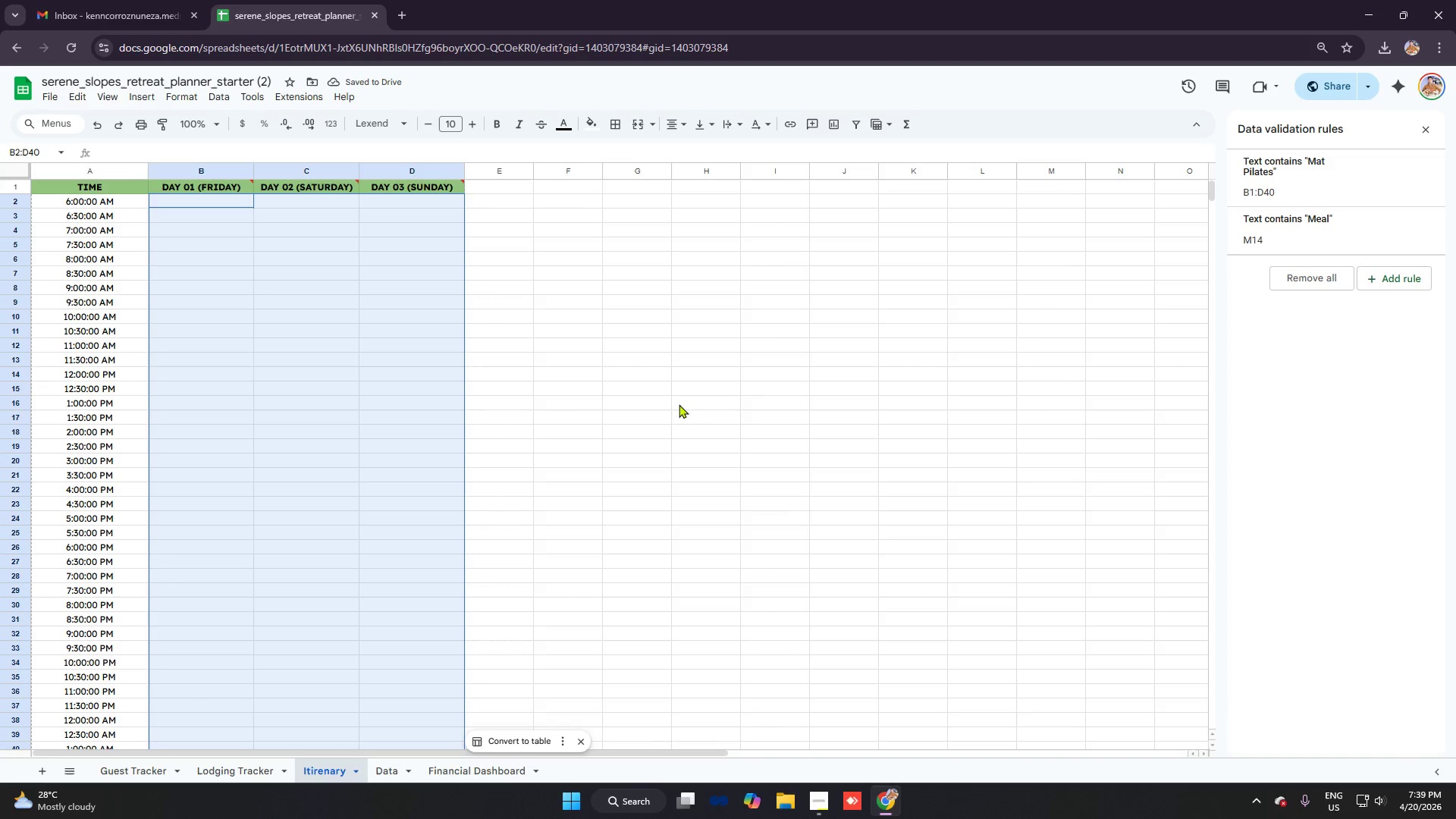 
left_click([297, 263])
 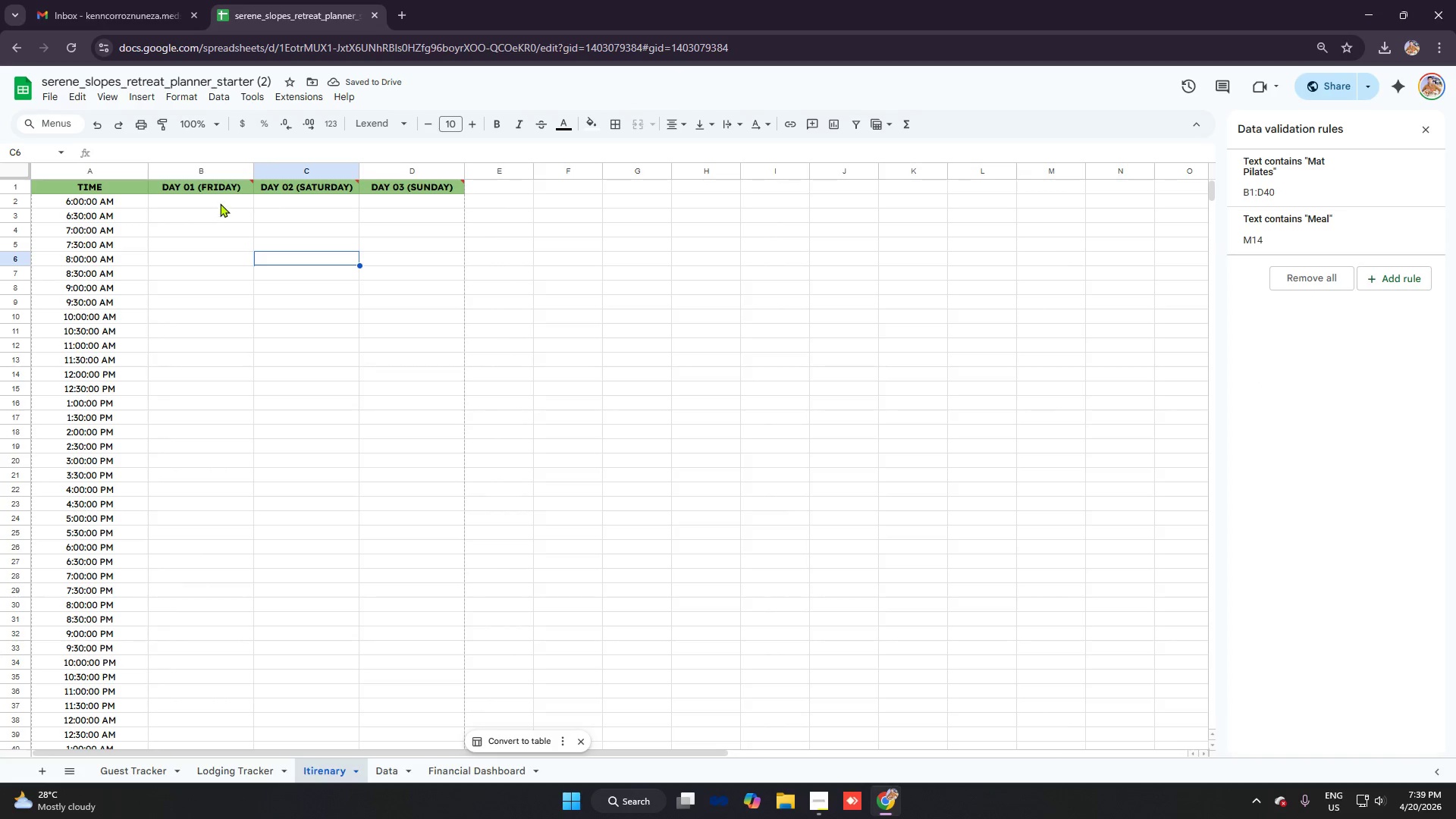 
left_click([220, 202])
 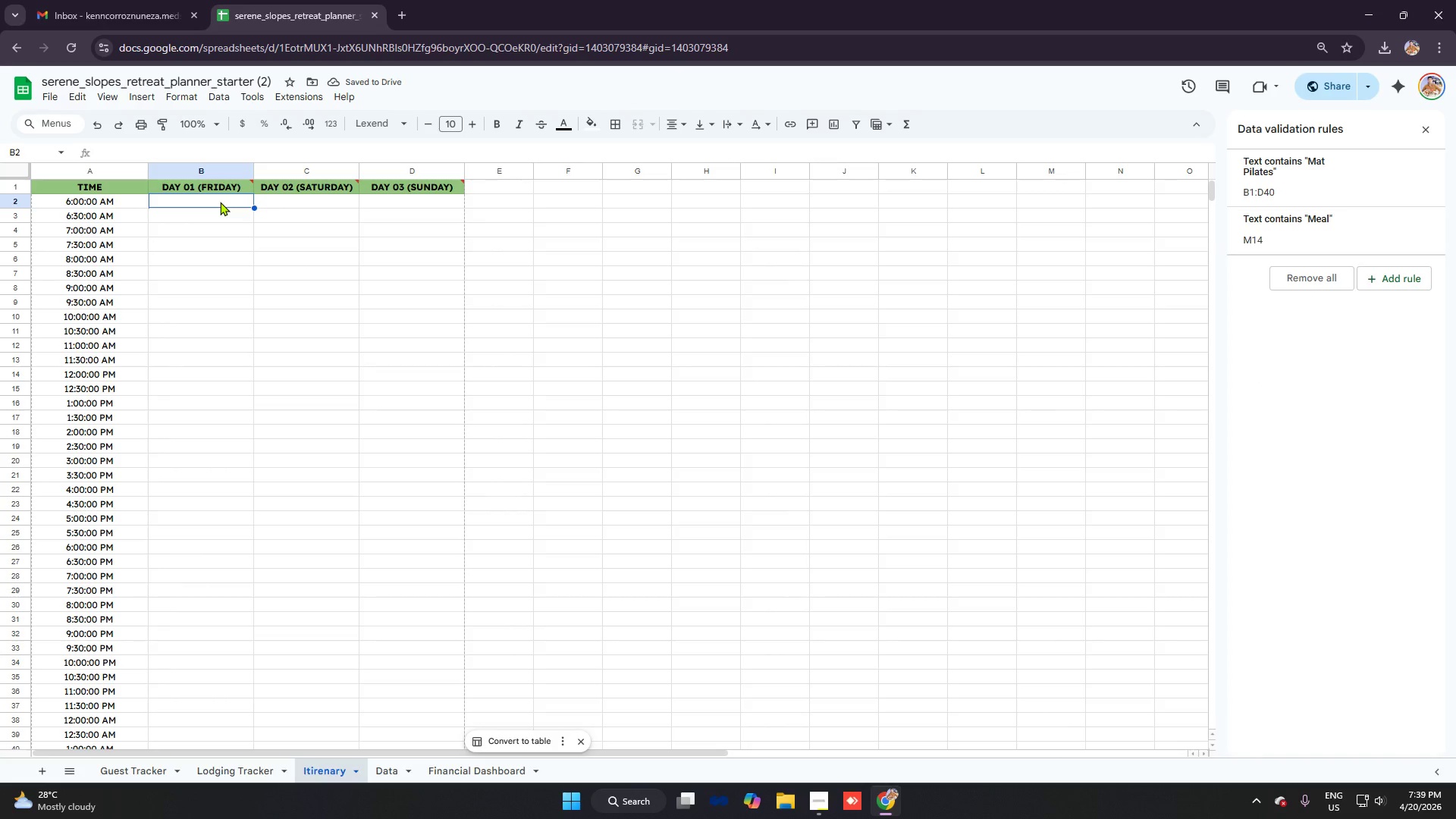 
type(Mat Pilates)
 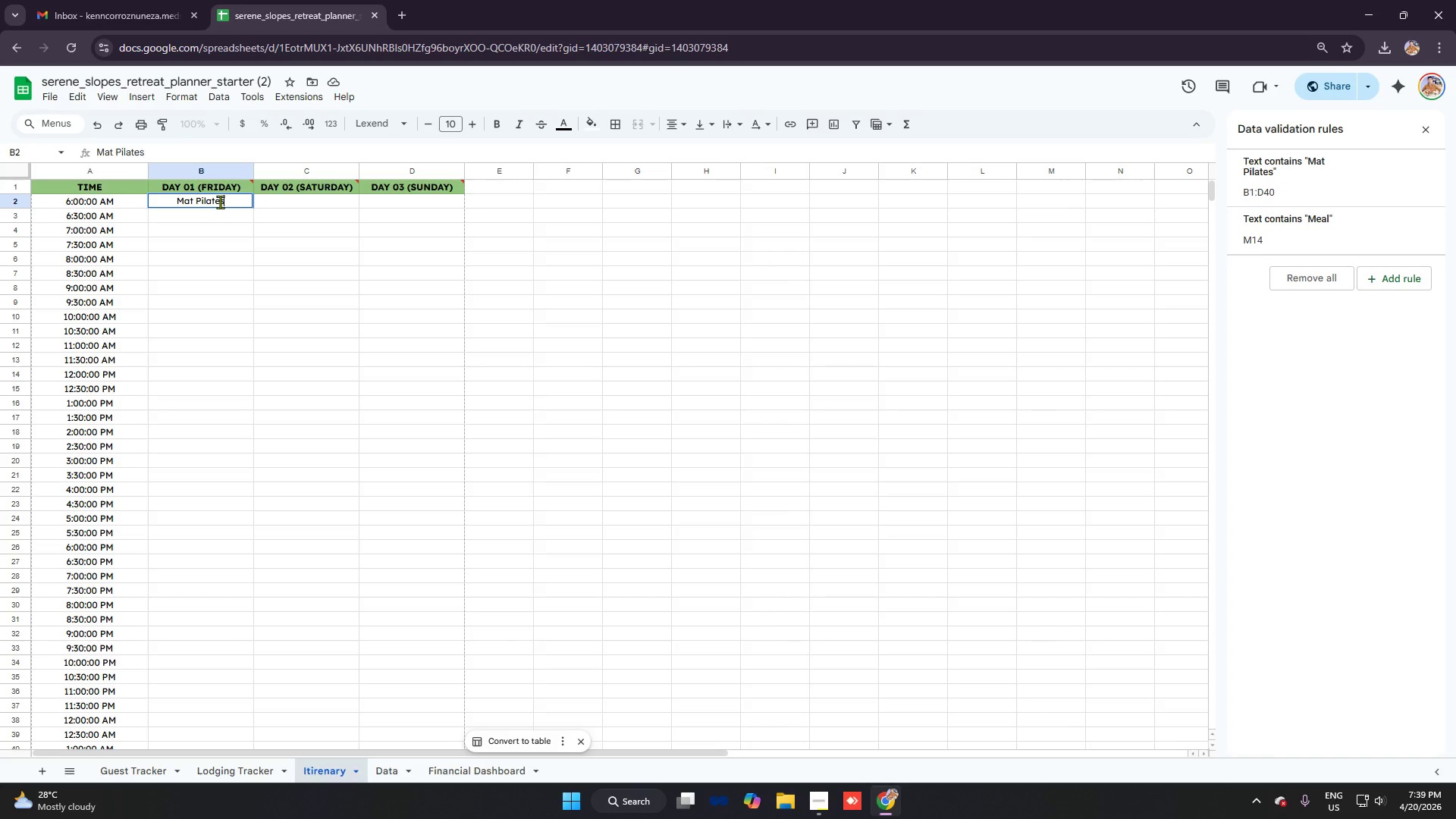 
key(Enter)
 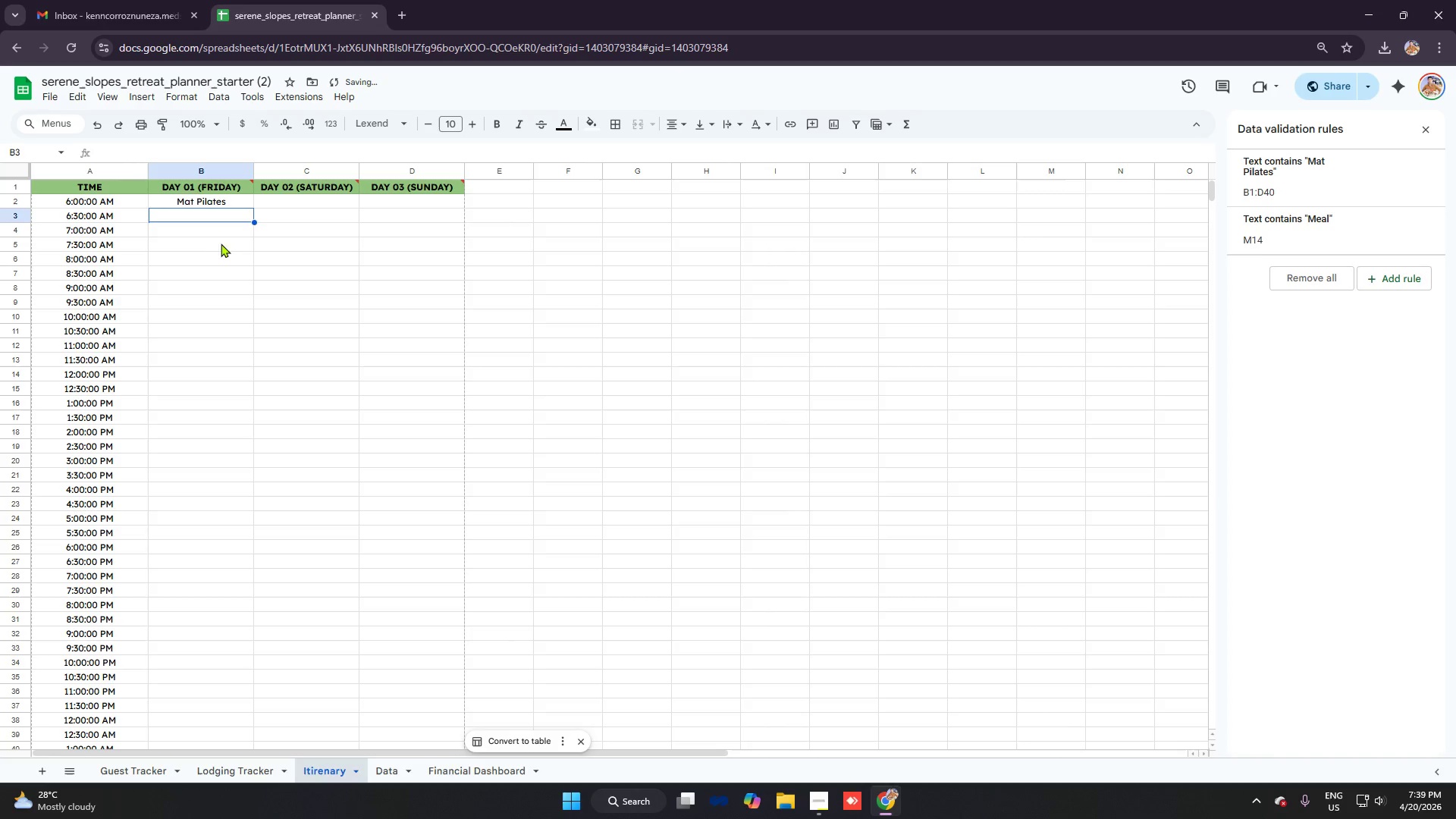 
left_click([231, 203])
 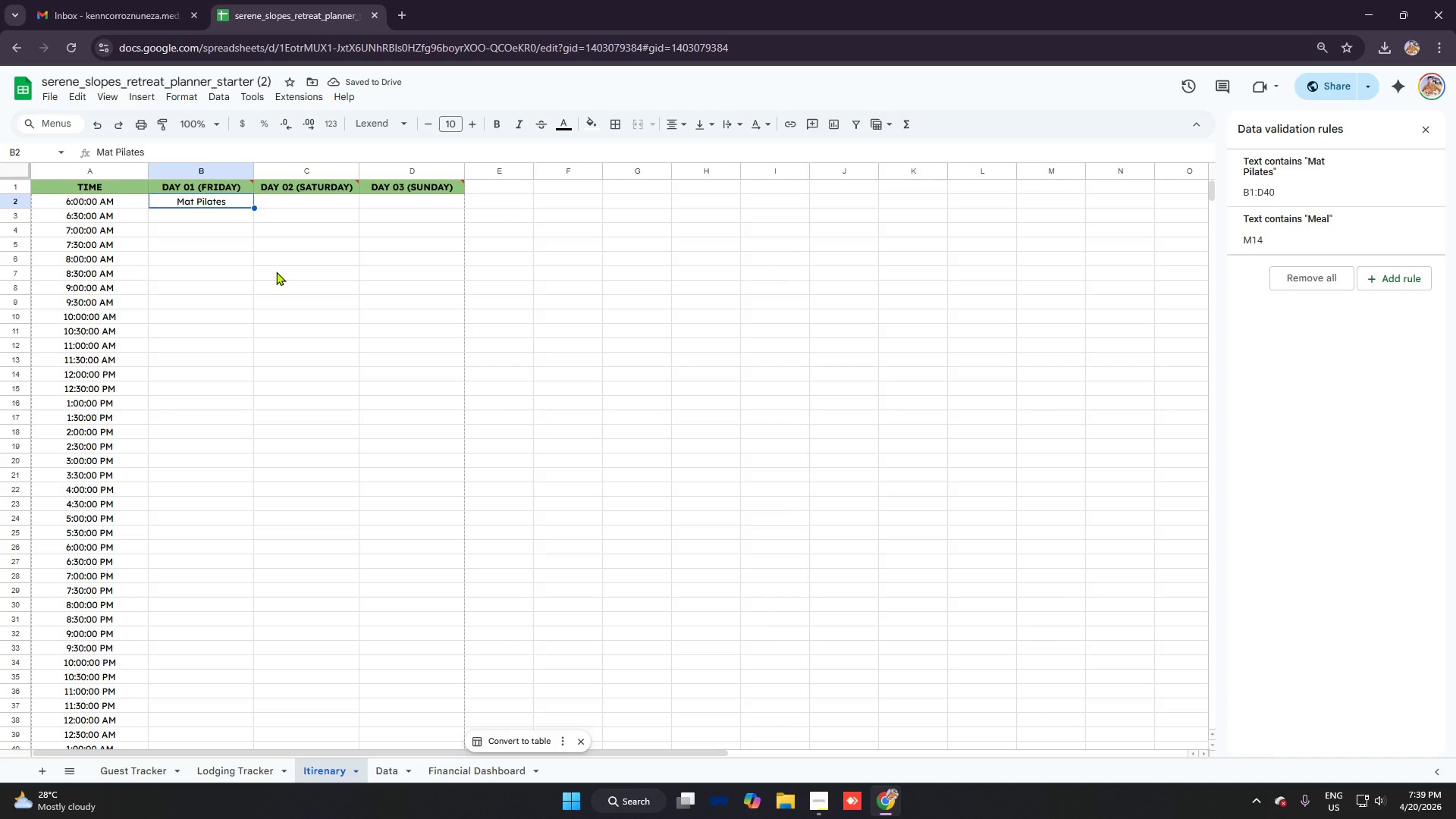 
key(Backspace)
 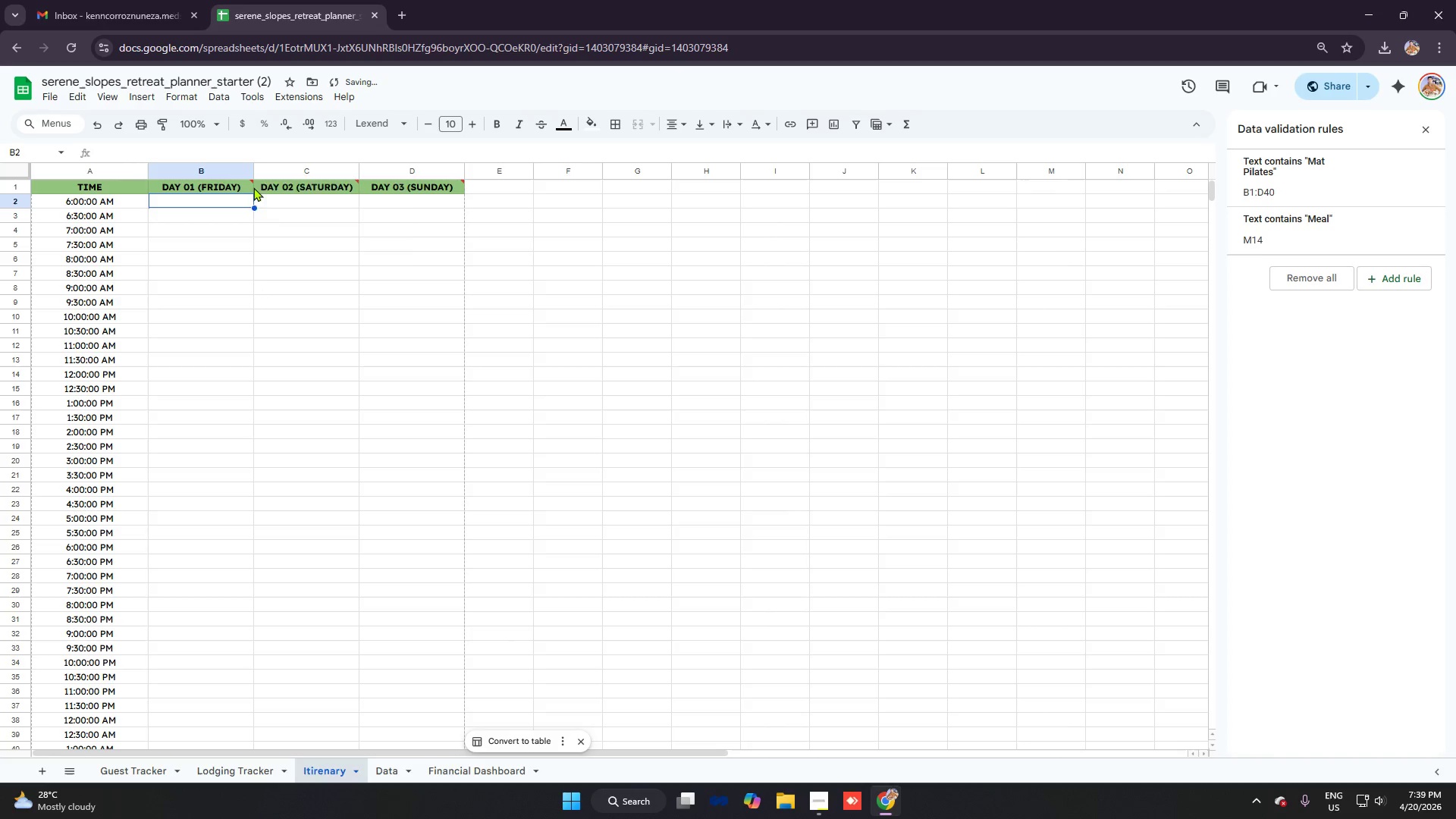 
left_click([244, 185])
 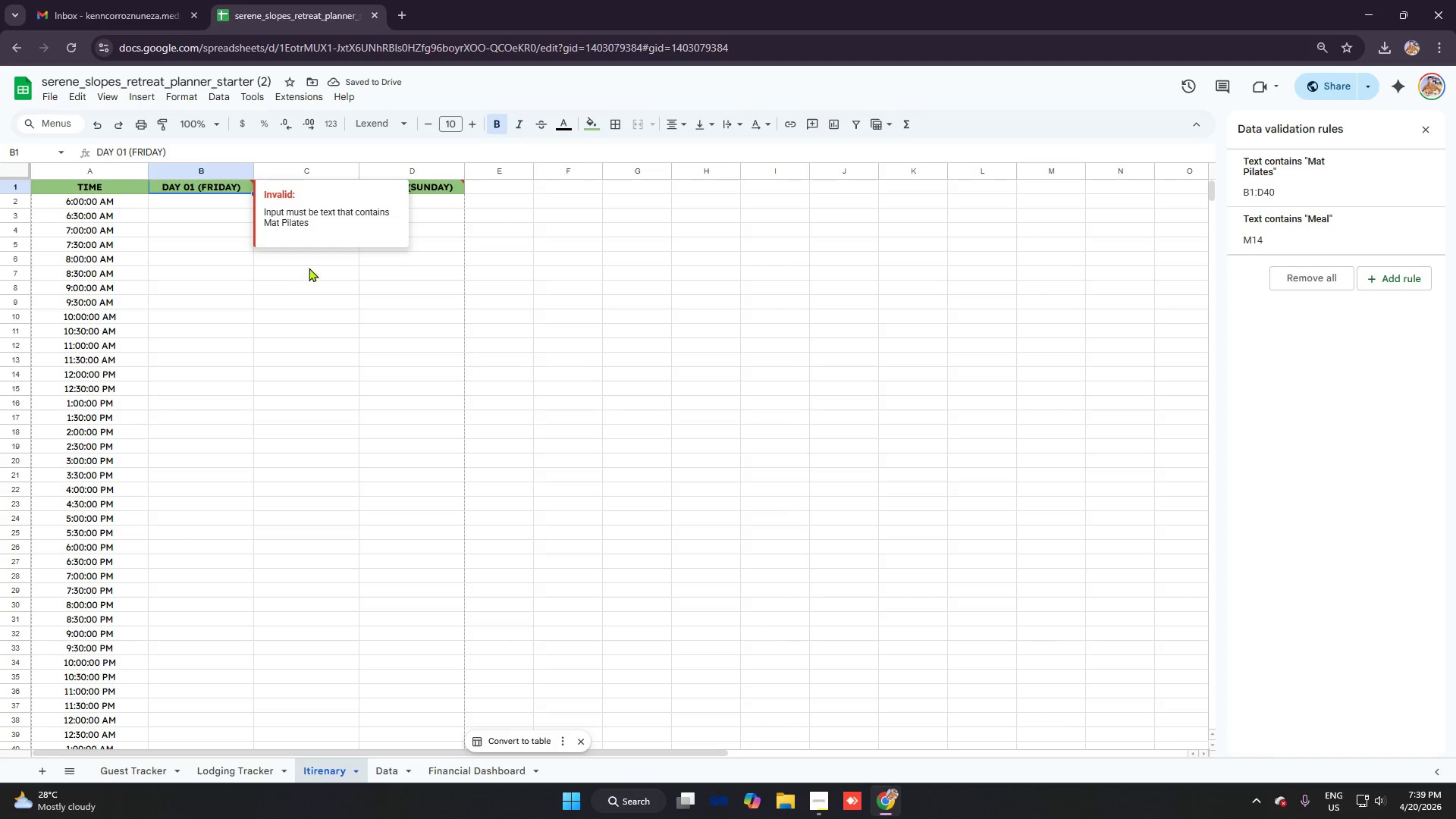 
left_click_drag(start_coordinate=[325, 313], to_coordinate=[318, 305])
 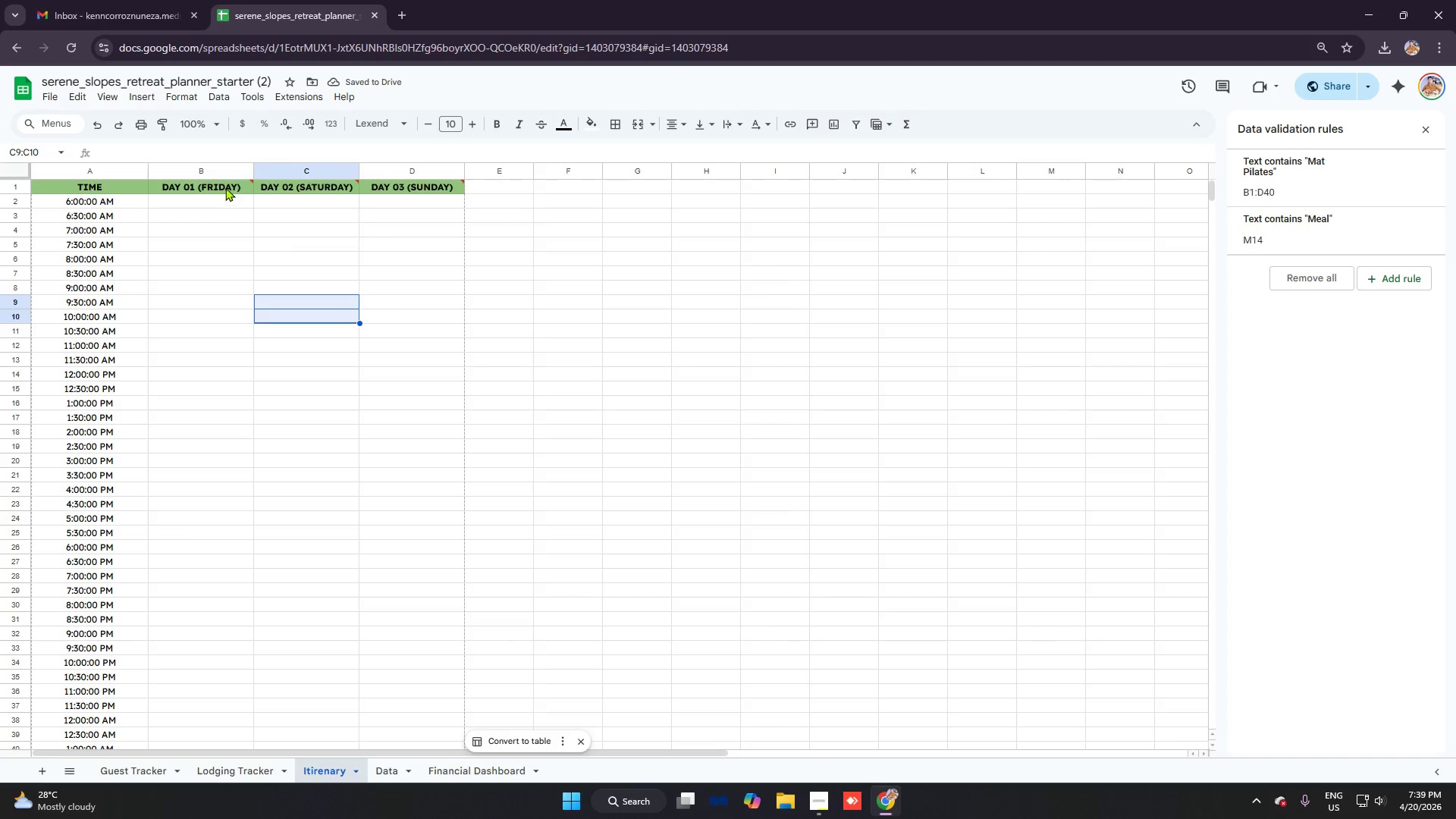 
left_click_drag(start_coordinate=[225, 187], to_coordinate=[501, 187])
 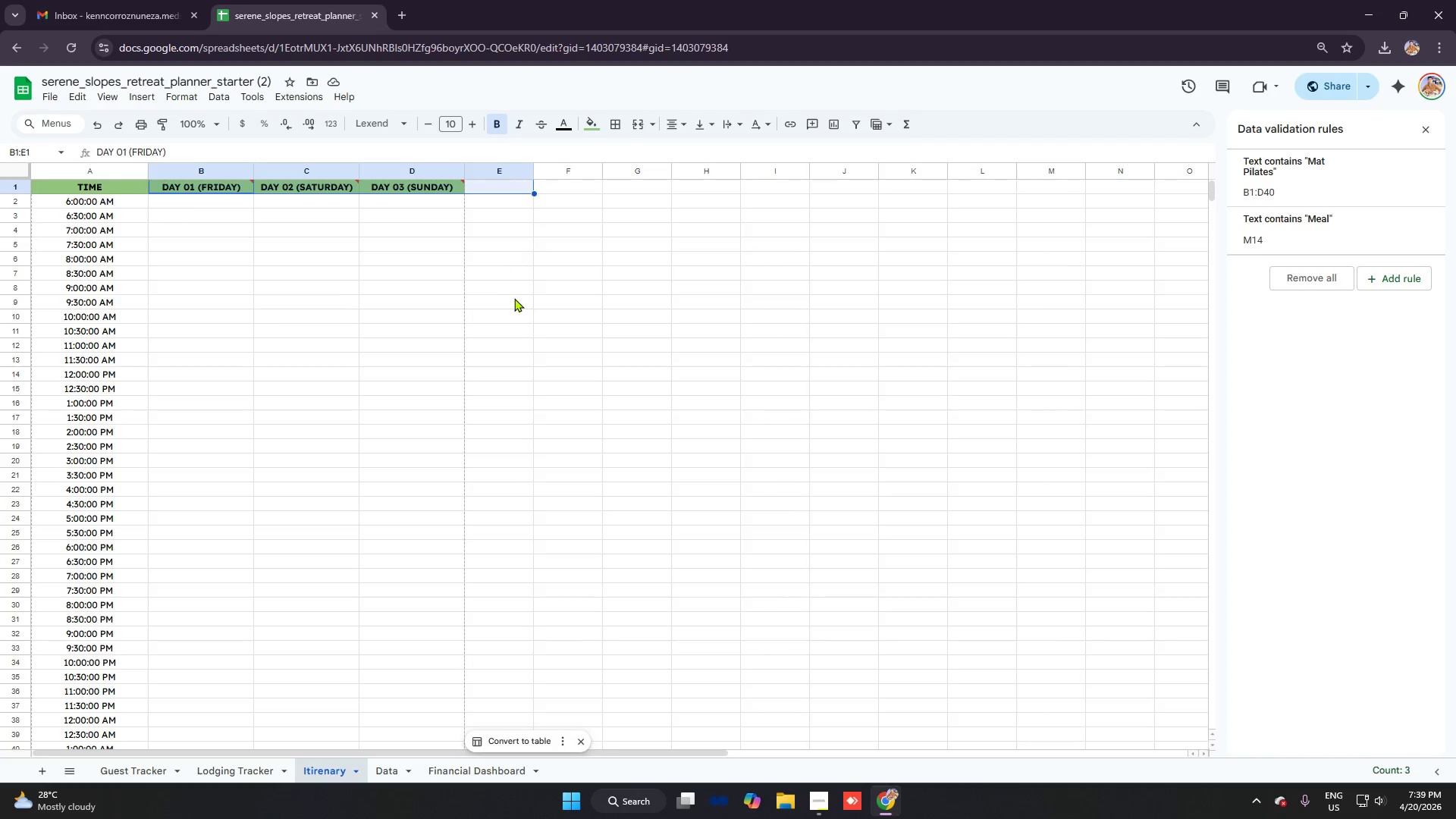 
left_click([514, 298])
 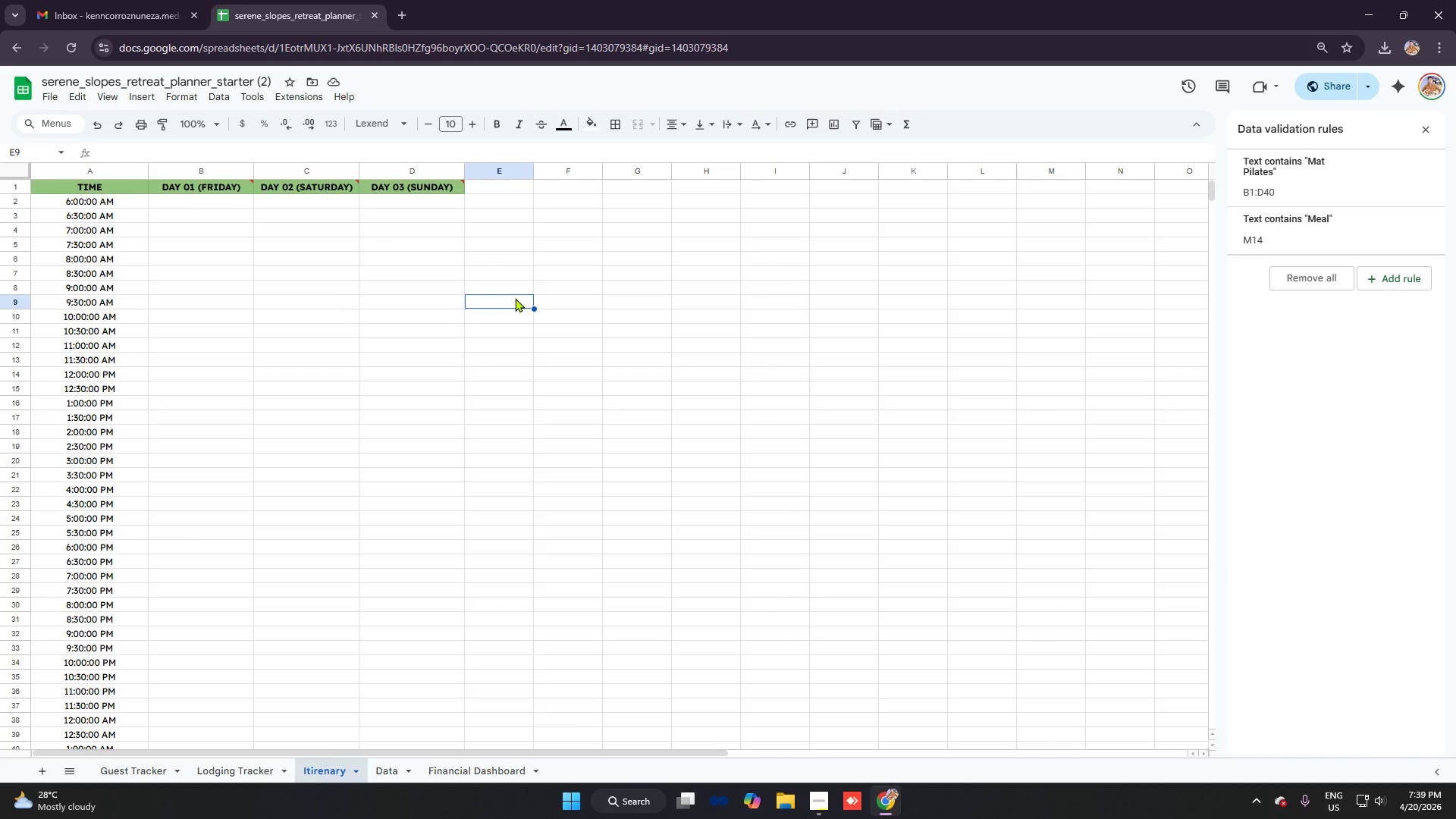 
key(Control+Z)
 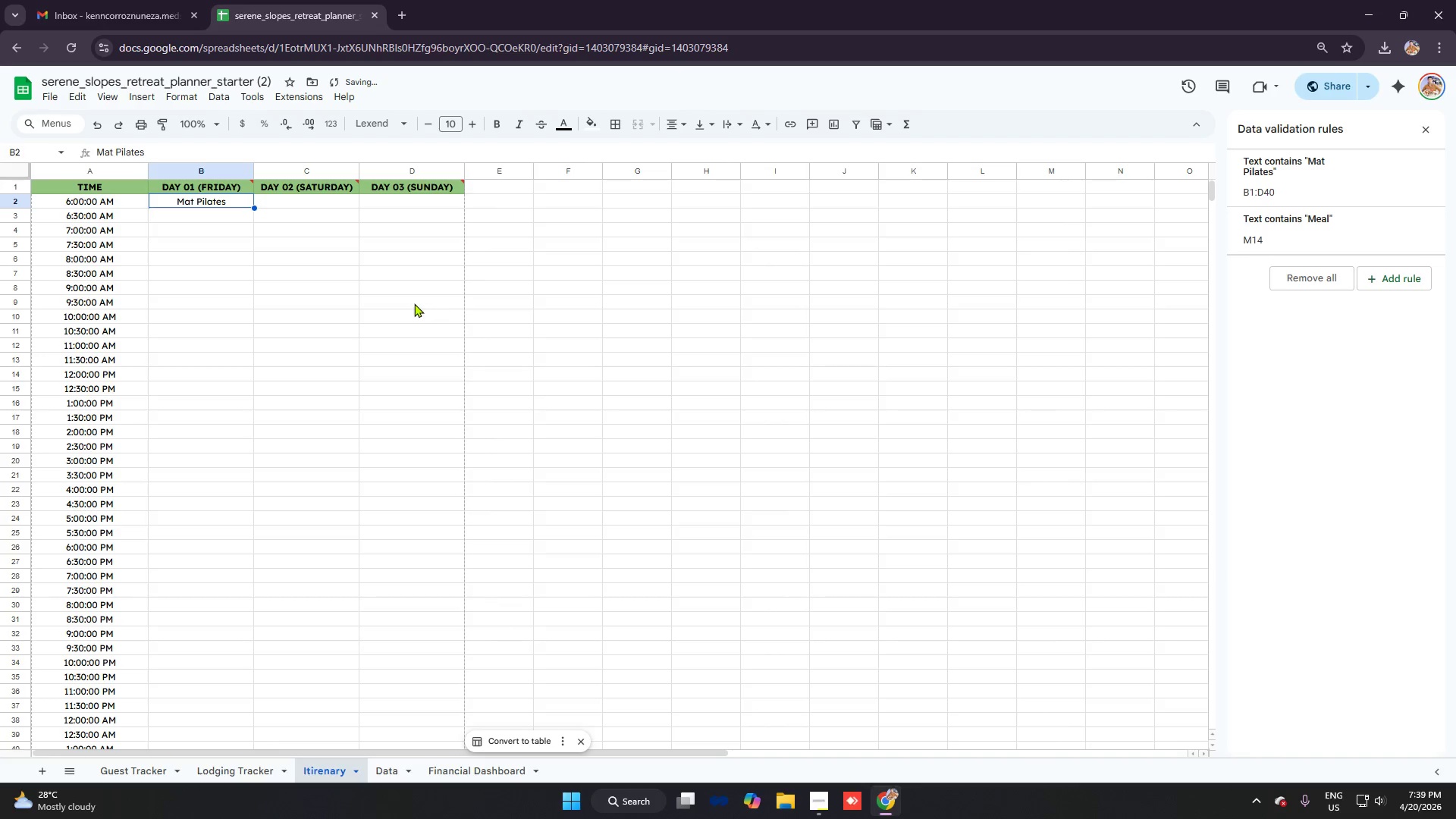 
key(Control+Z)
 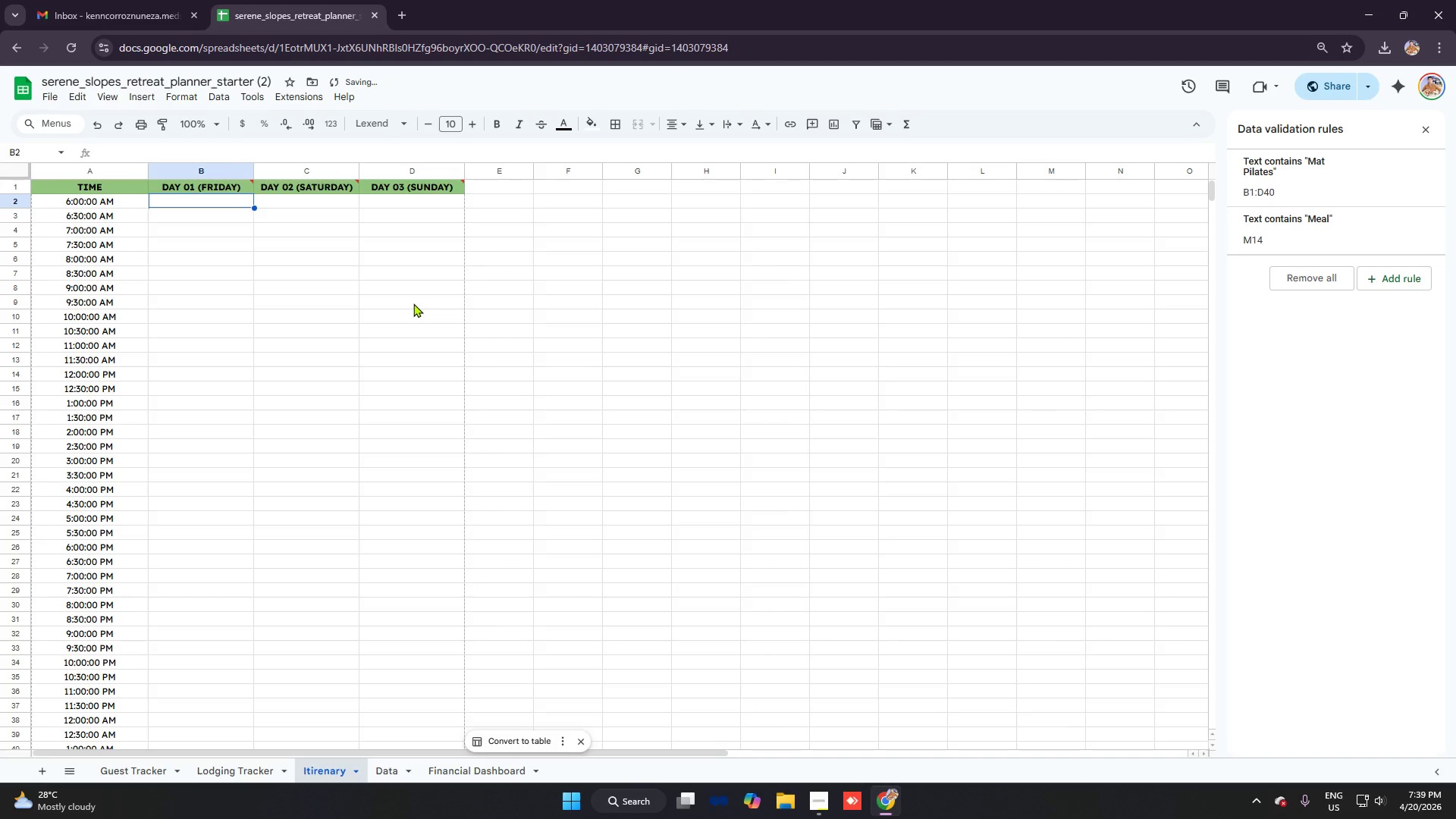 
key(Control+Z)
 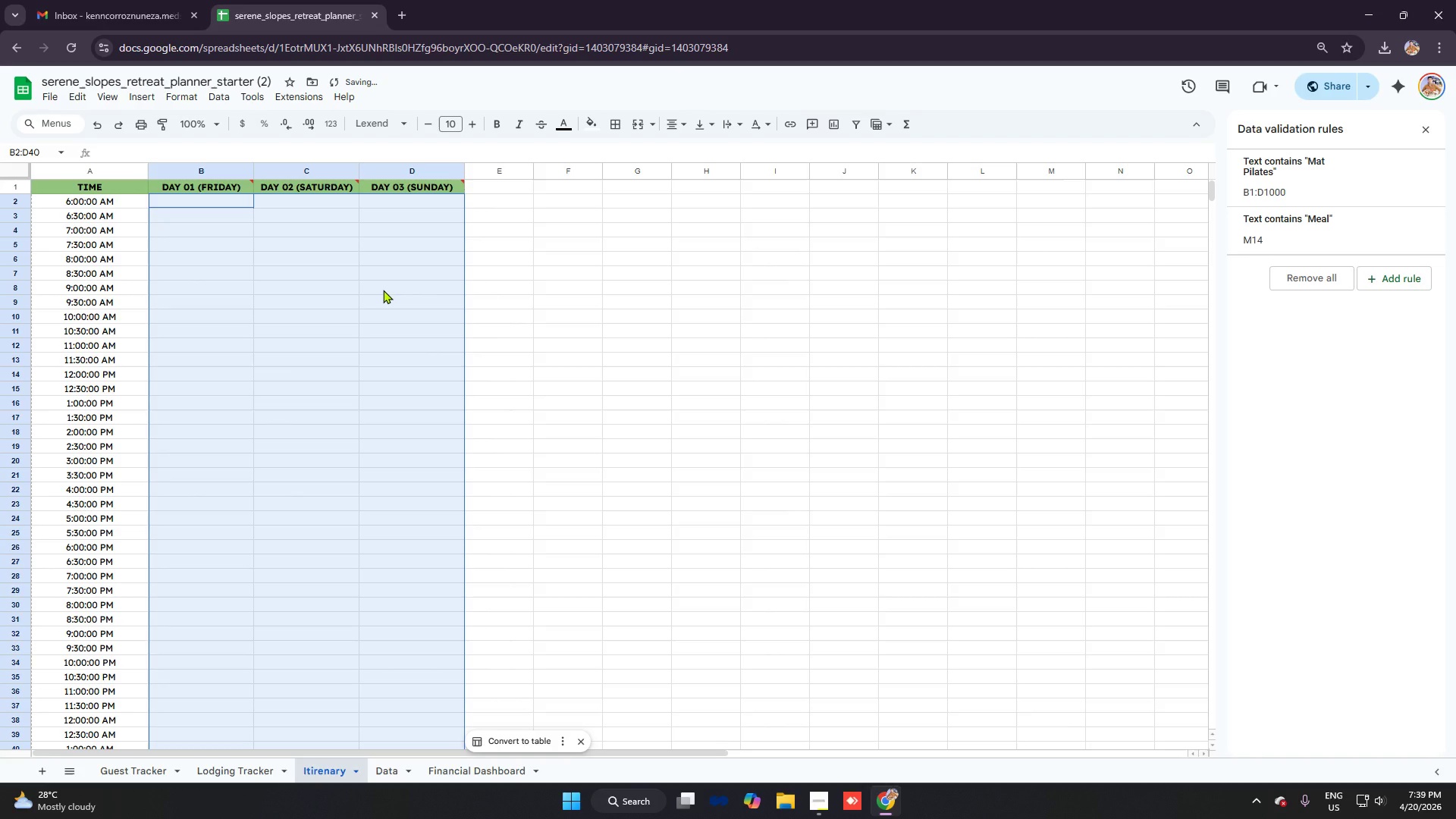 
left_click([383, 290])
 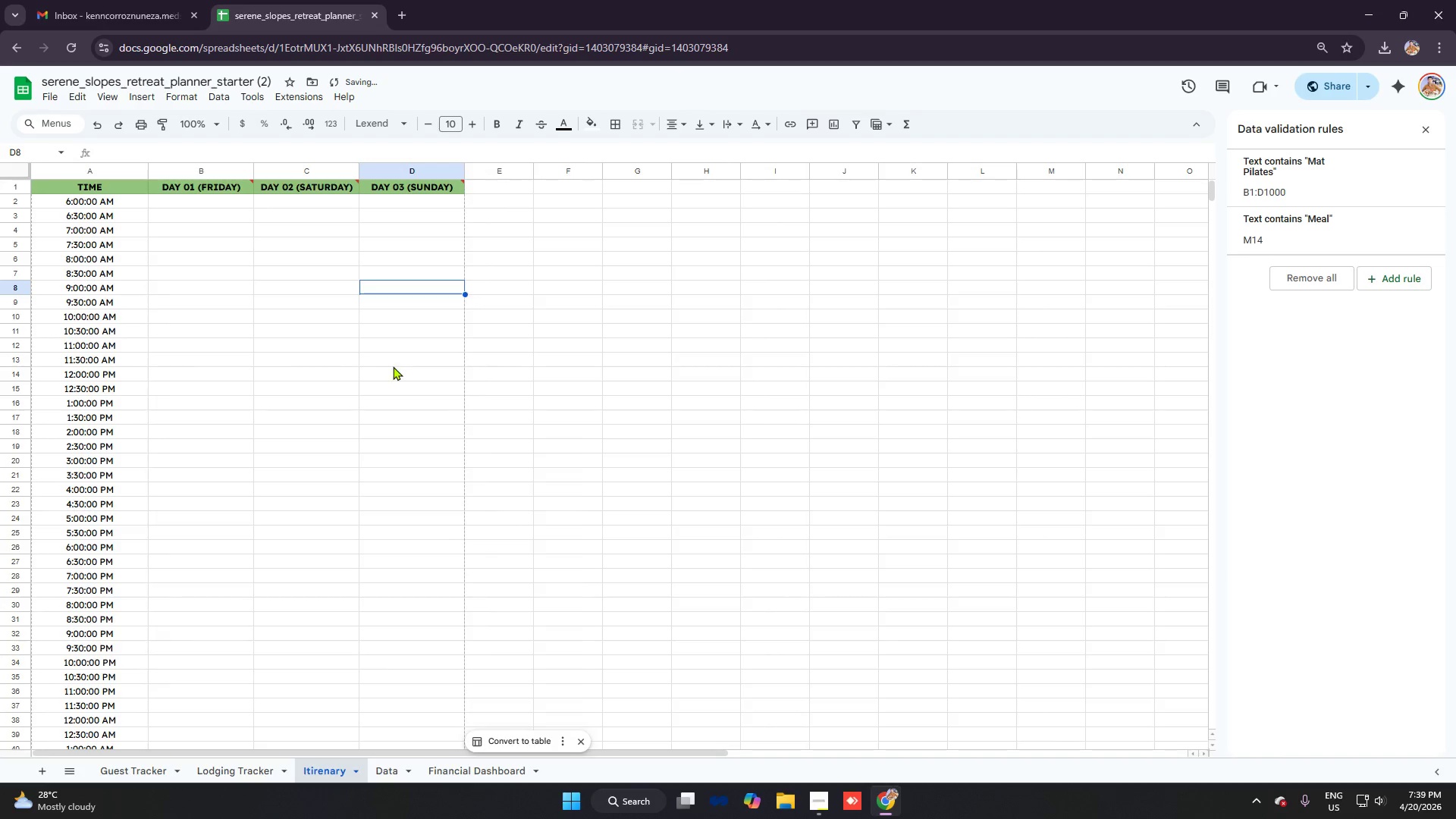 
scroll: coordinate [388, 366], scroll_direction: down, amount: 4.0
 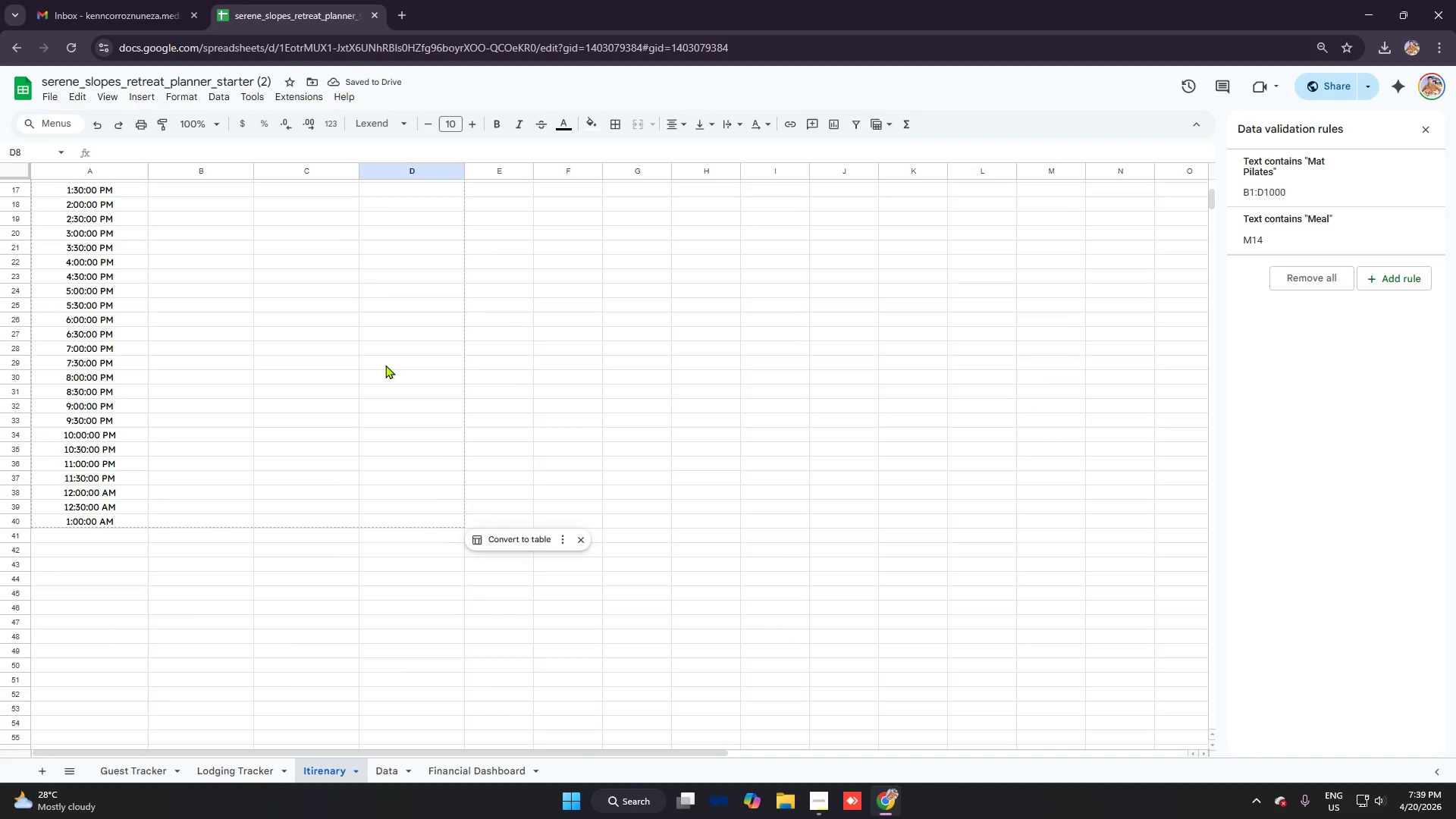 
scroll: coordinate [233, 281], scroll_direction: up, amount: 8.0
 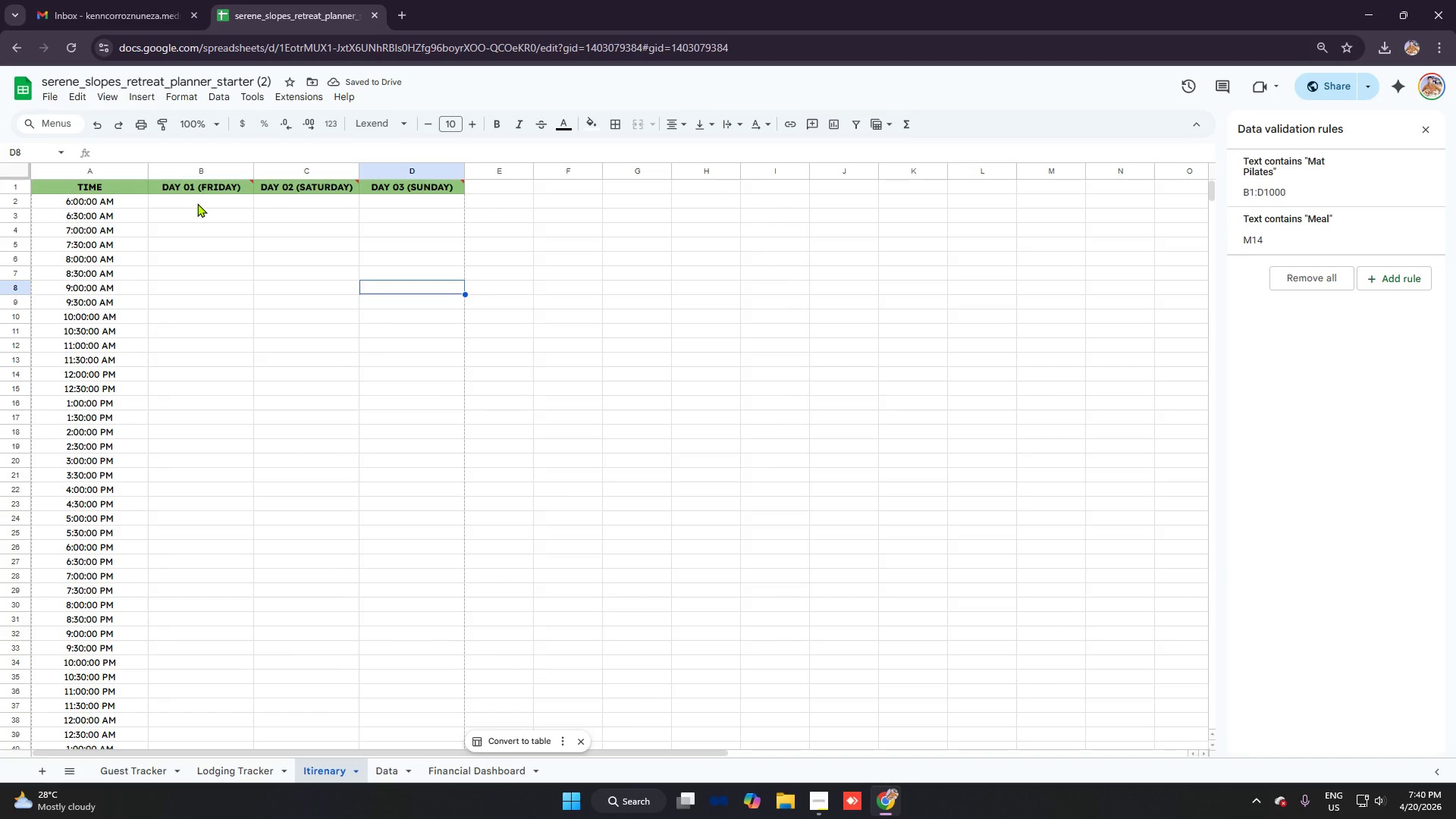 
left_click_drag(start_coordinate=[197, 203], to_coordinate=[412, 600])
 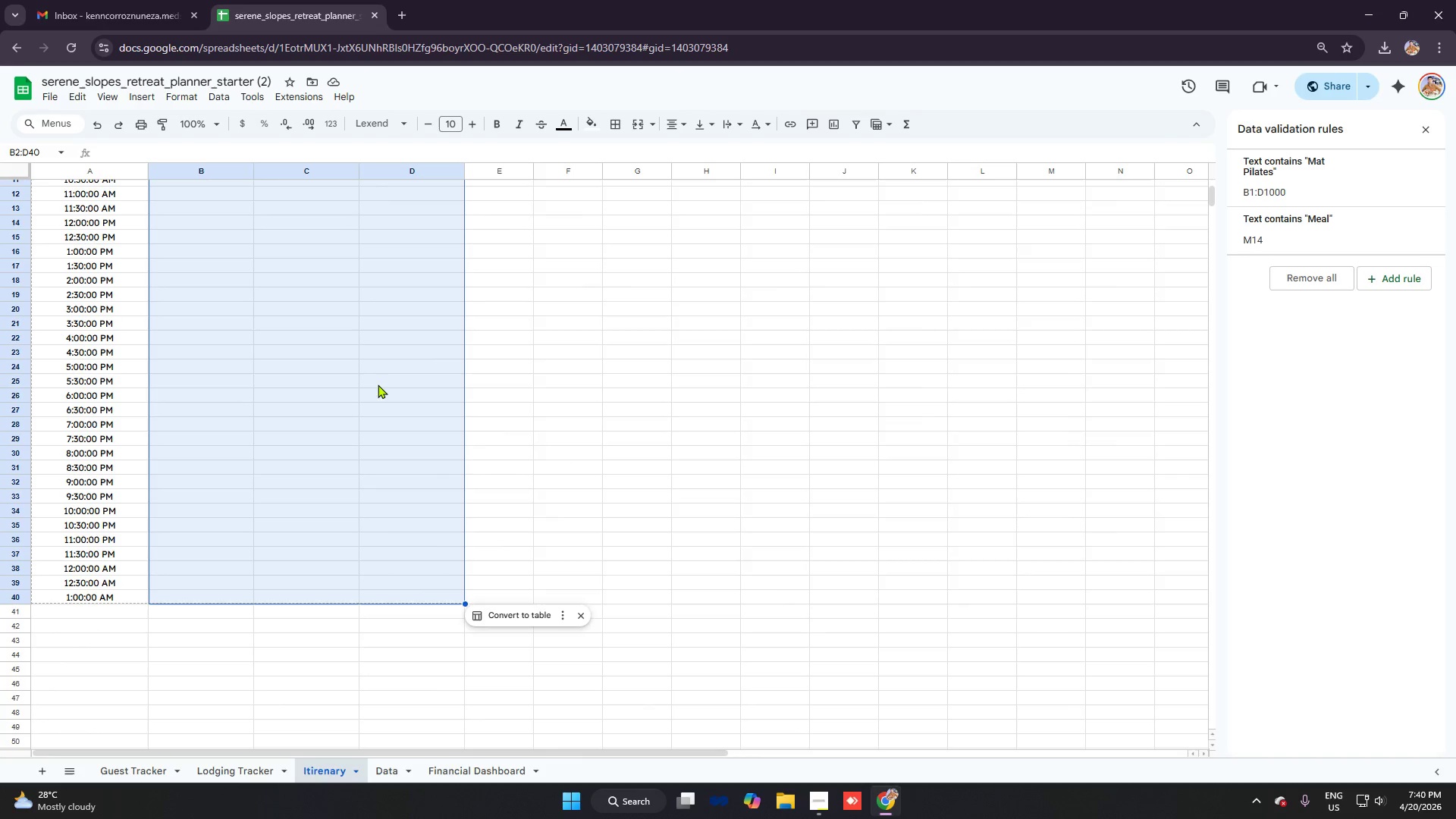 
scroll: coordinate [353, 662], scroll_direction: down, amount: 2.0
 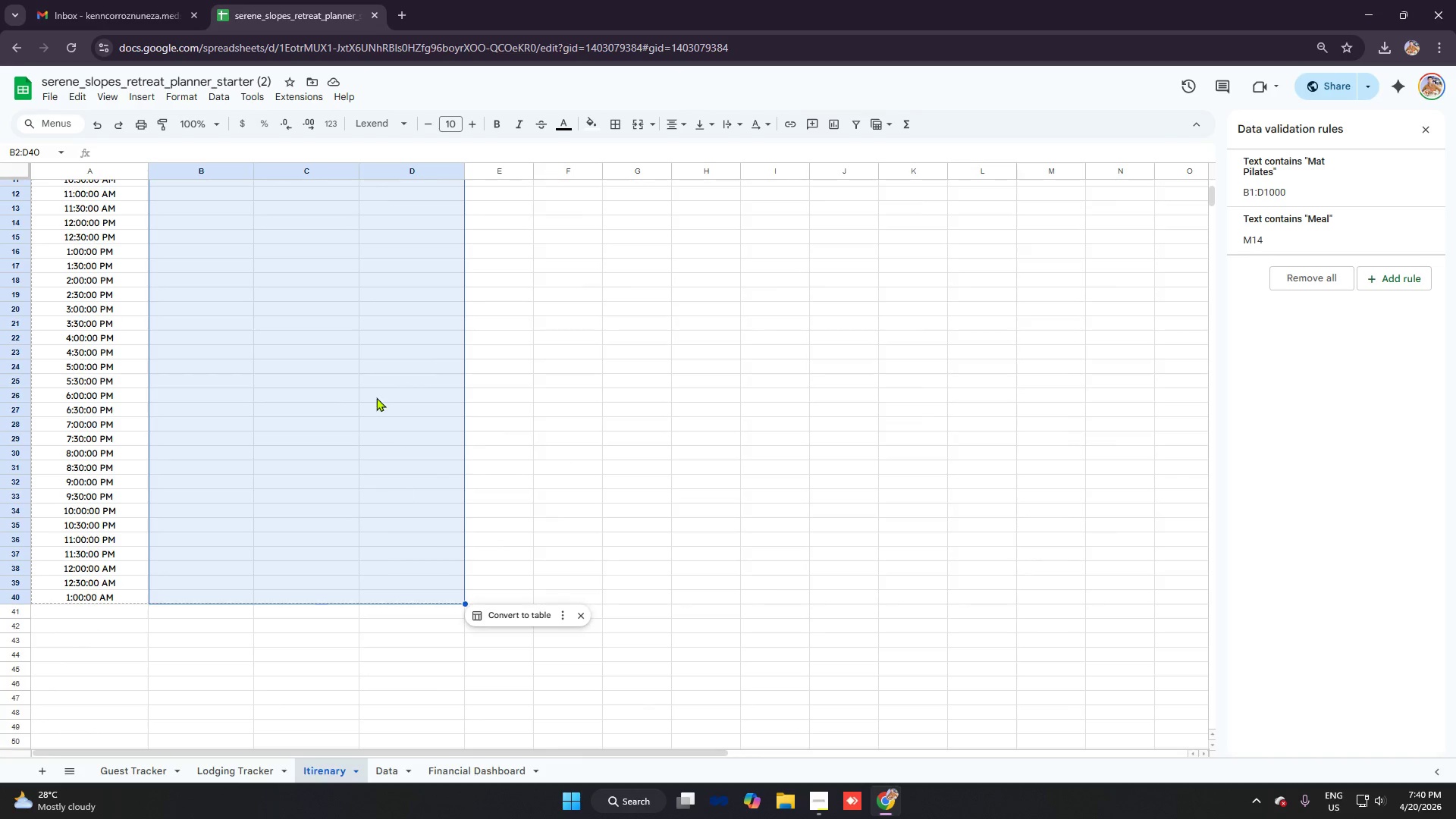 
right_click([383, 353])
 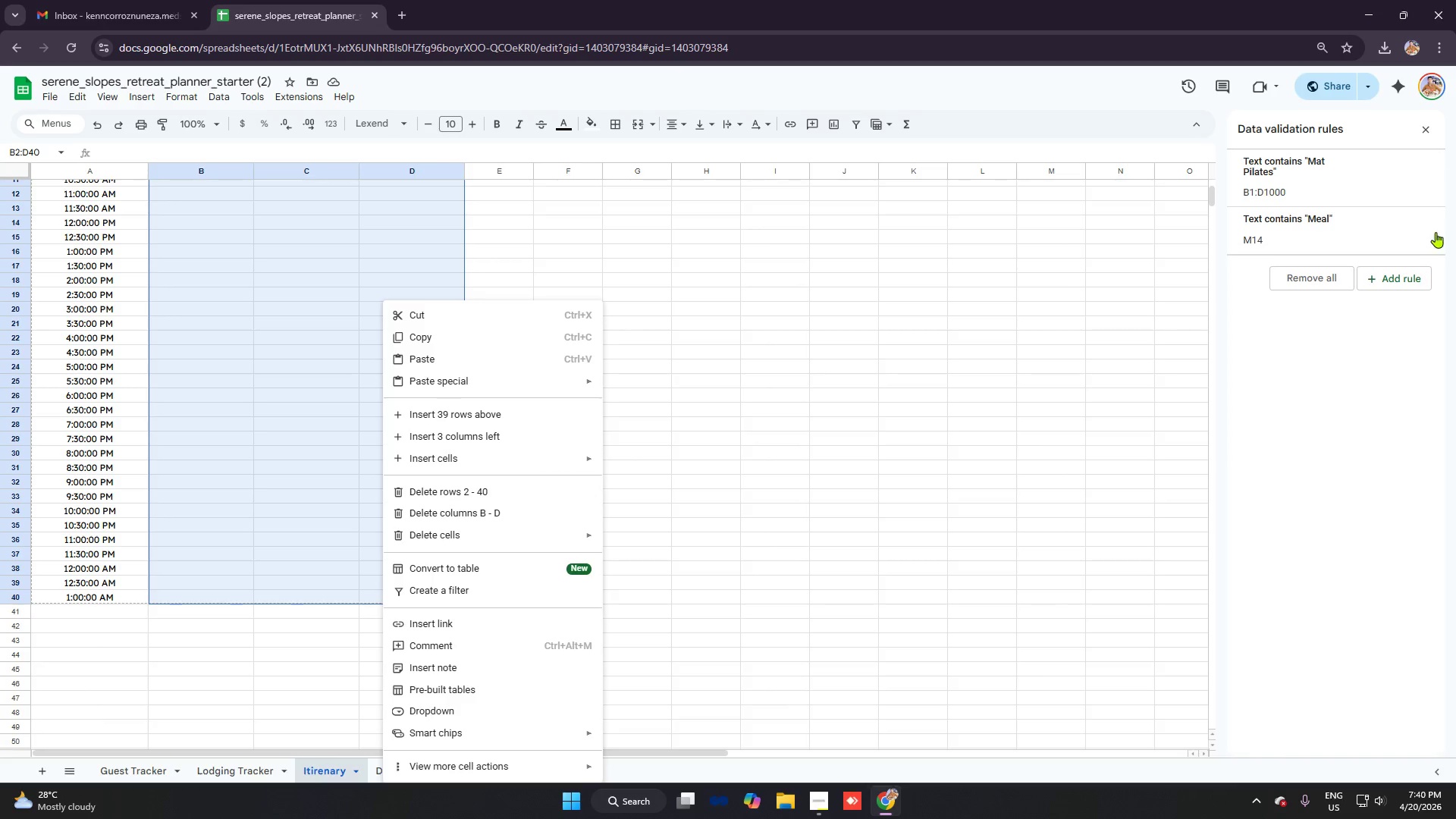 
left_click([1311, 278])
 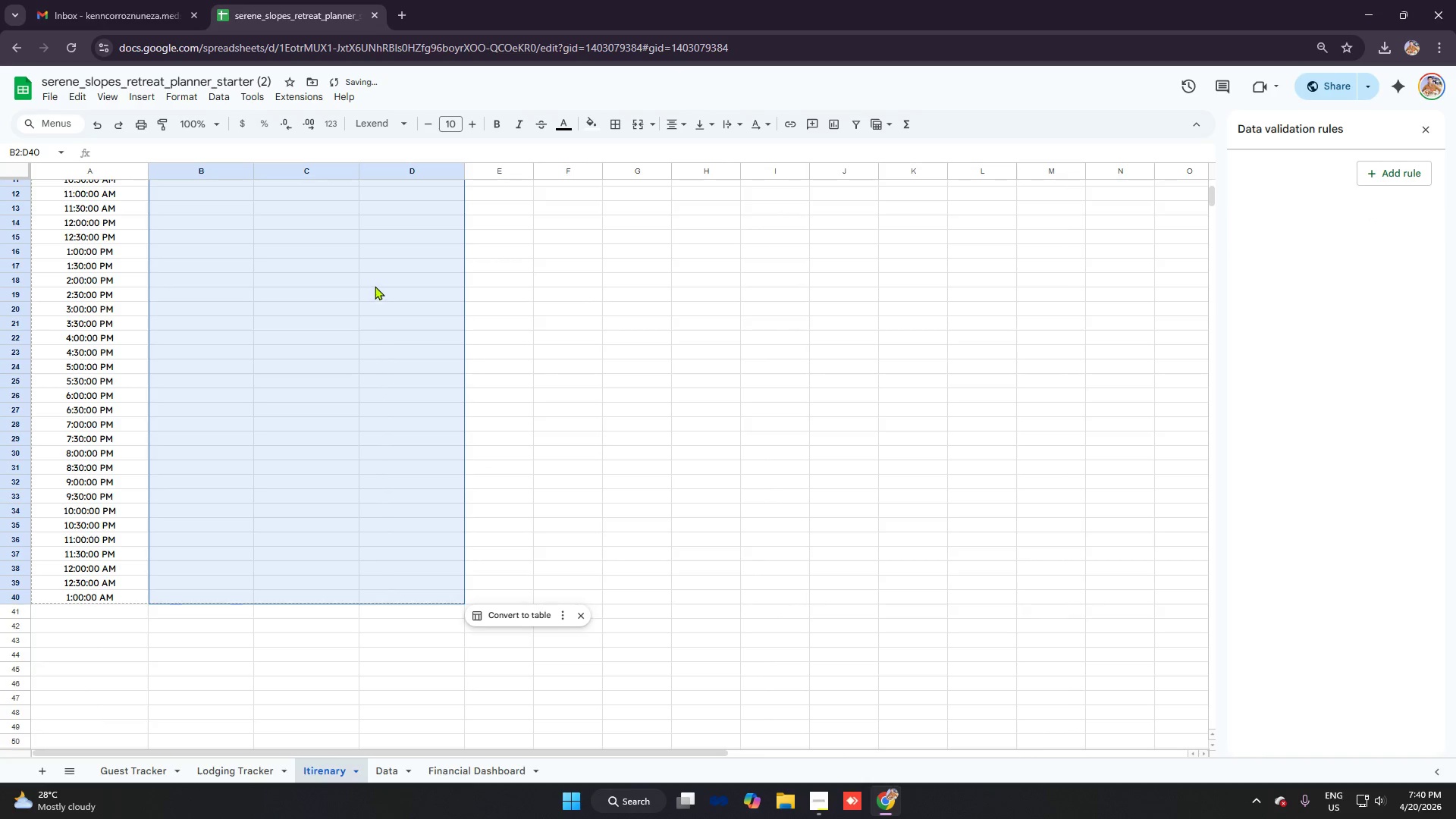 
scroll: coordinate [466, 265], scroll_direction: up, amount: 4.0
 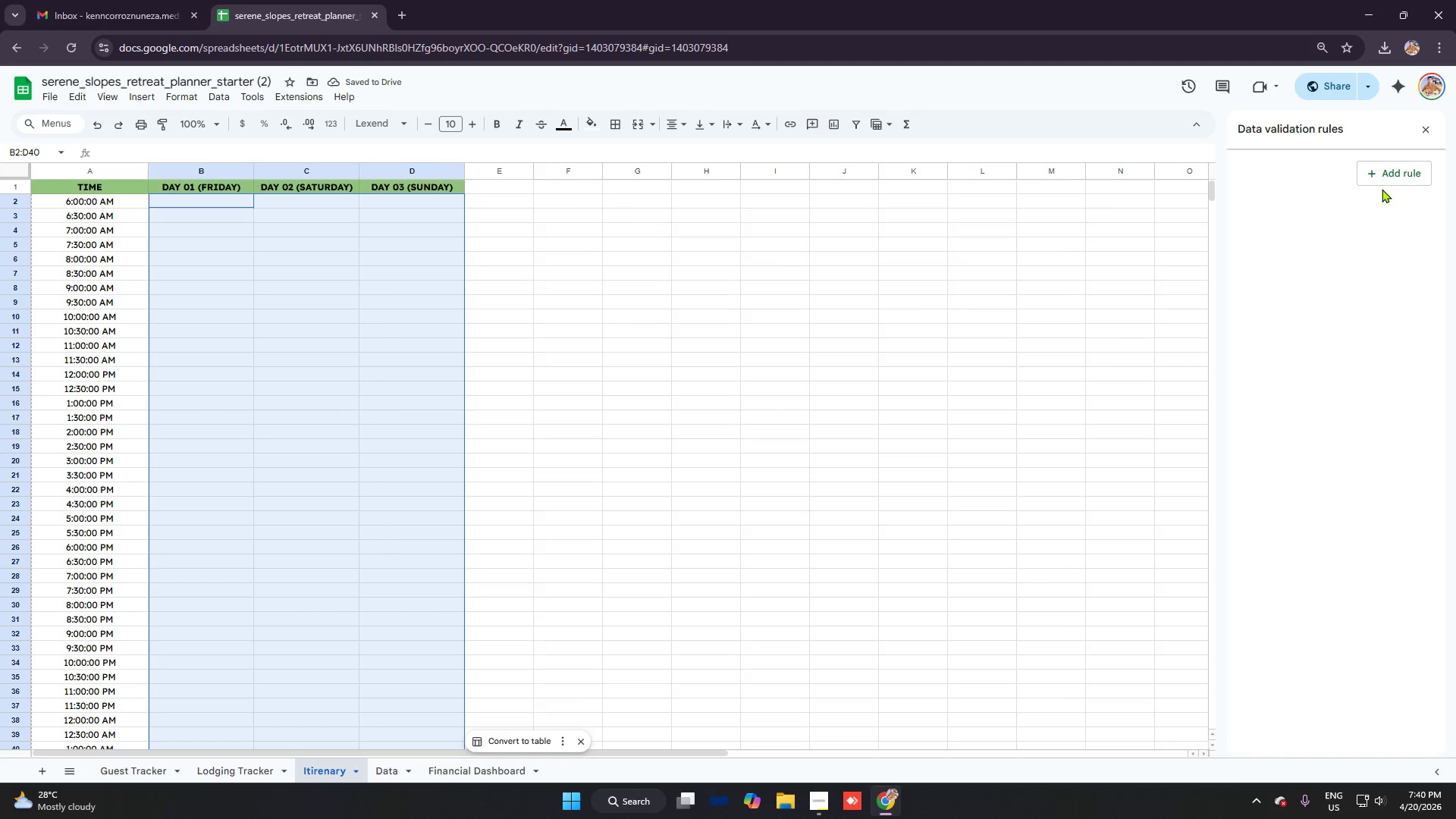 
left_click([1399, 175])
 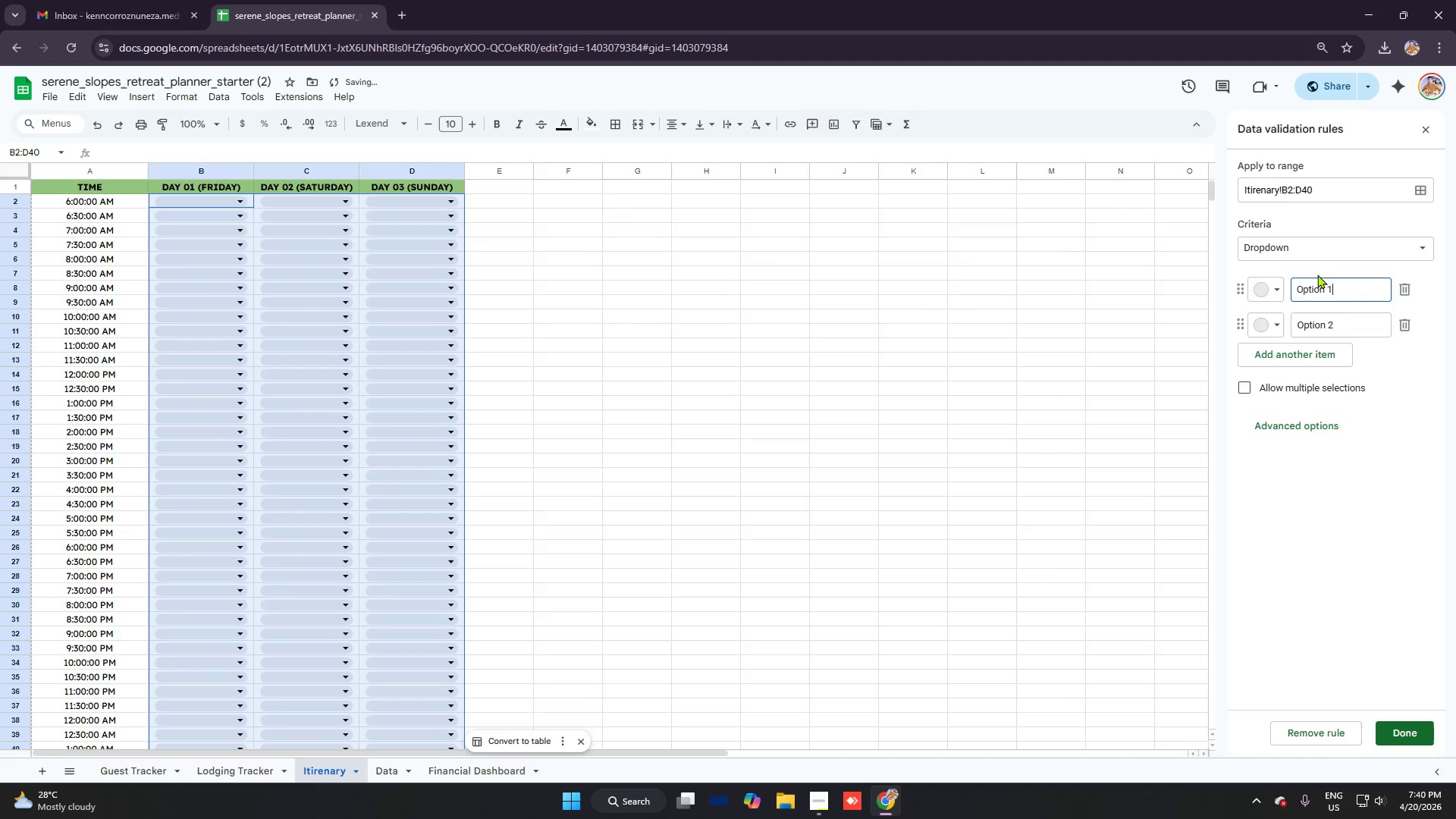 
left_click_drag(start_coordinate=[1351, 287], to_coordinate=[1186, 295])
 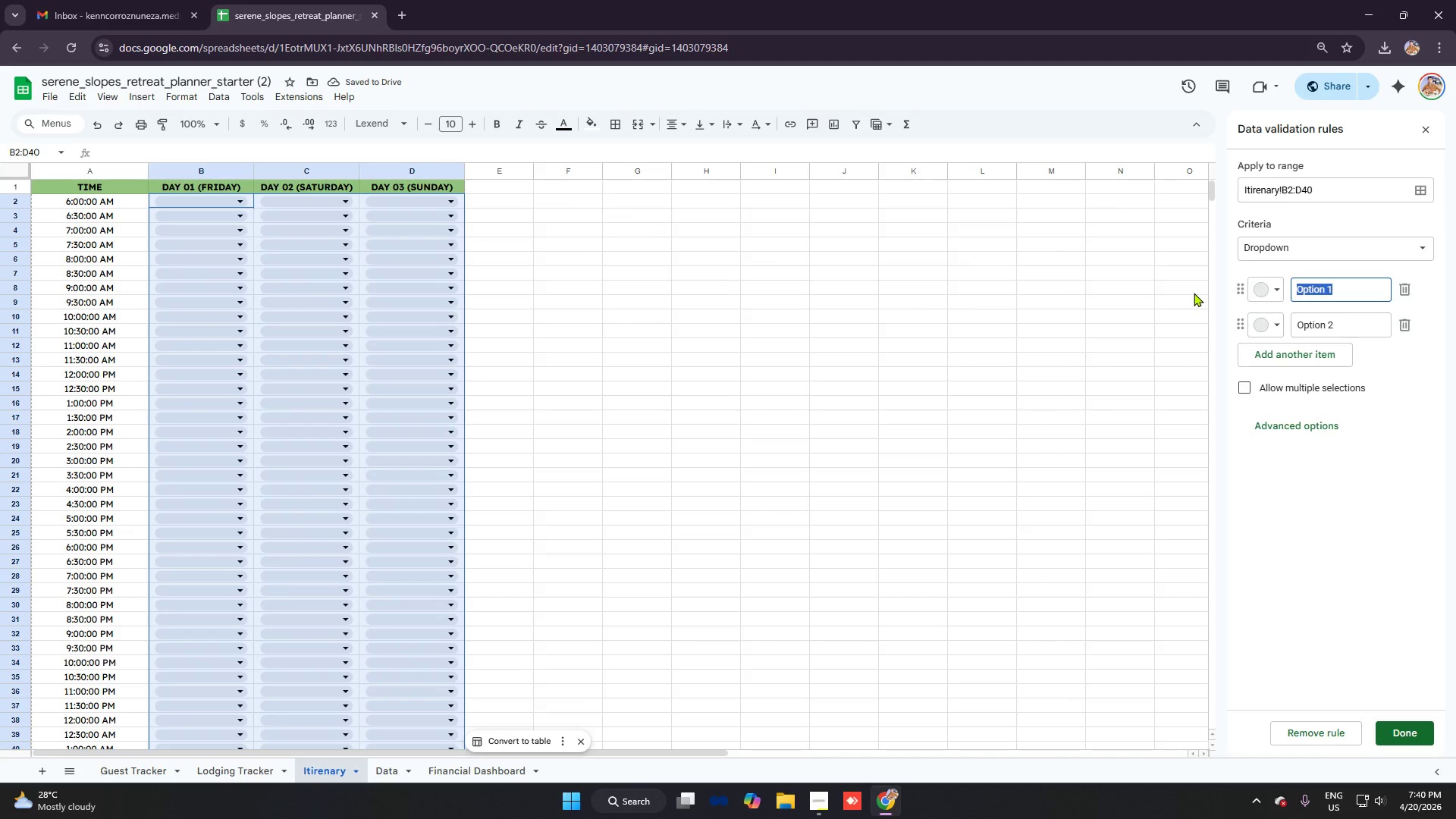 
type(Mat Pilates)
 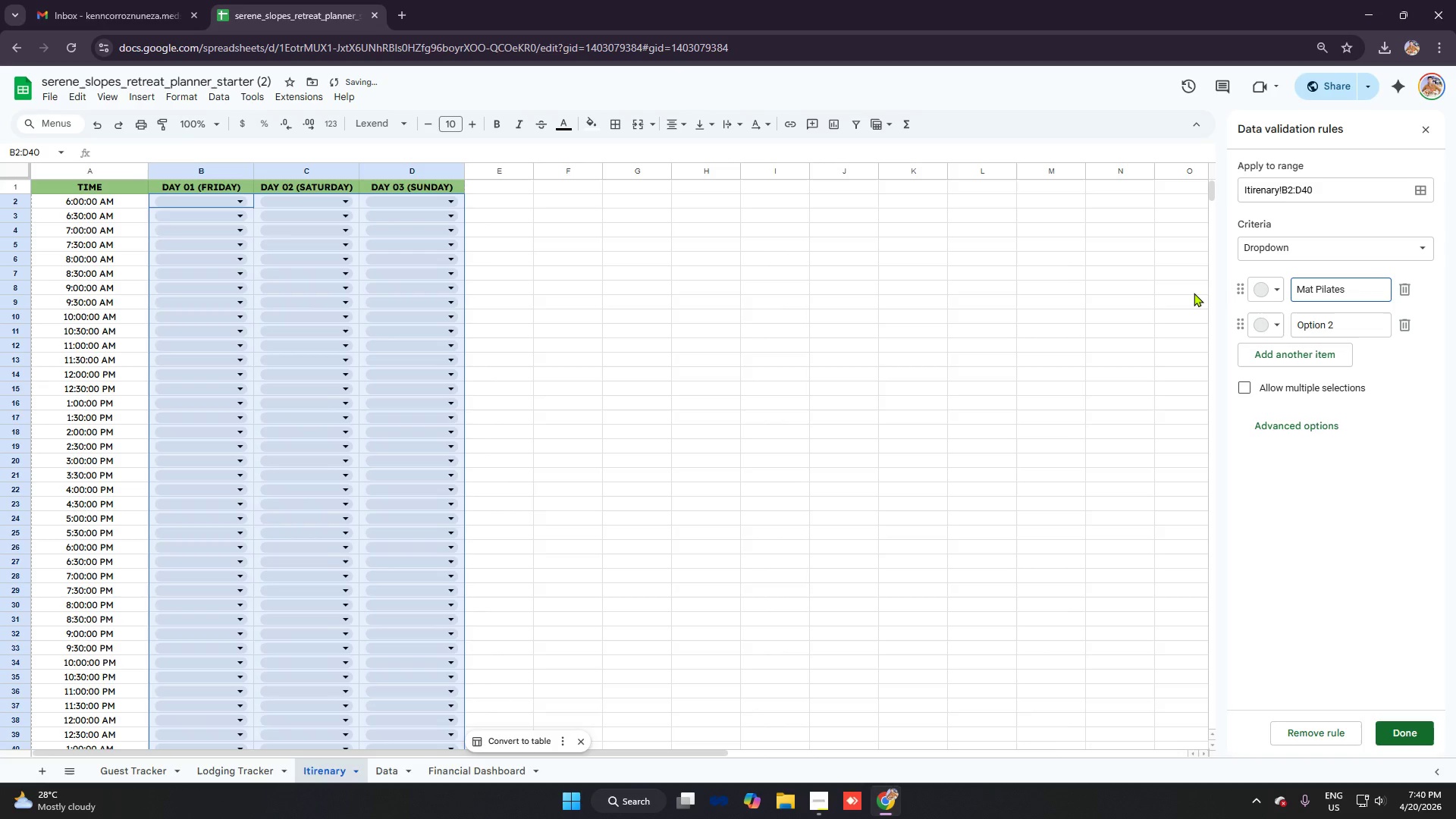 
key(Enter)
 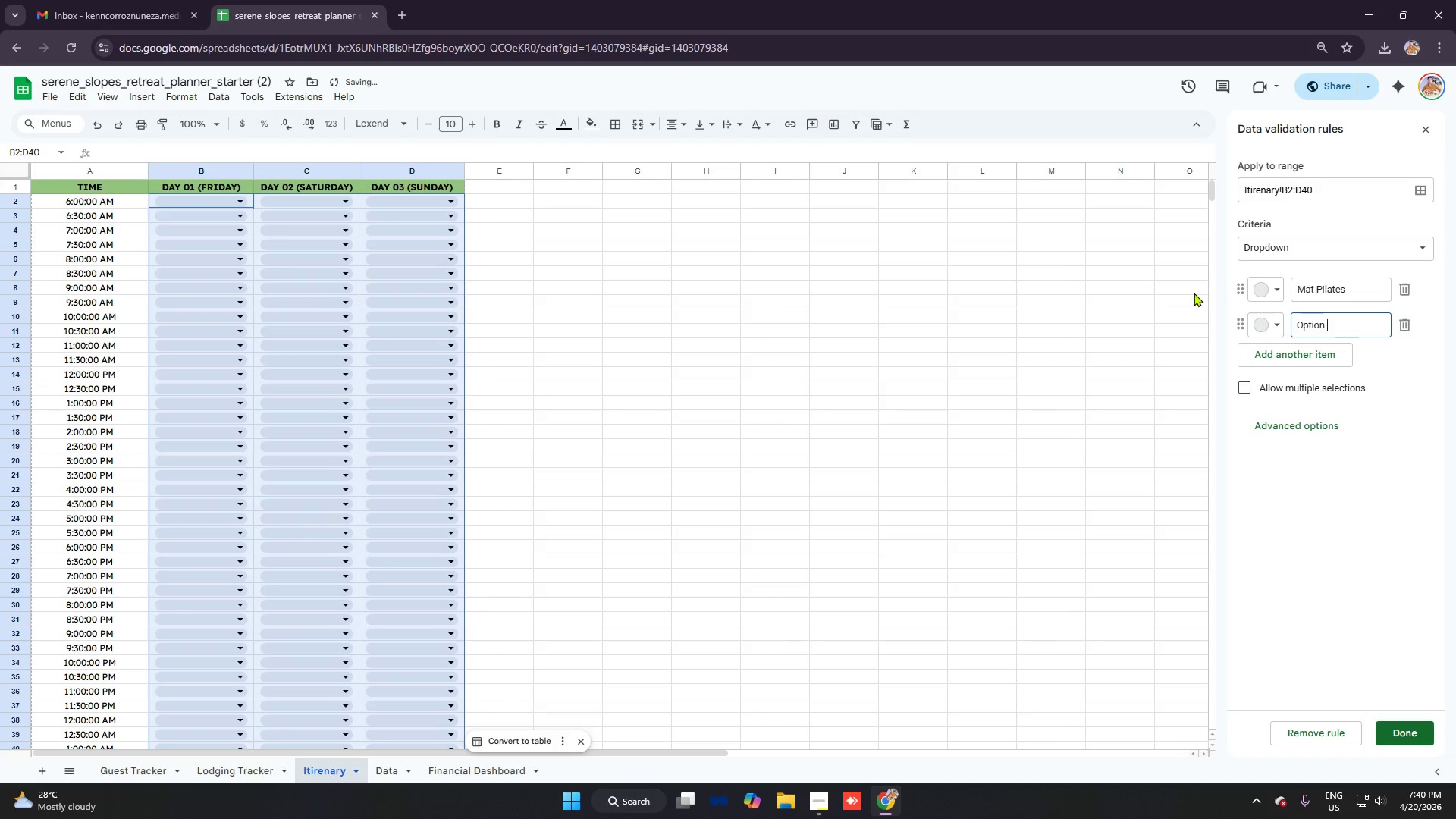 
hold_key(key=Backspace, duration=1.01)
 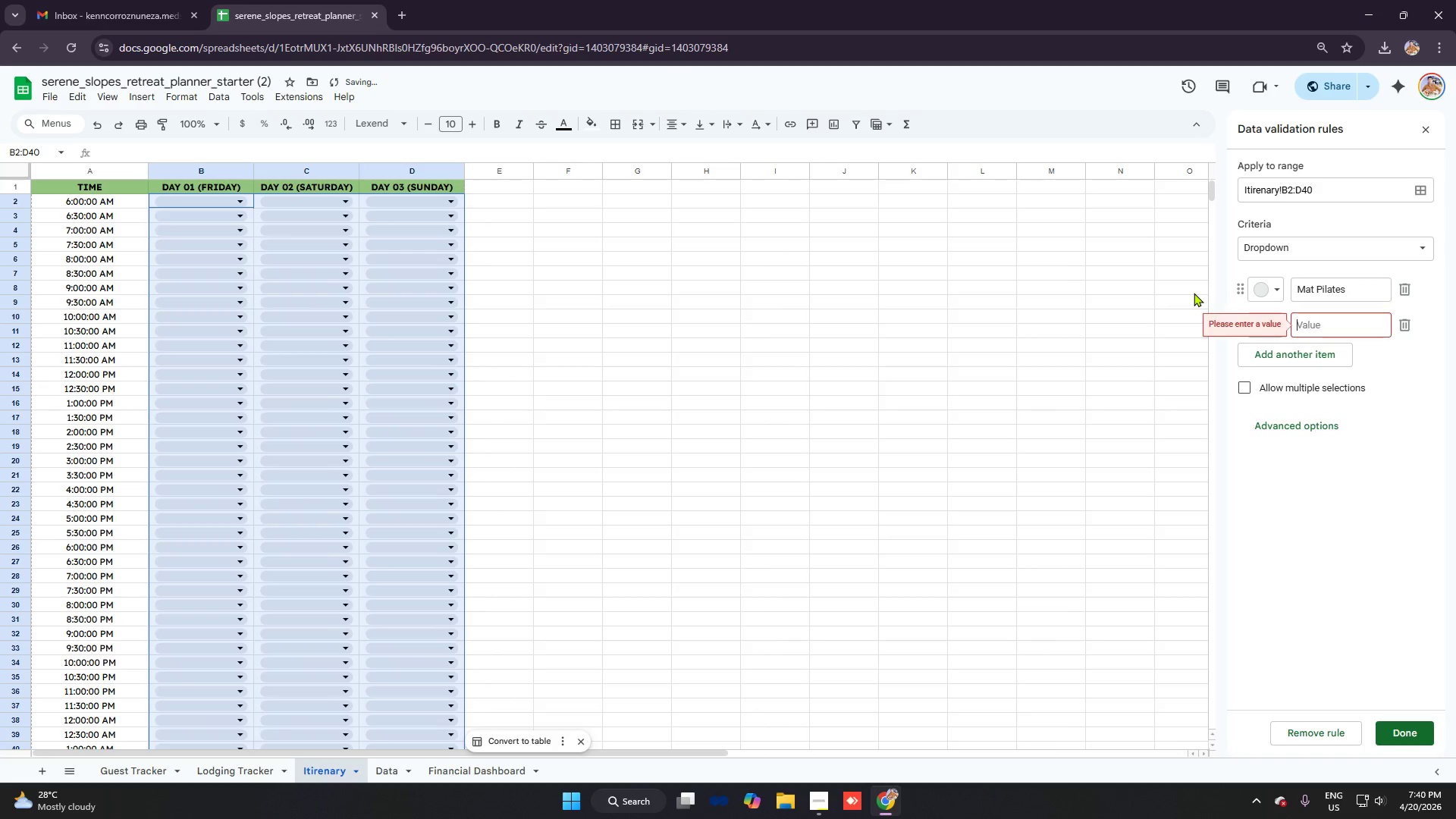 
key(Backspace)
key(Backspace)
type(guided)
key(Backspace)
key(Backspace)
key(Backspace)
key(Backspace)
key(Backspace)
key(Backspace)
key(Backspace)
type(Guided Hike)
 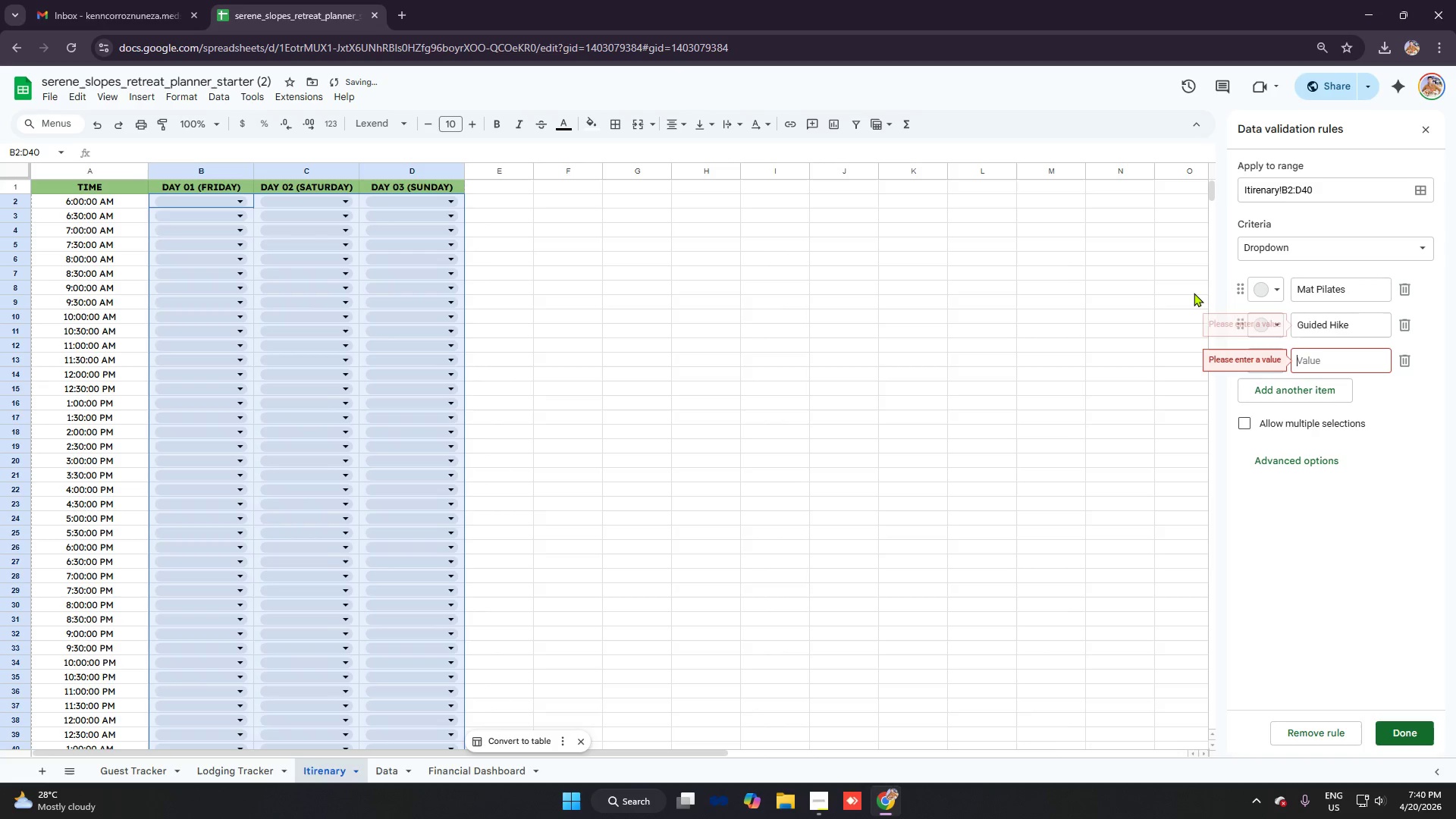 
 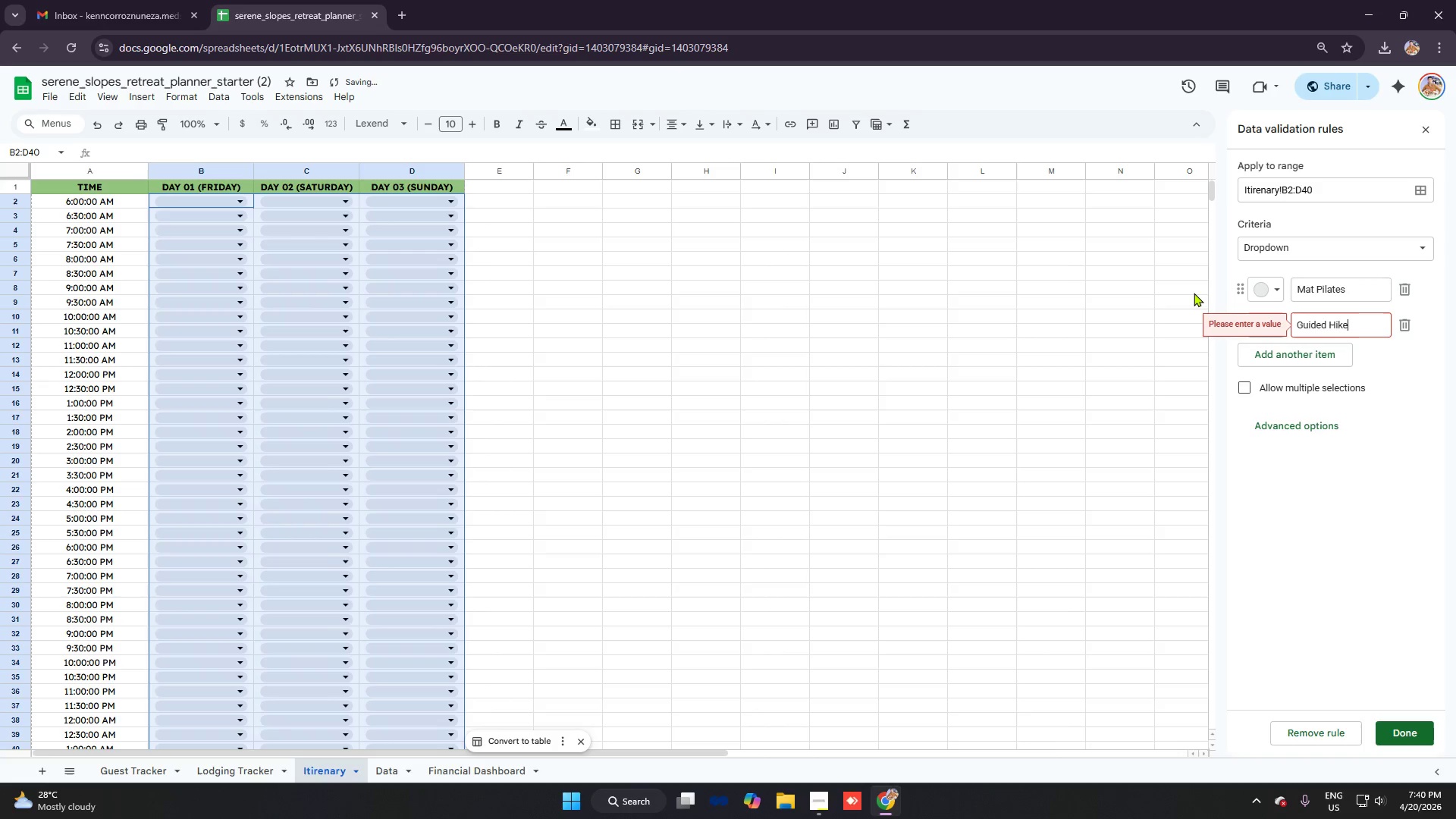 
key(Enter)
 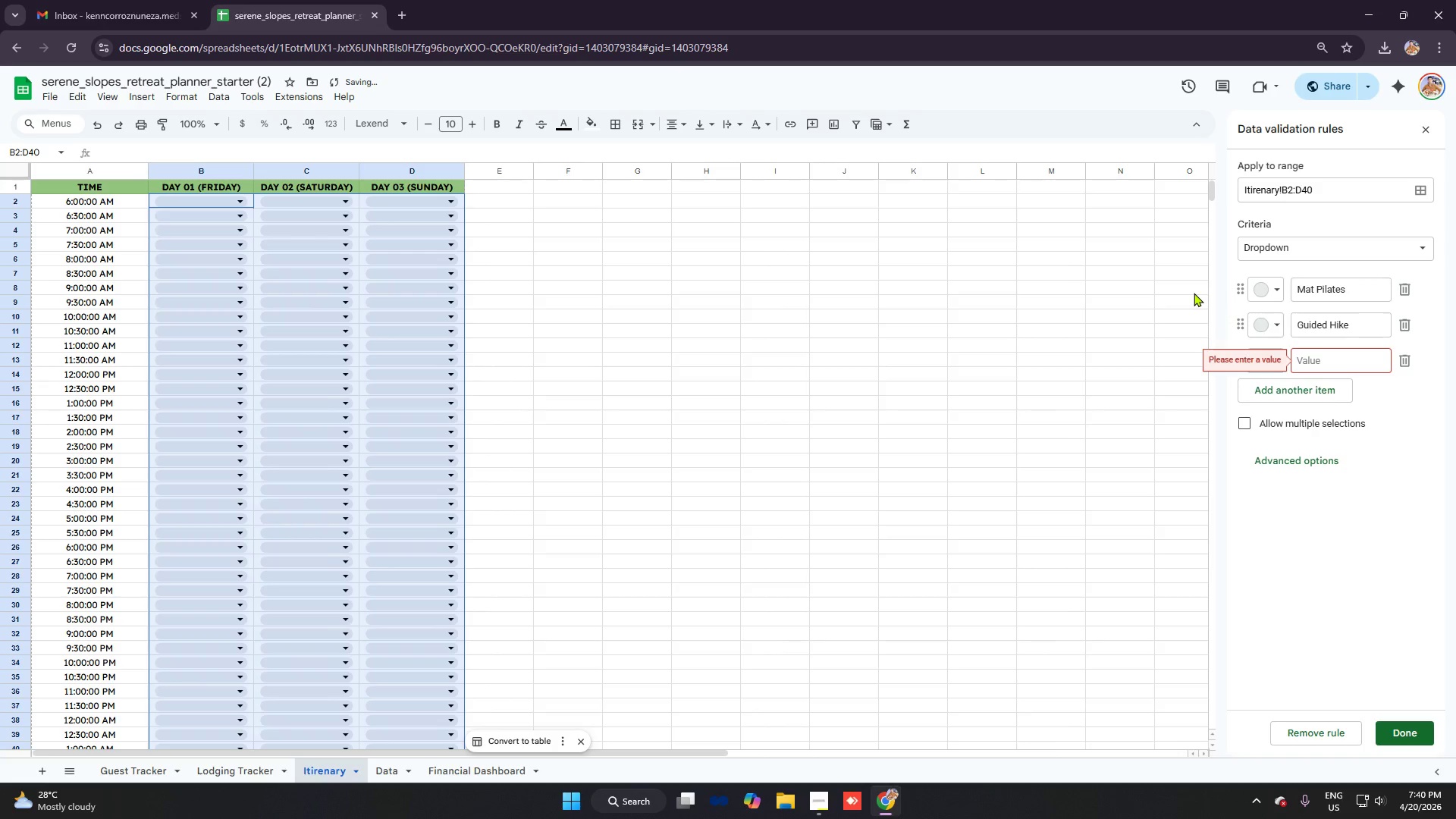 
type(Meditation)
 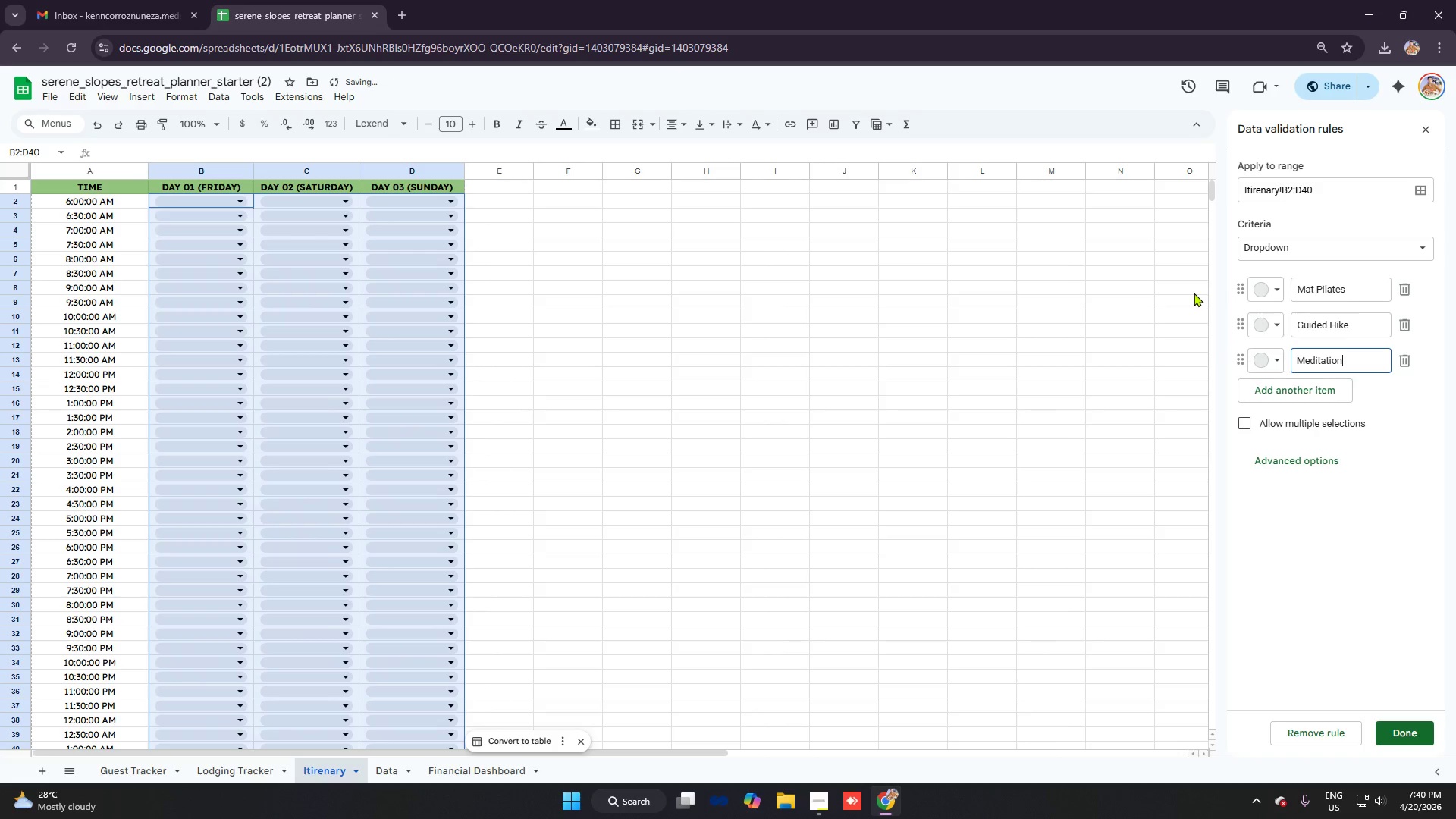 
key(Enter)
 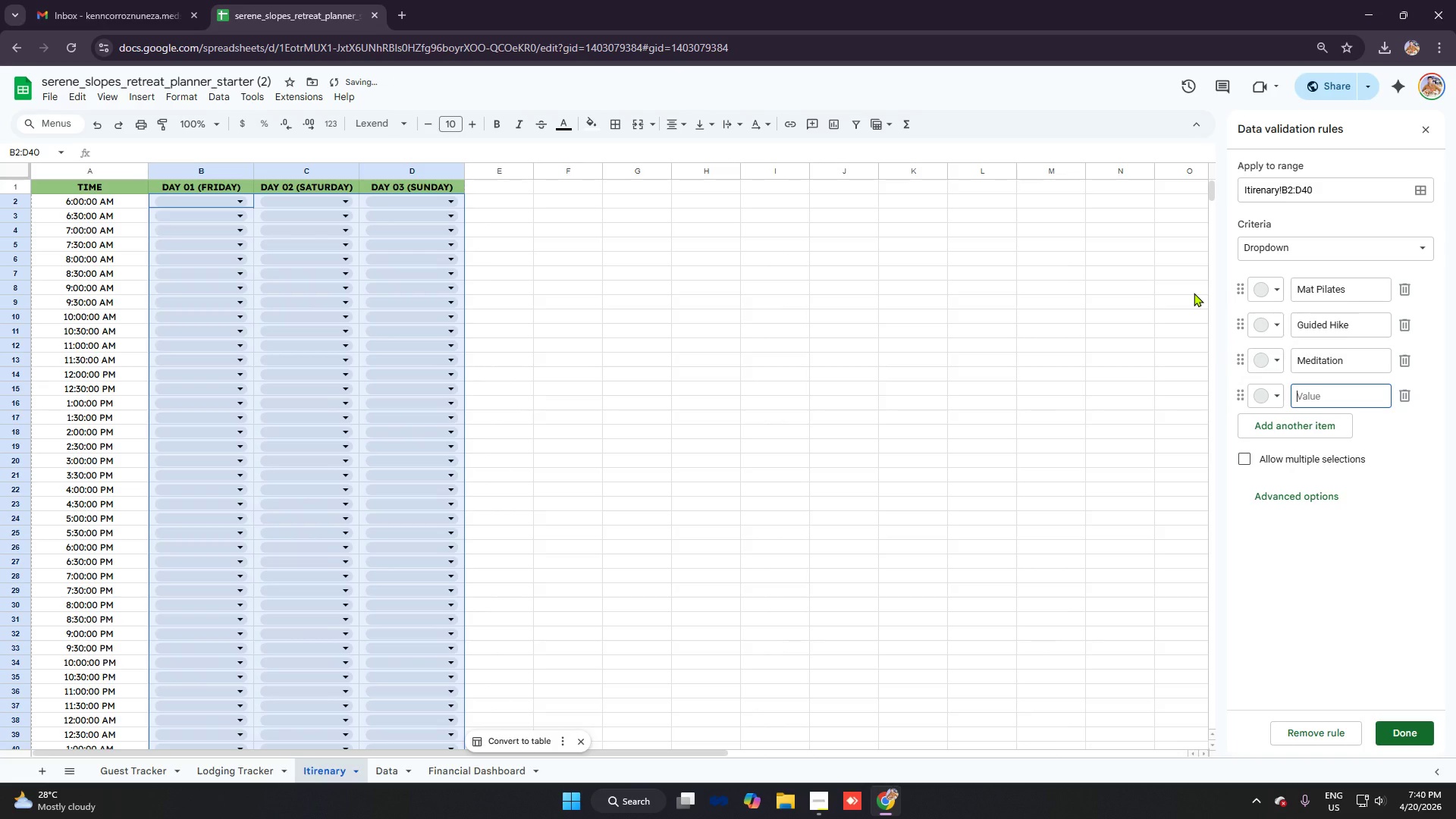 
type(Meal)
 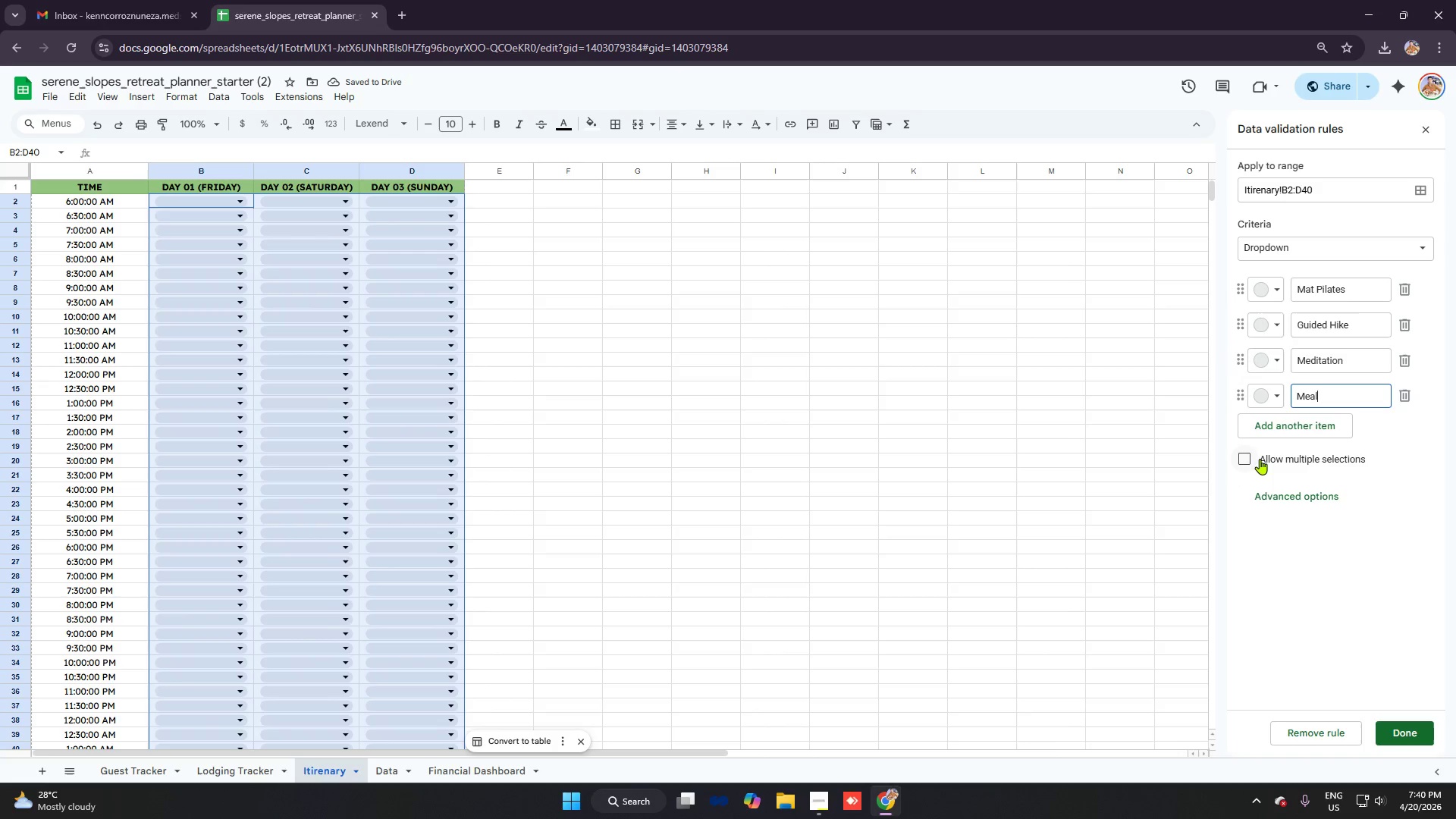 
left_click([1244, 460])
 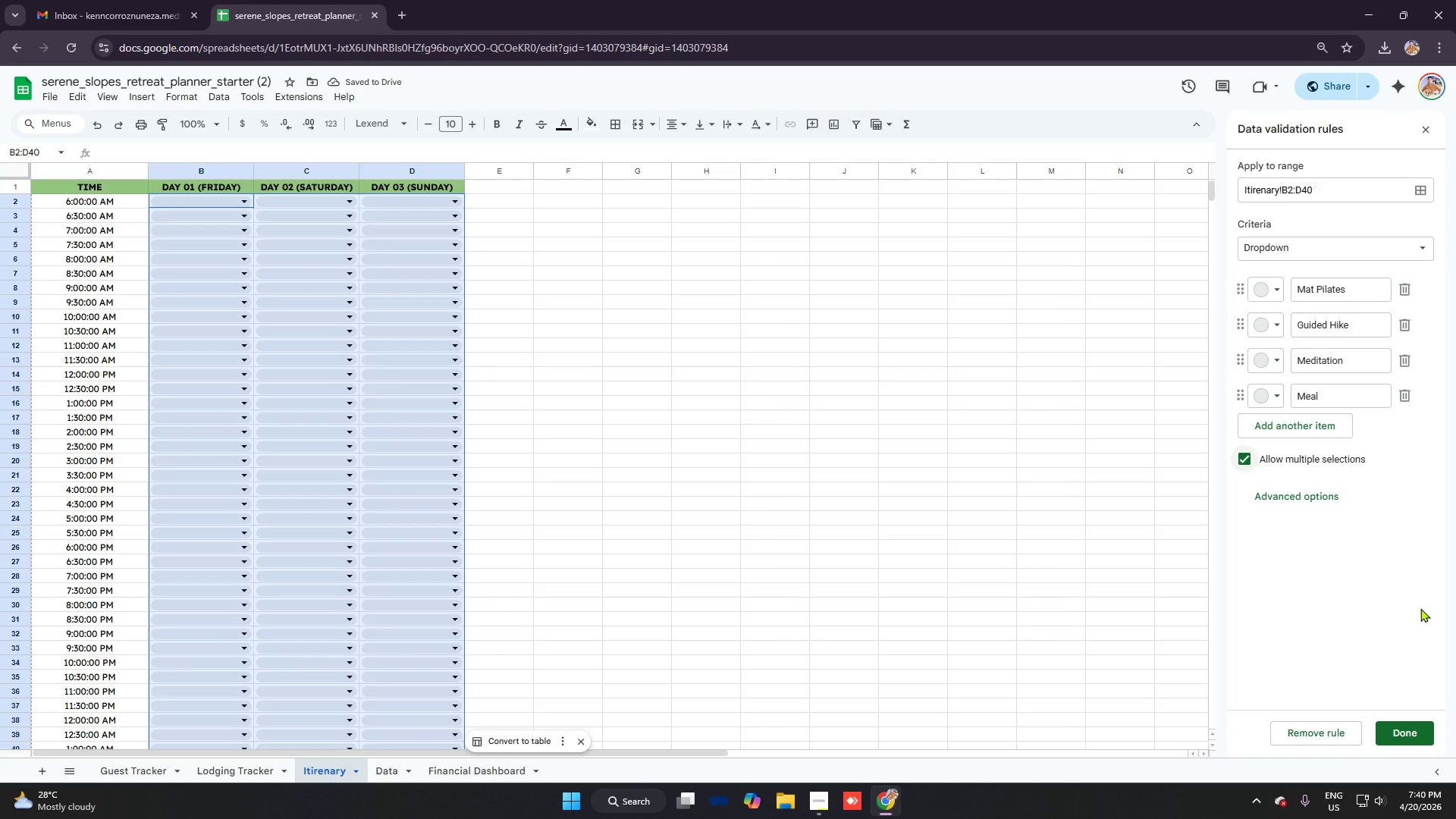 
left_click([1410, 733])
 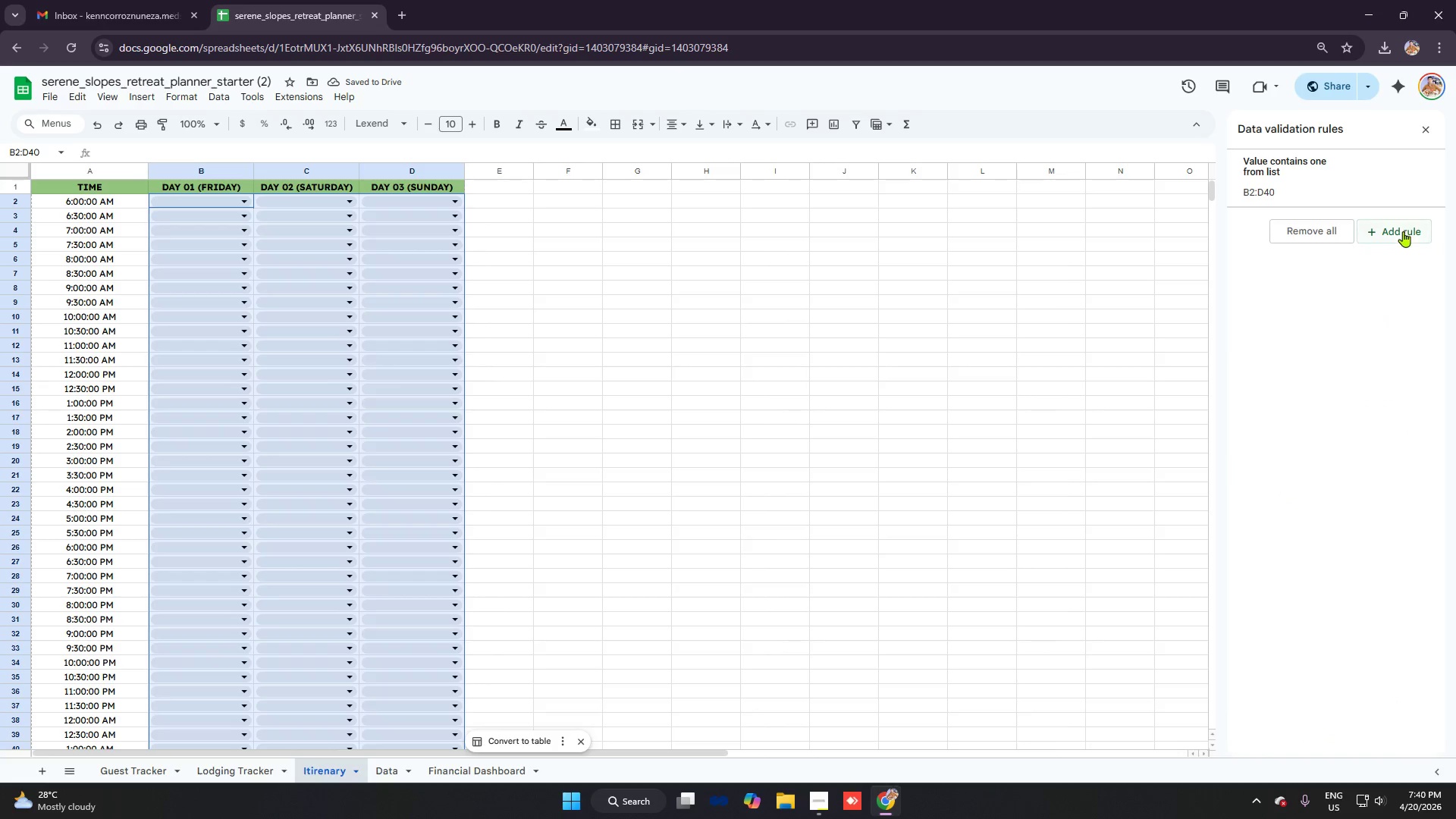 
left_click([1404, 229])
 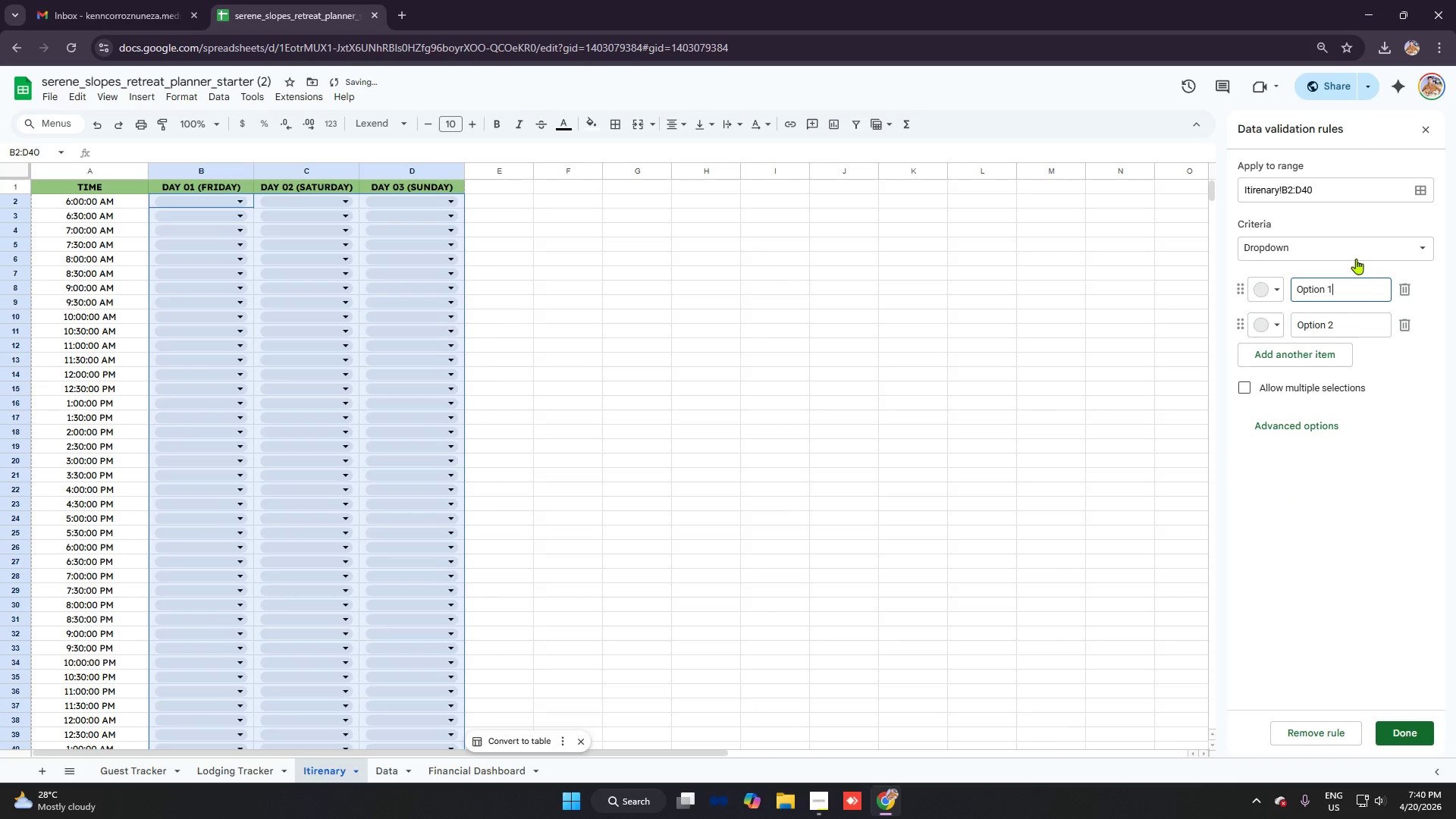 
left_click([1354, 252])
 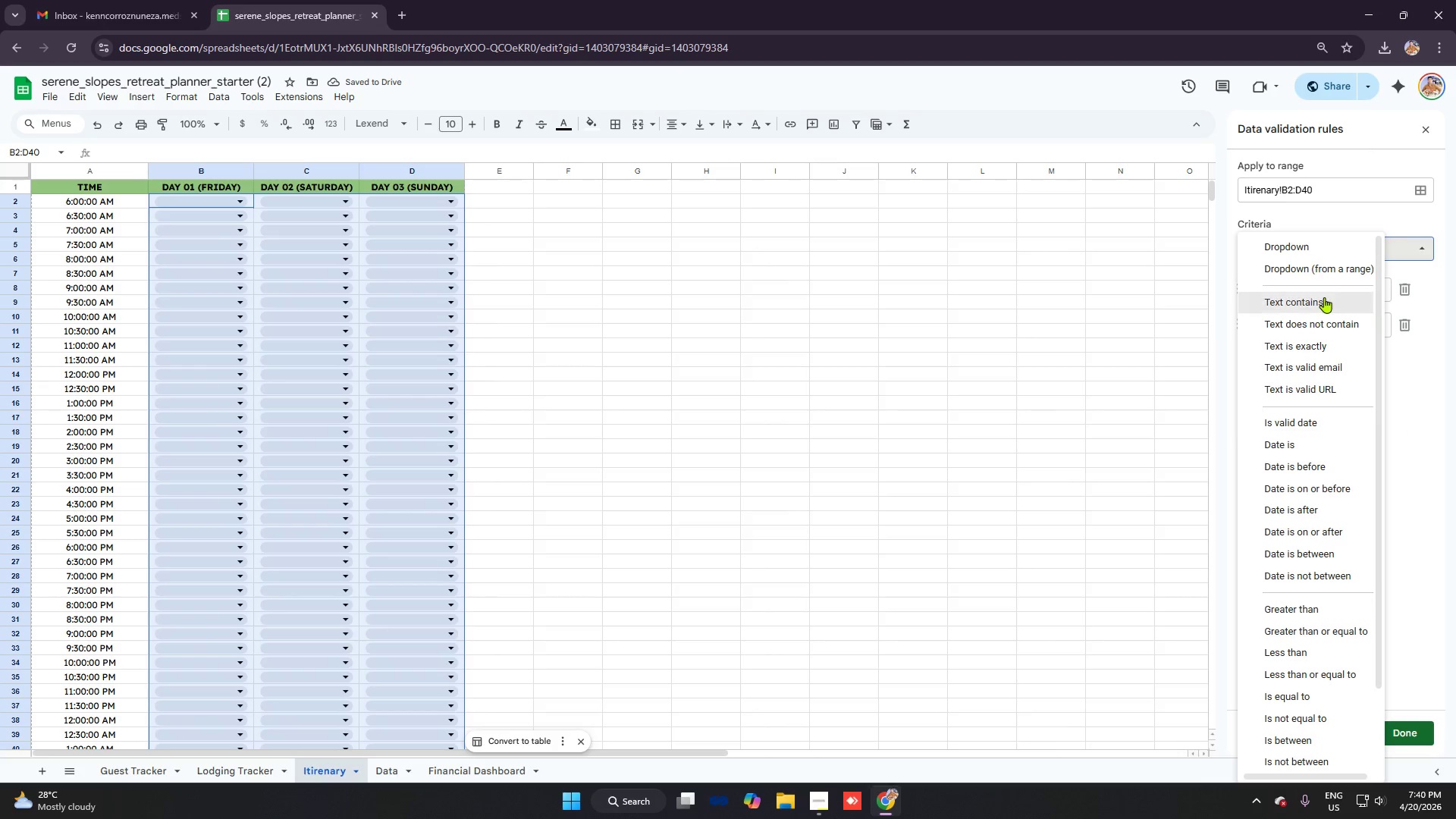 
left_click([1324, 297])
 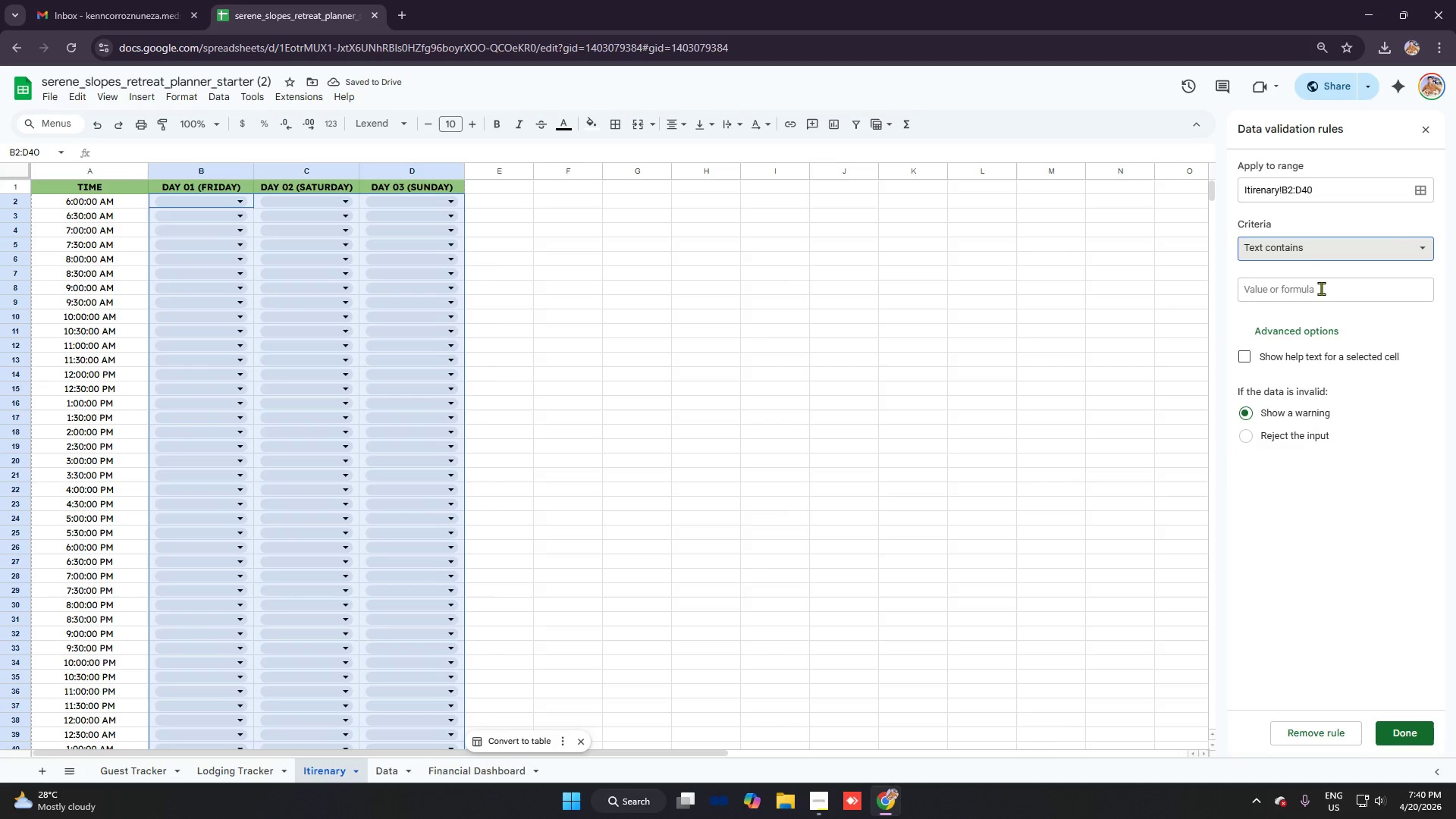 
left_click([1321, 287])
 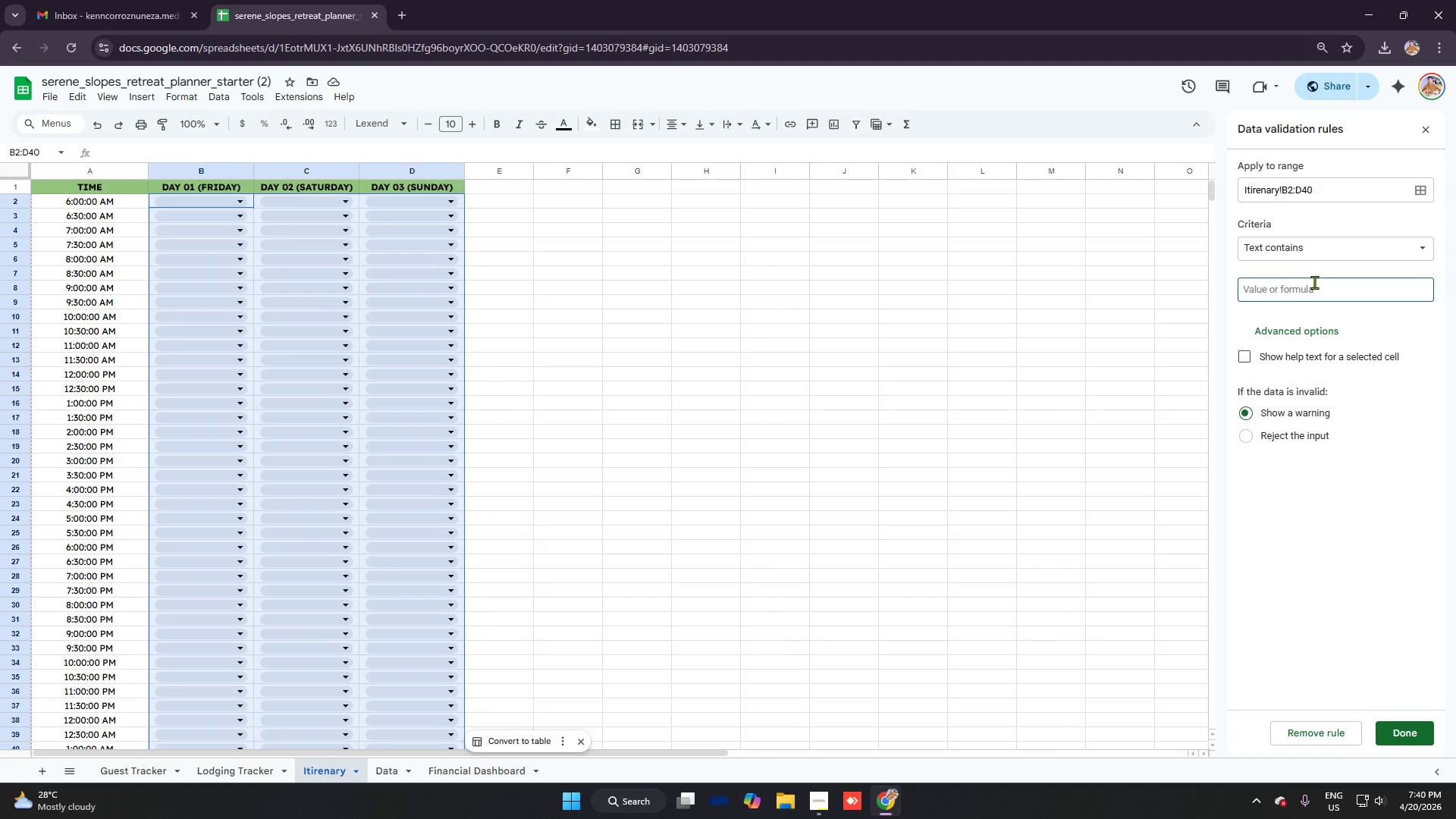 
type(Mat Pilates)
 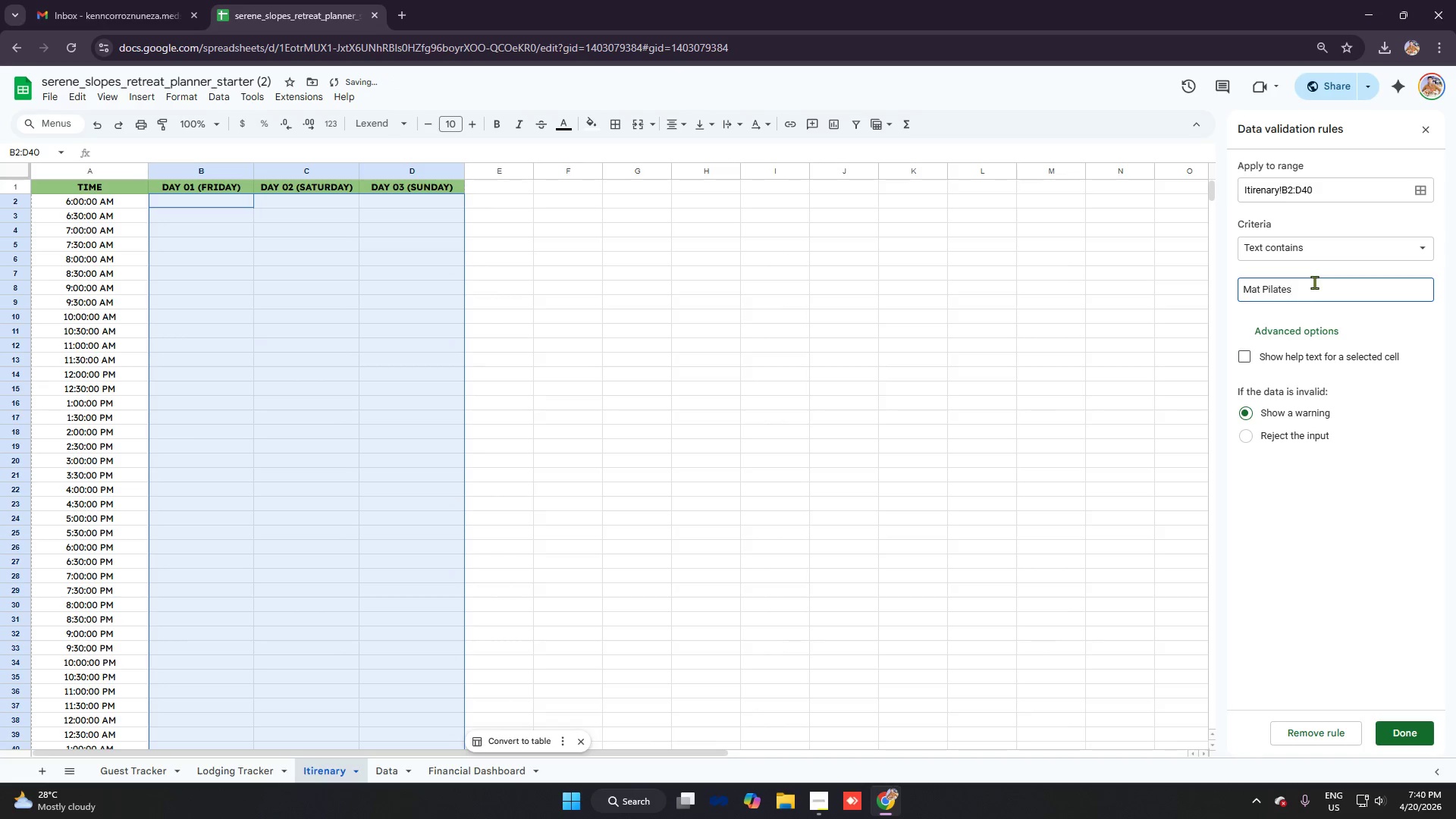 
left_click([1407, 735])
 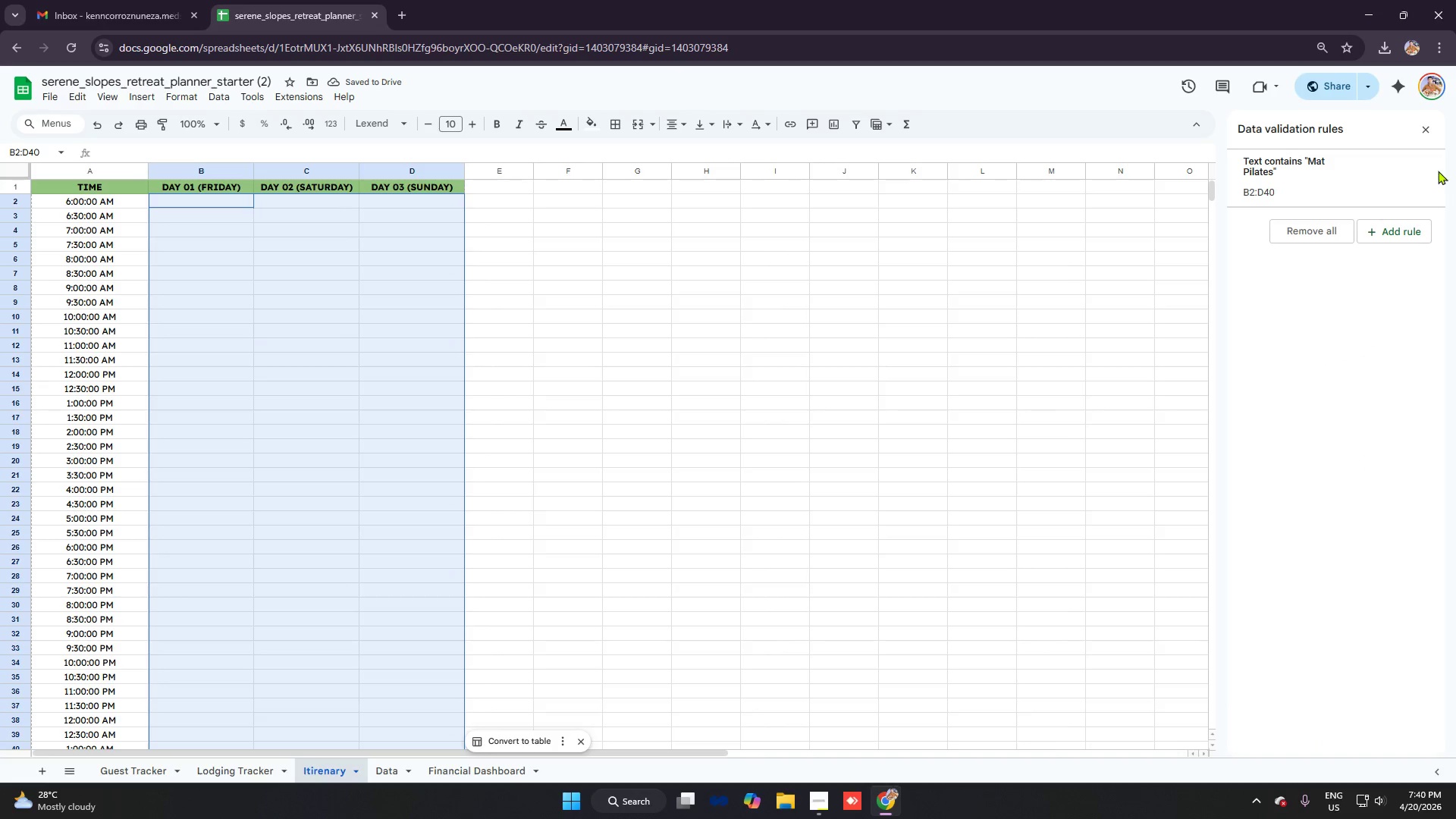 
left_click([1420, 130])
 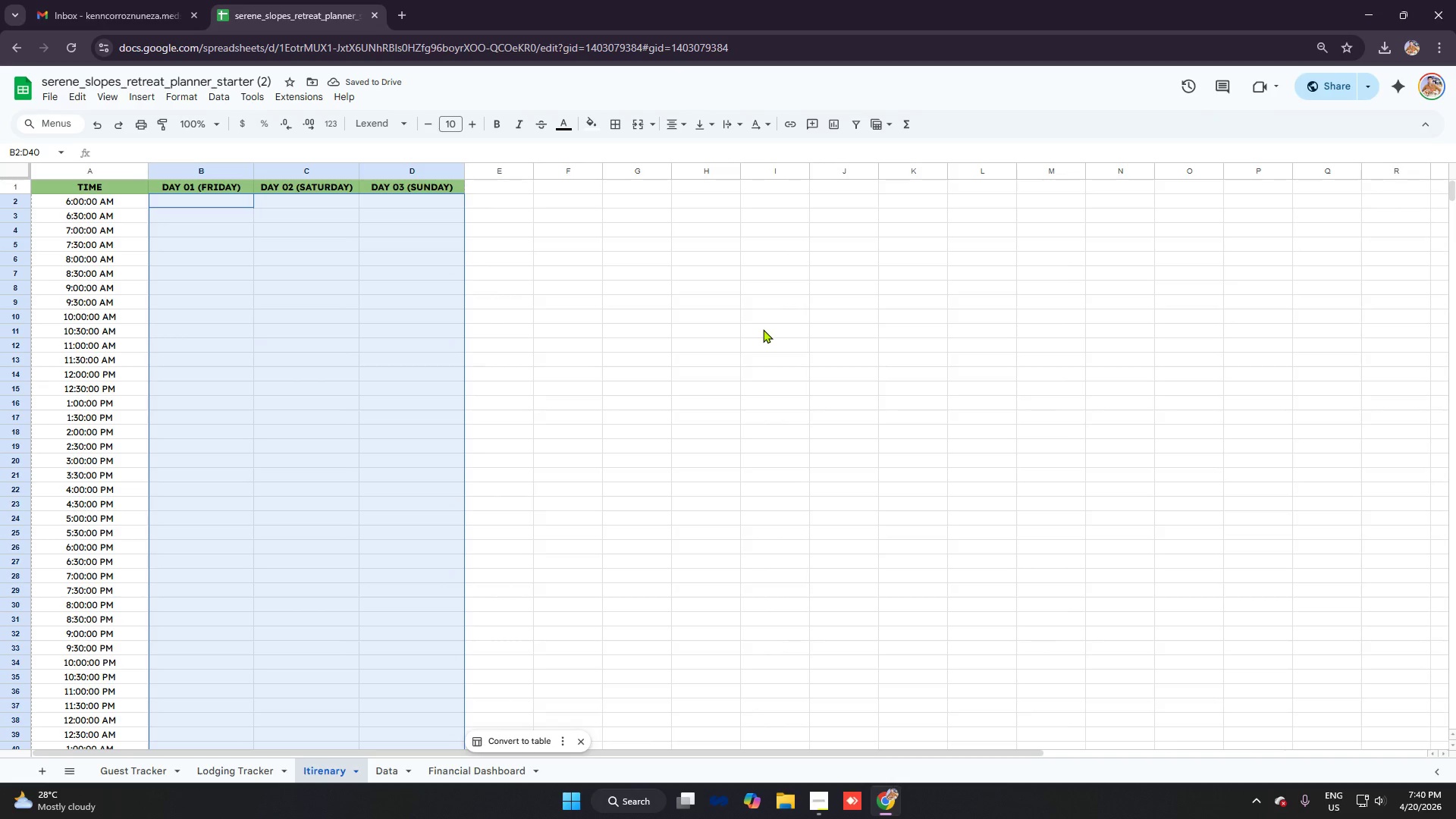 
key(Control+Z)
 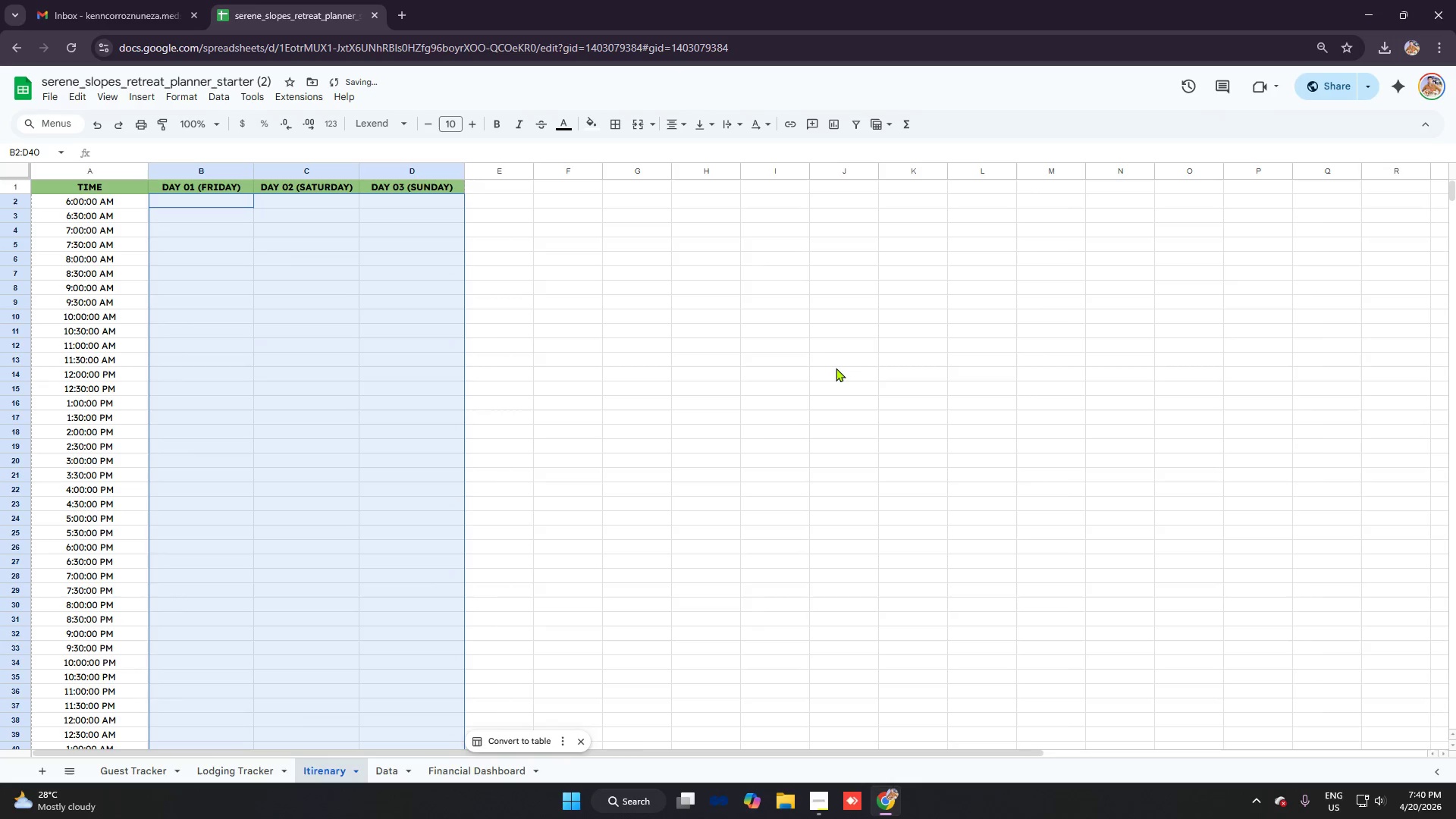 
key(Control+Z)
 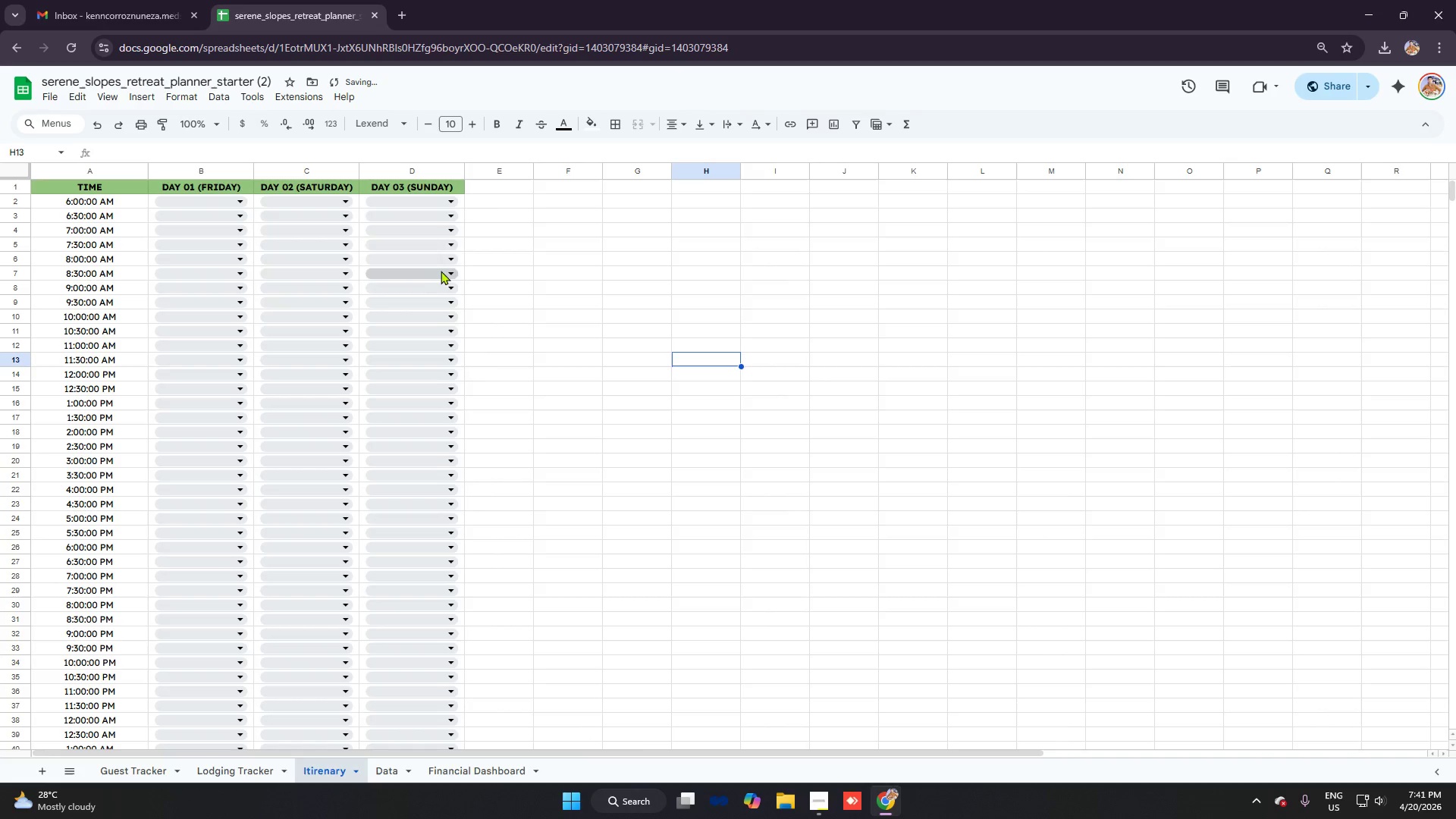 
left_click([449, 233])
 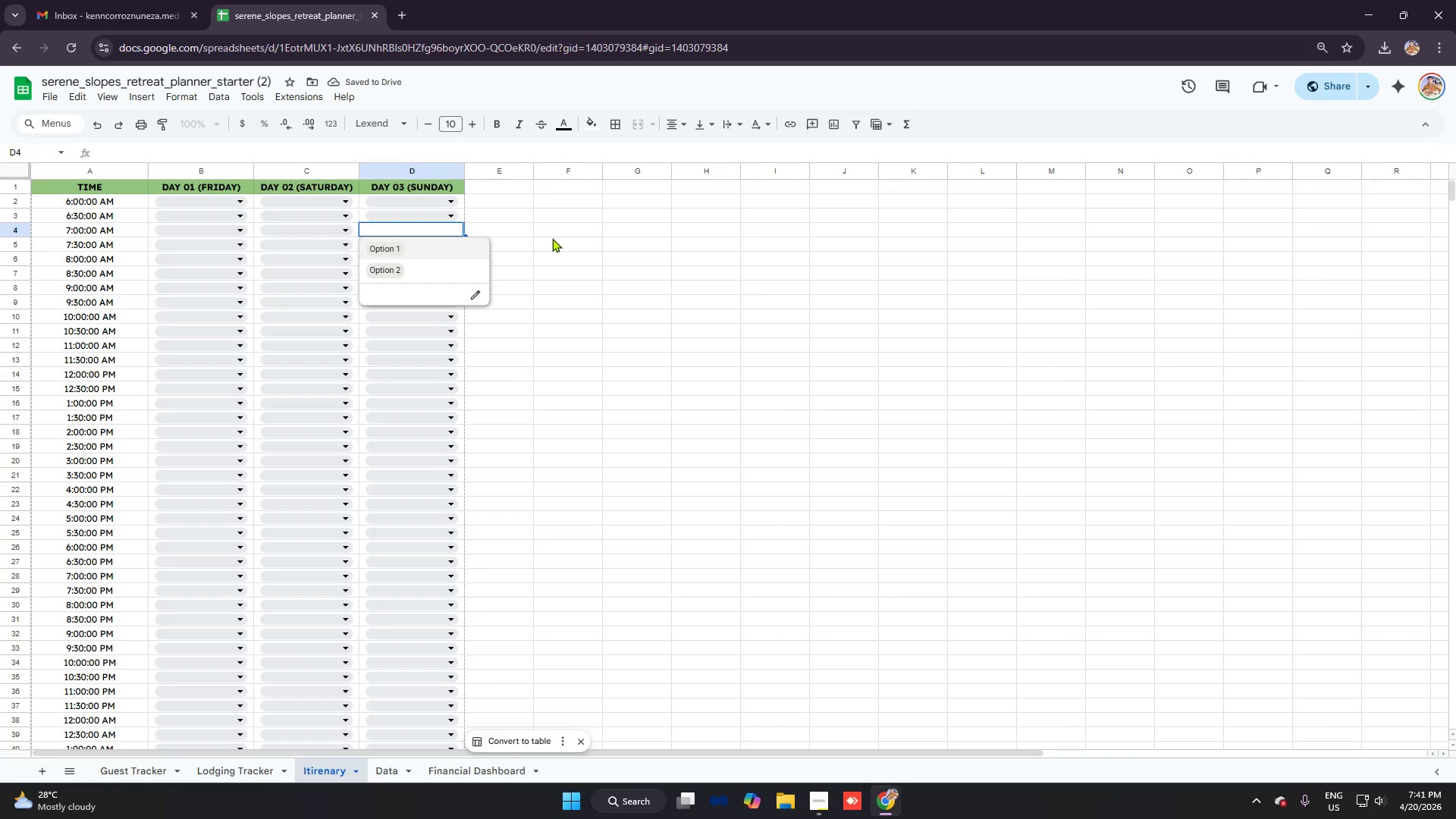 
left_click([606, 238])
 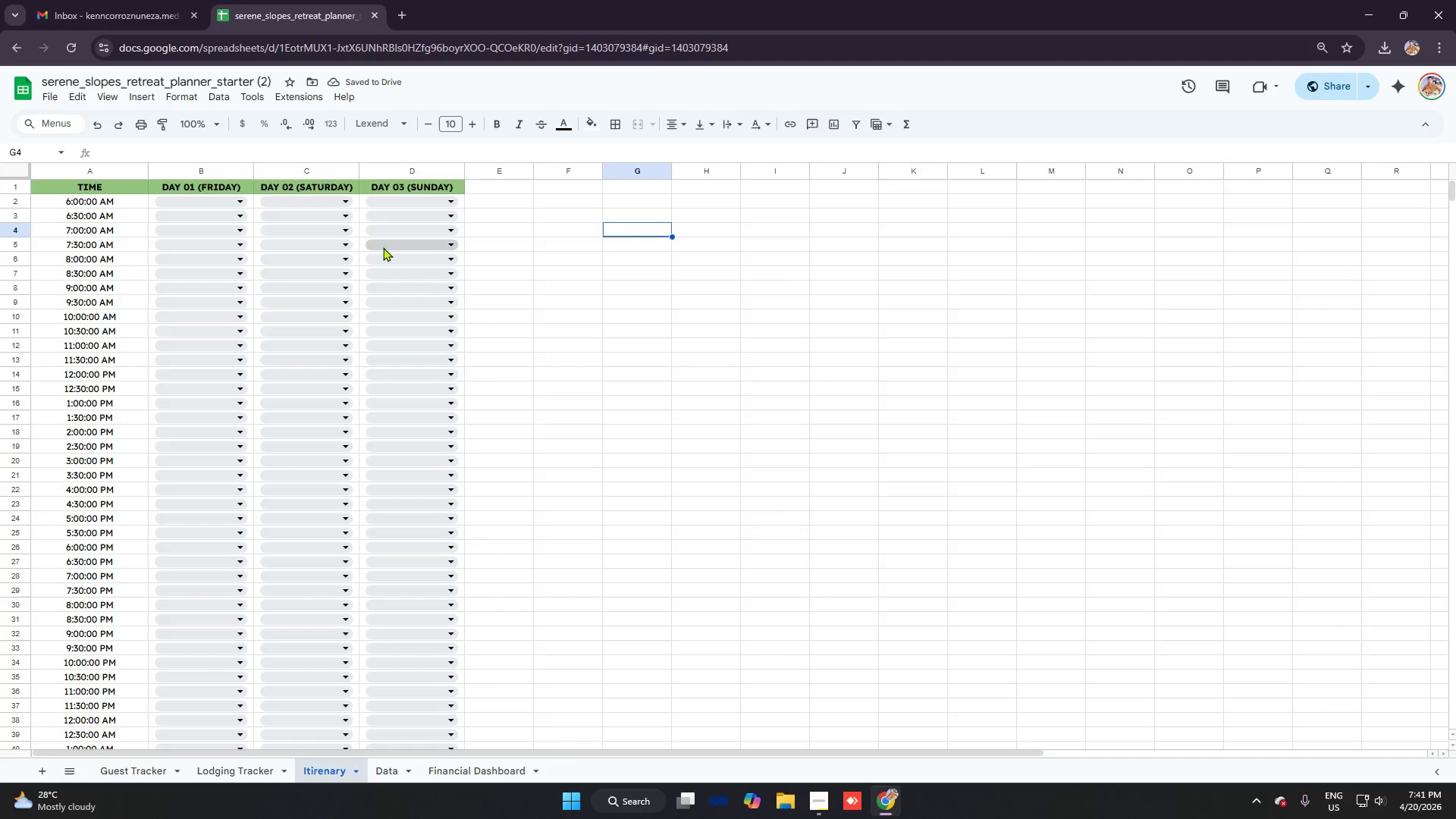 
left_click([425, 231])
 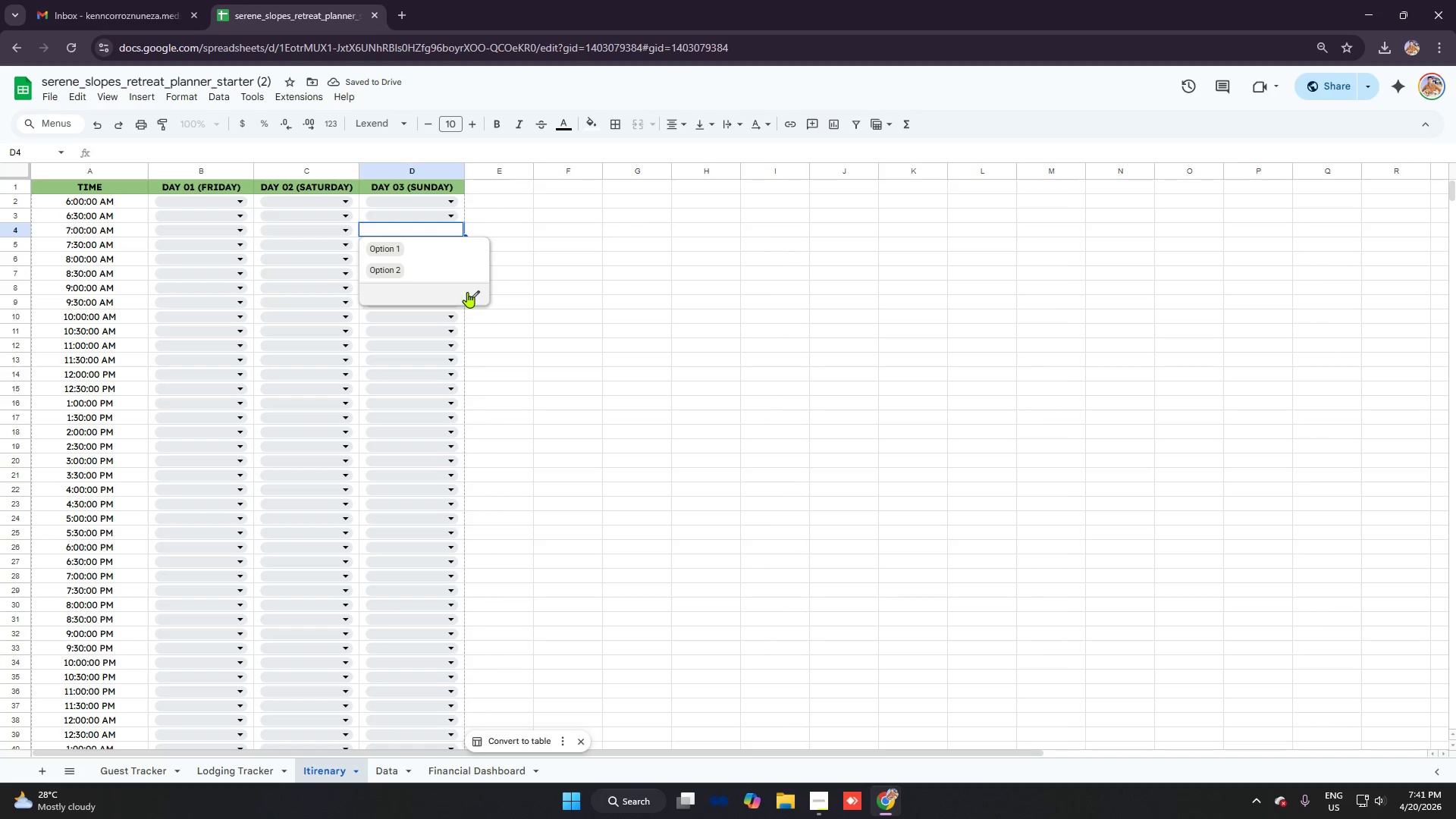 
left_click([472, 292])
 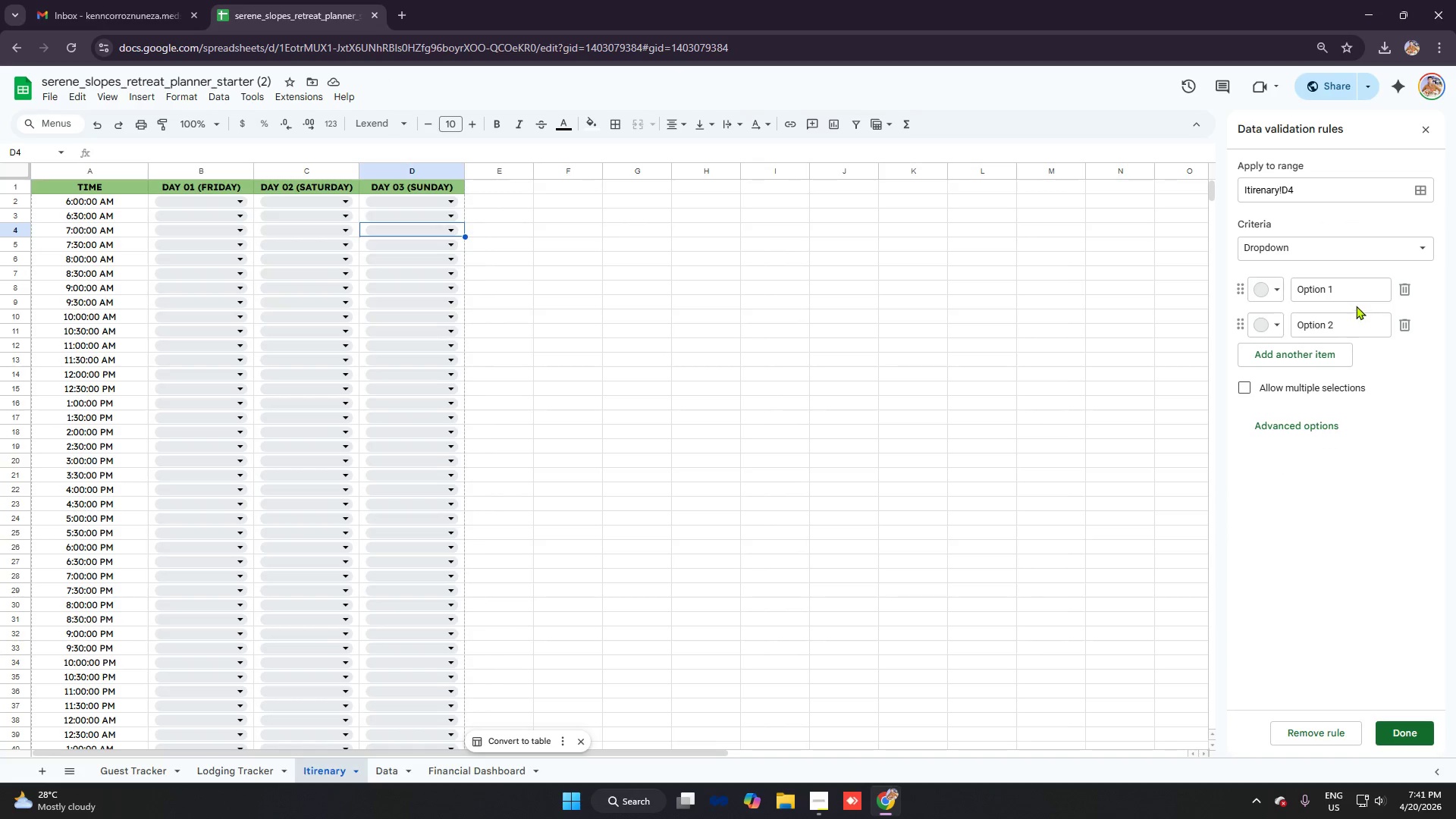 
left_click_drag(start_coordinate=[1356, 290], to_coordinate=[1228, 288])
 